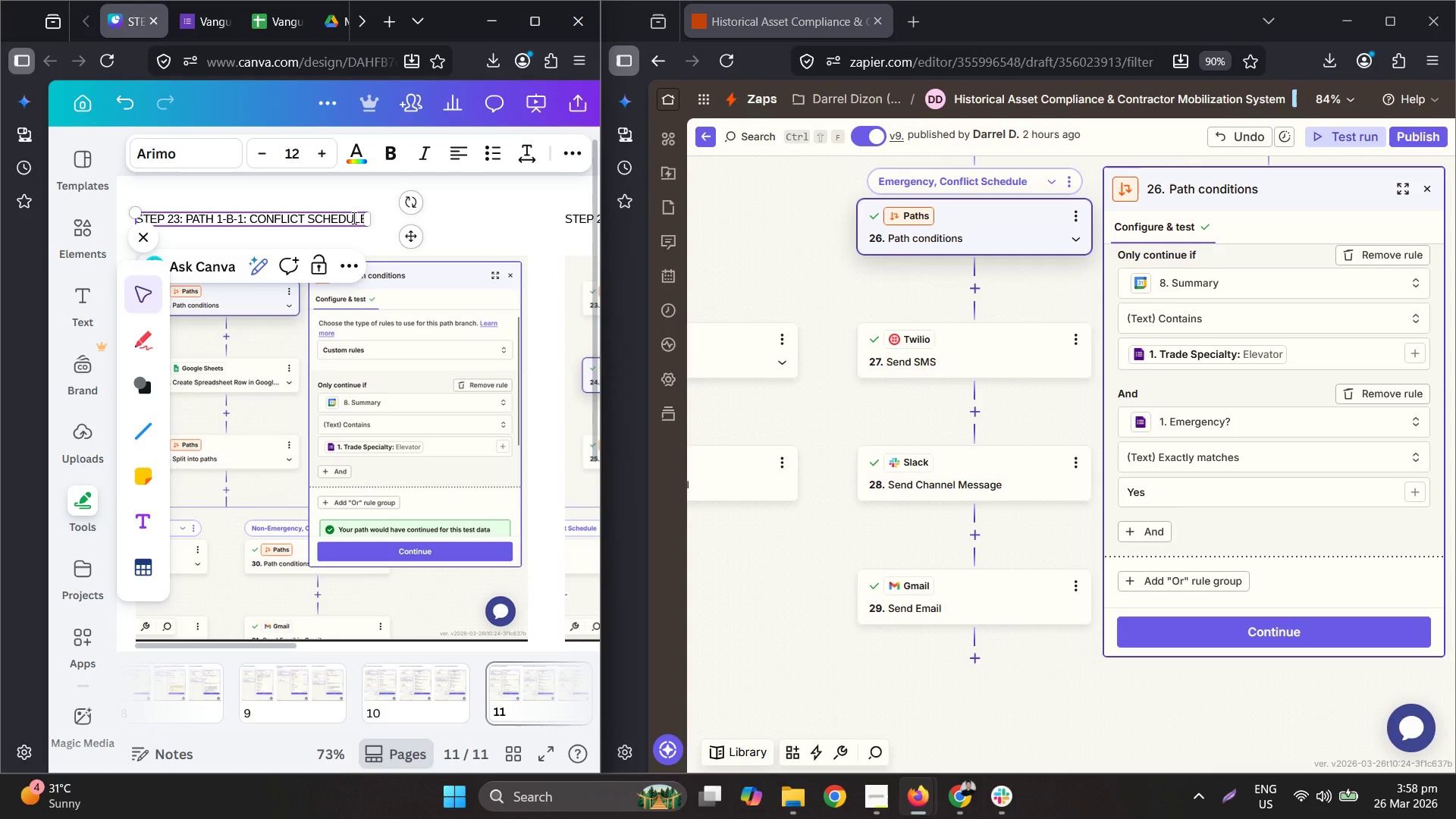 
key(ArrowRight)
 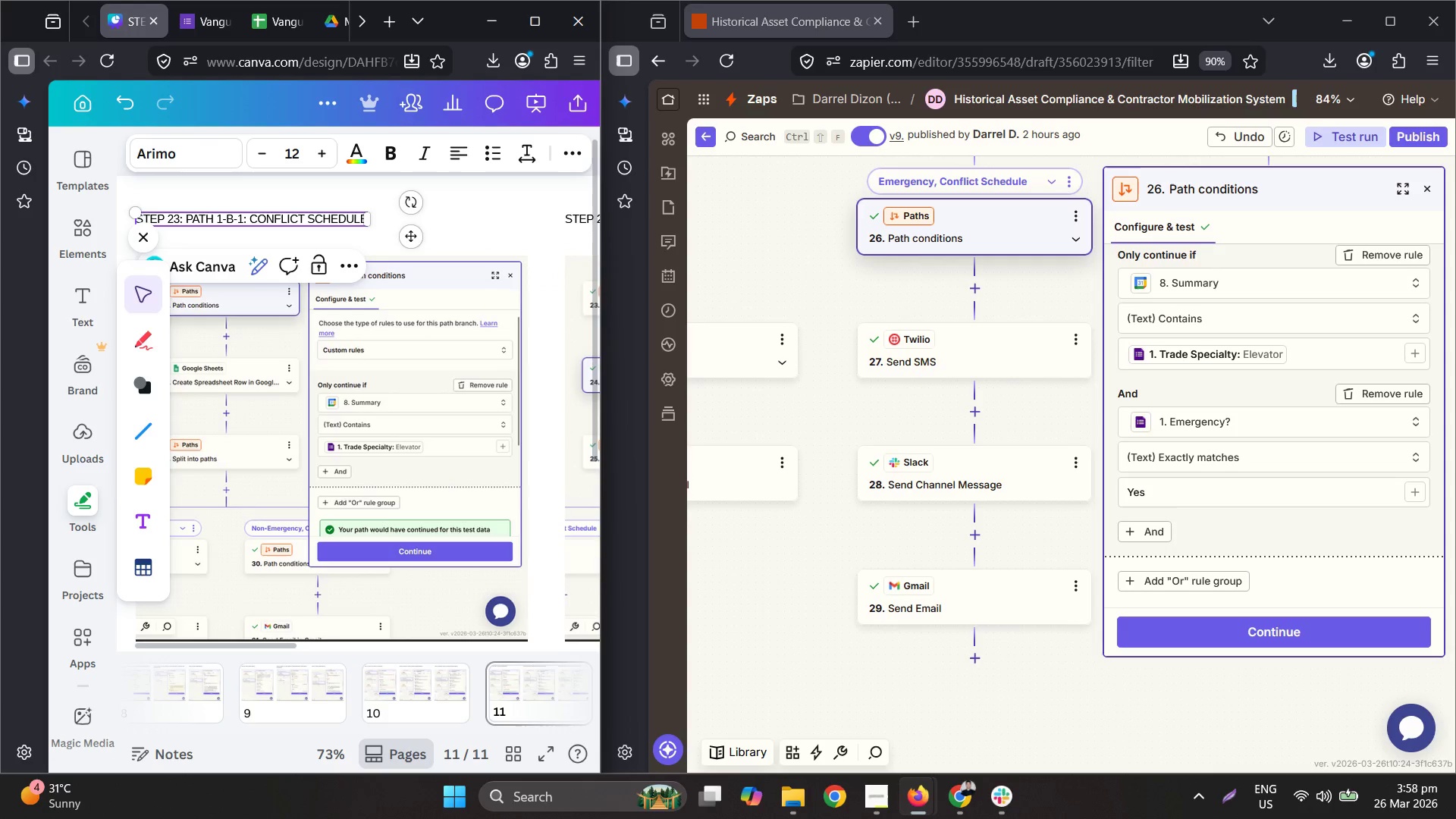 
key(ArrowRight)
 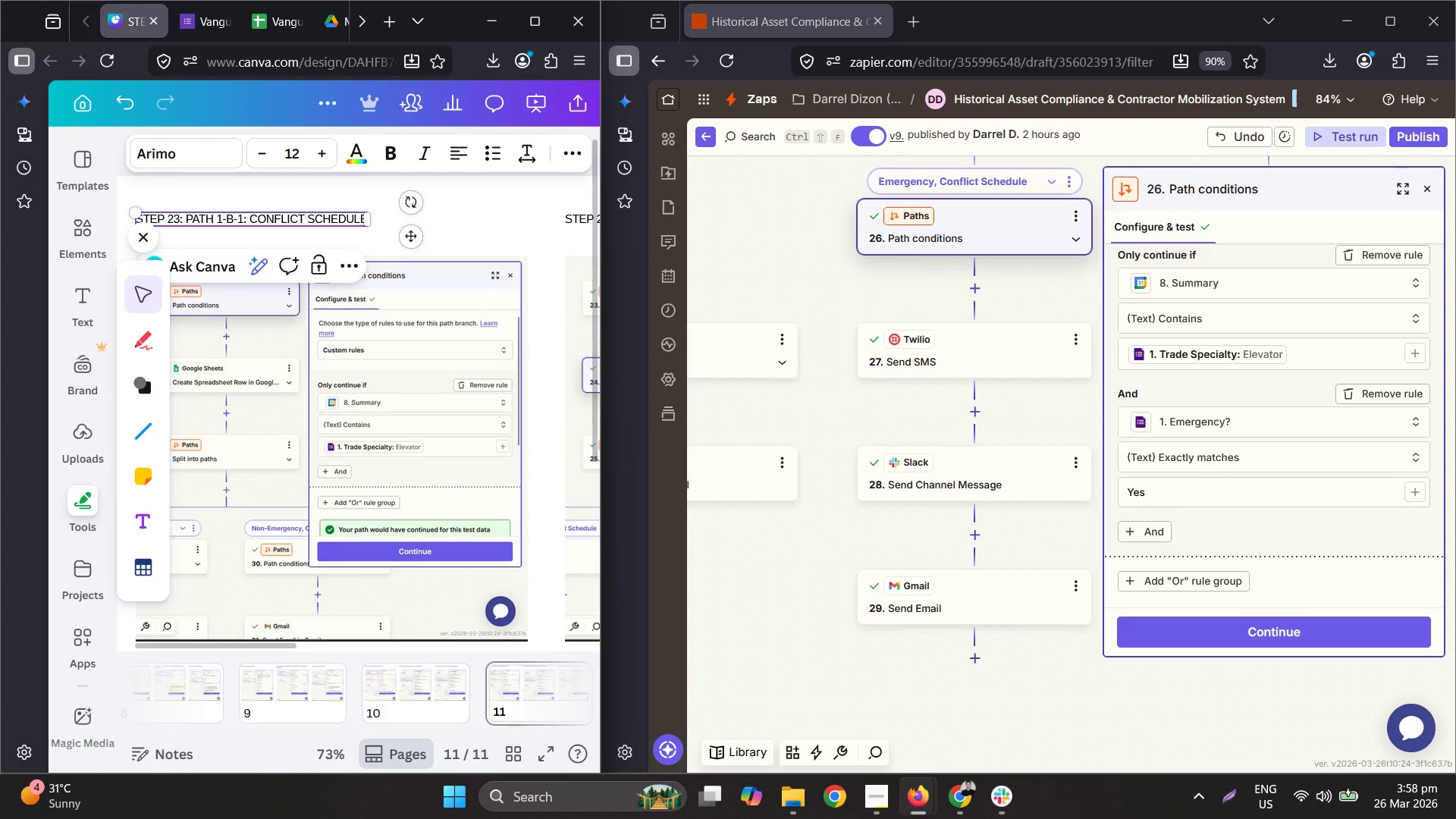 
type(, emergency)
 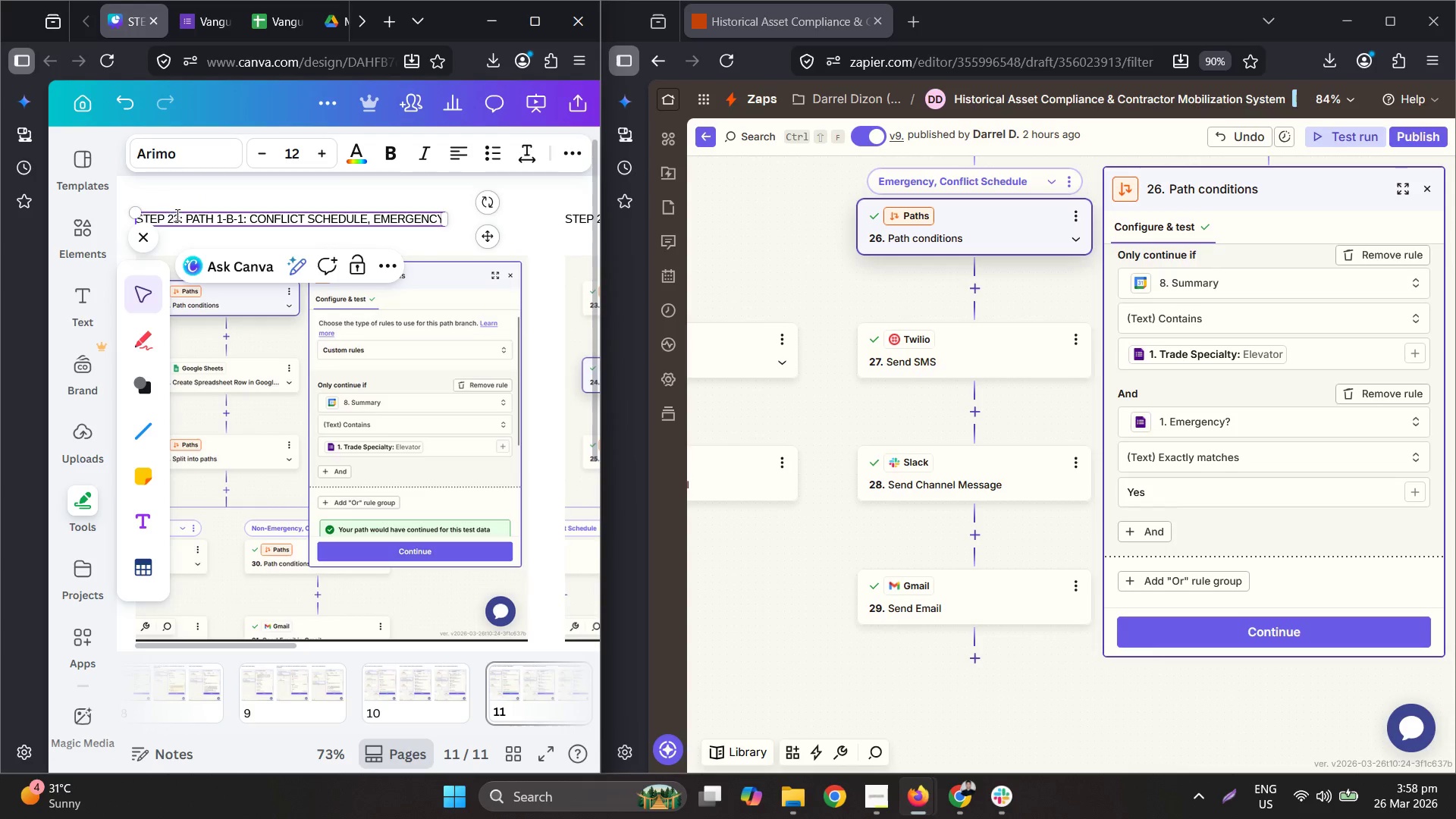 
left_click_drag(start_coordinate=[180, 215], to_coordinate=[176, 215])
 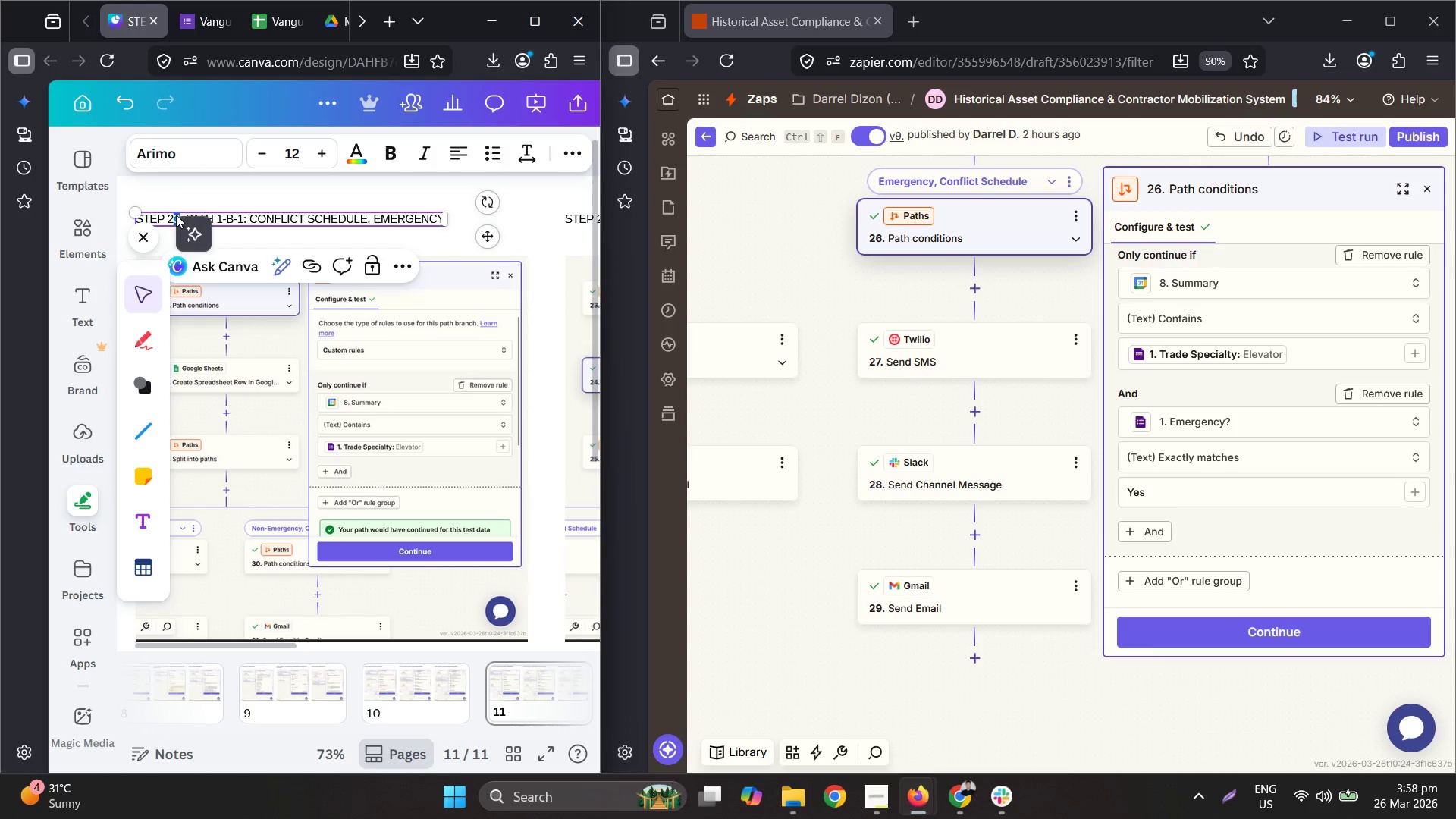 
key(6)
 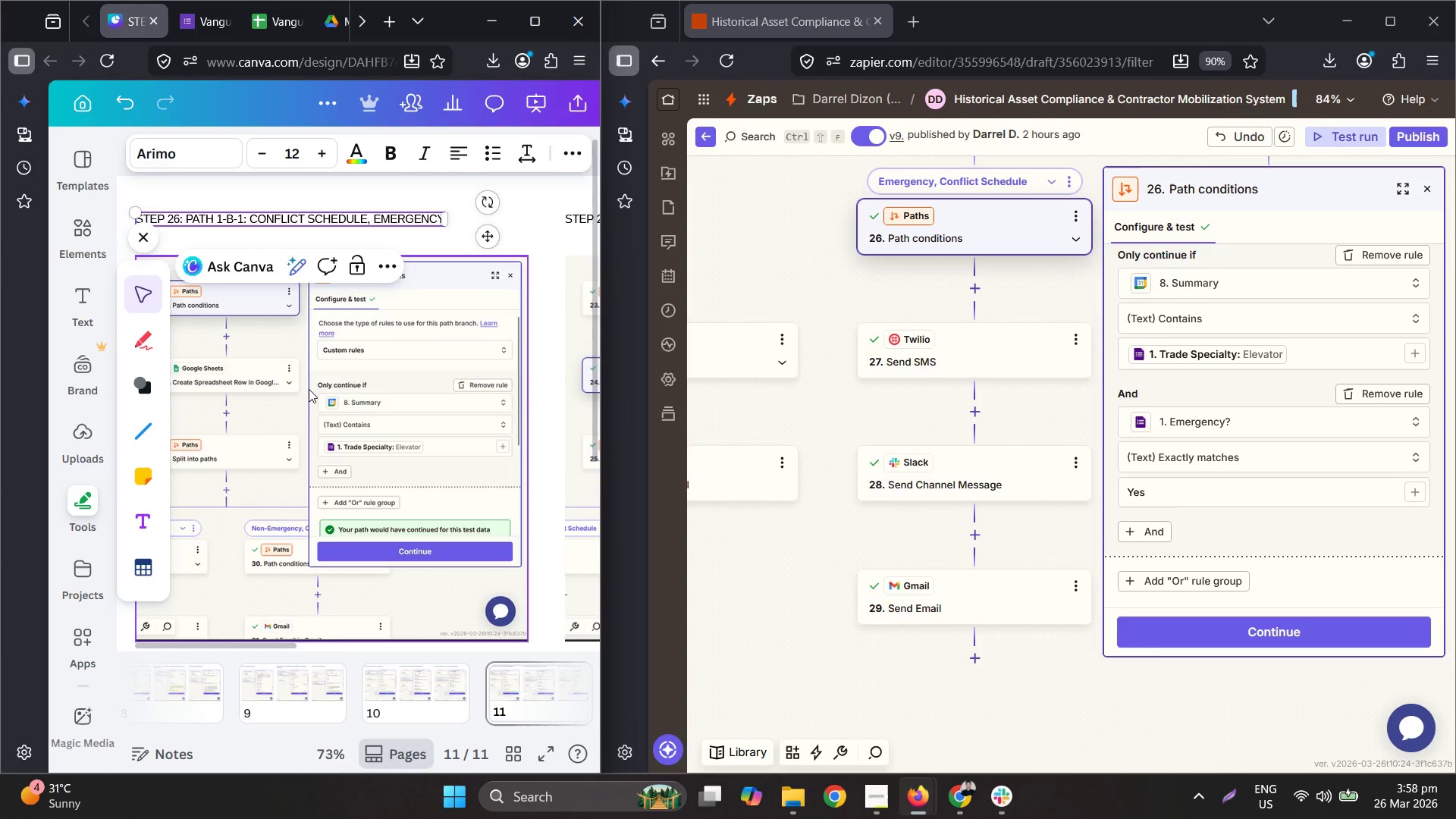 
left_click([310, 389])
 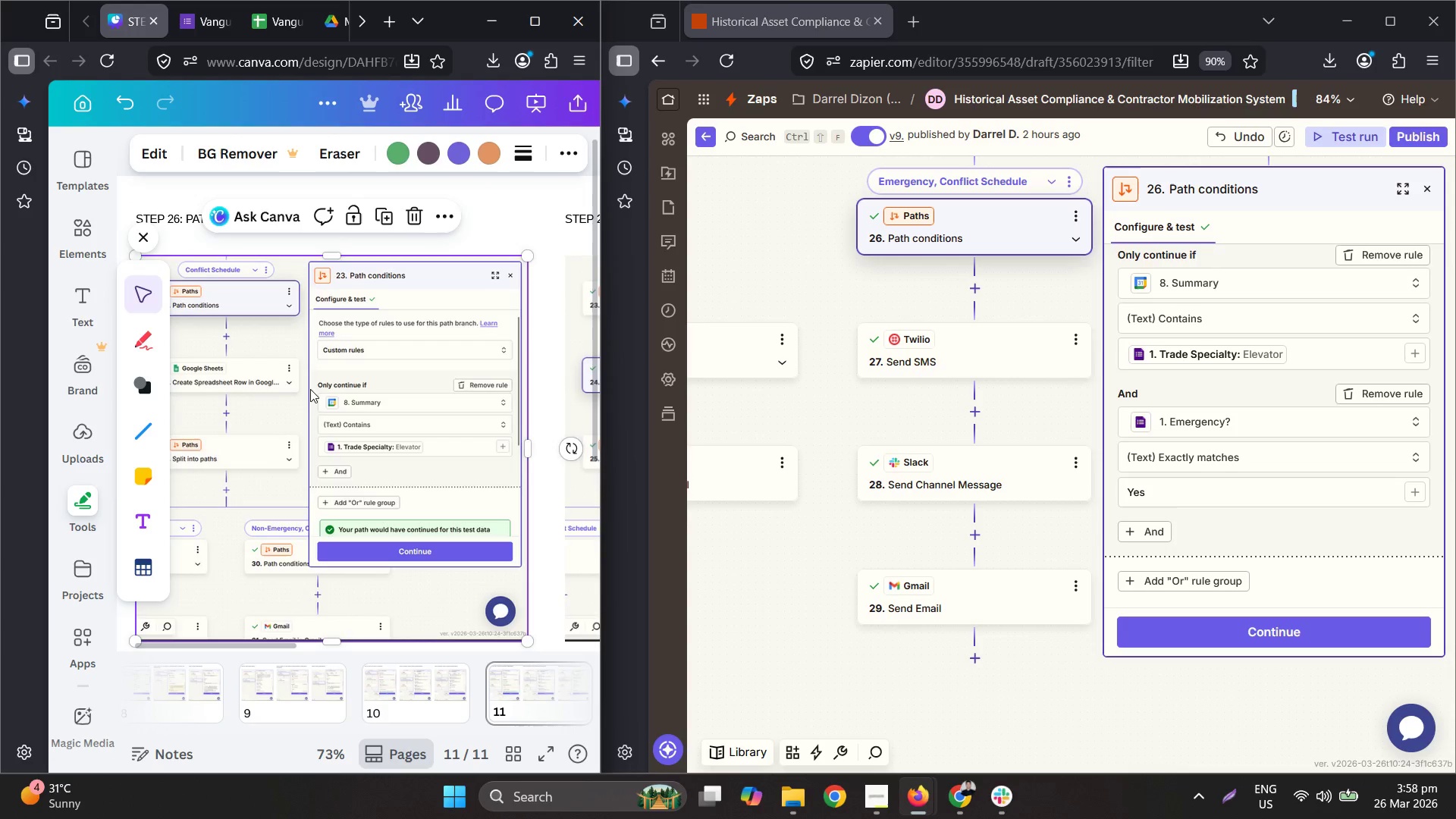 
key(Delete)
 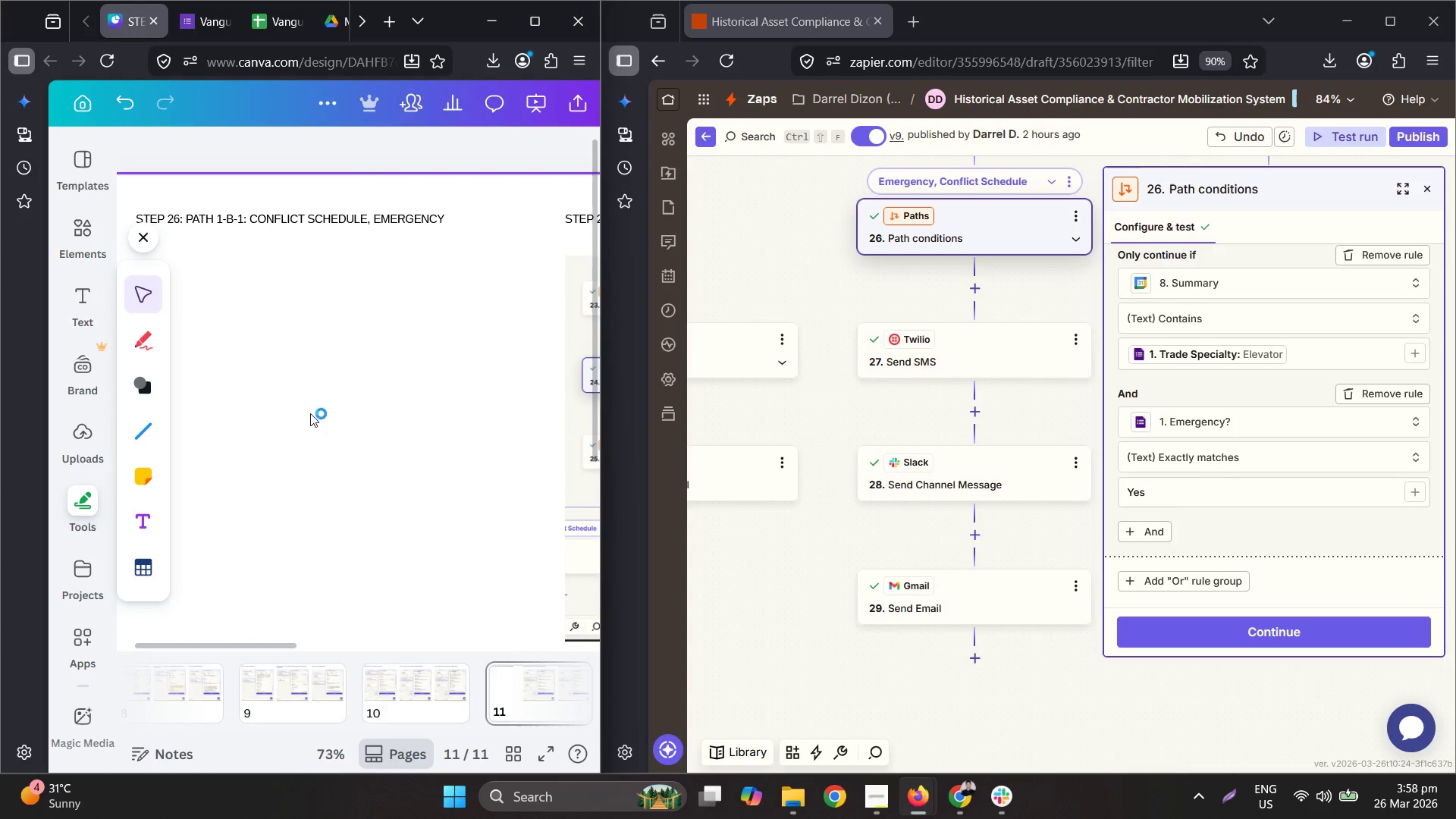 
key(Control+V)
 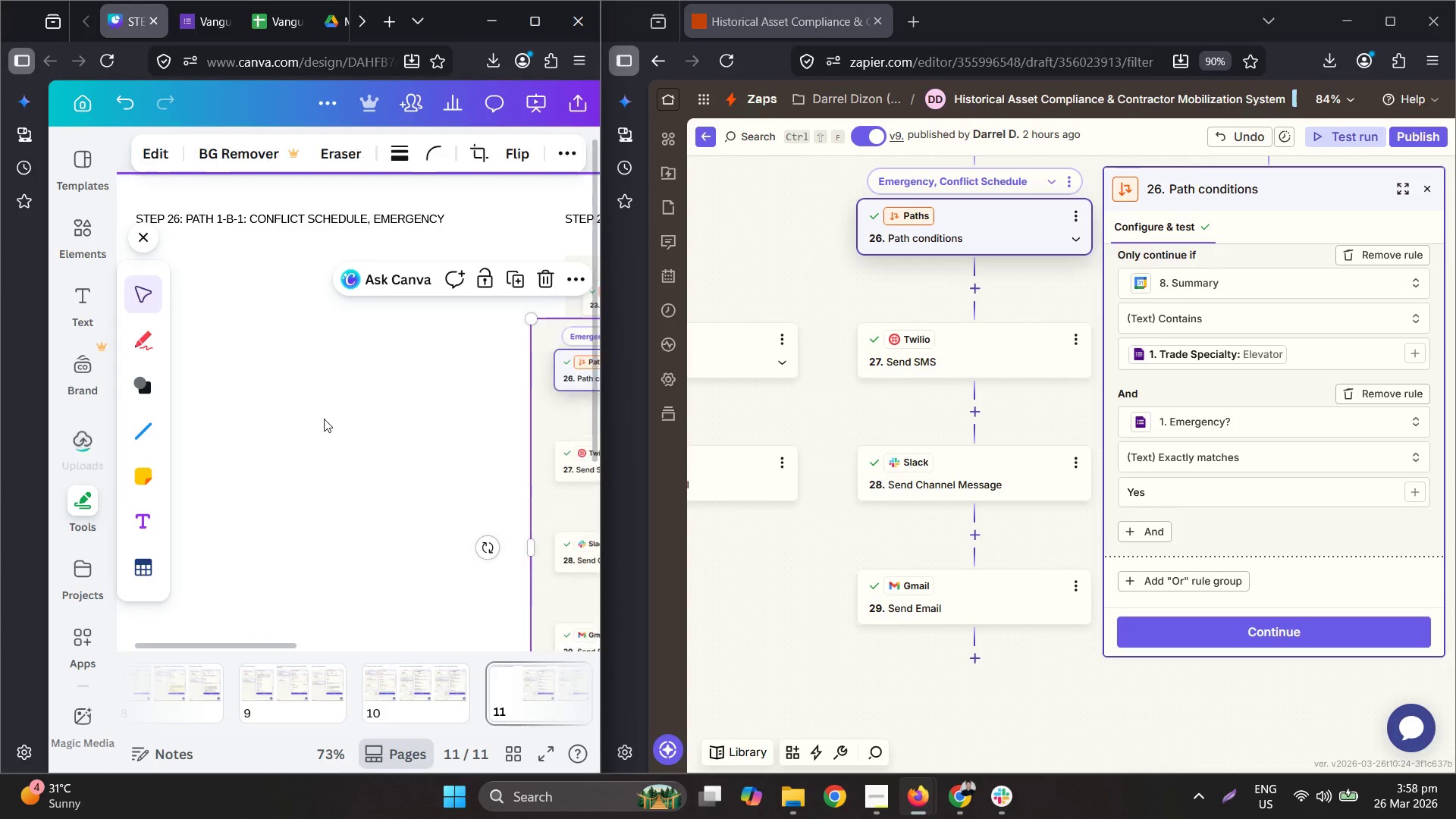 
left_click_drag(start_coordinate=[486, 381], to_coordinate=[207, 342])
 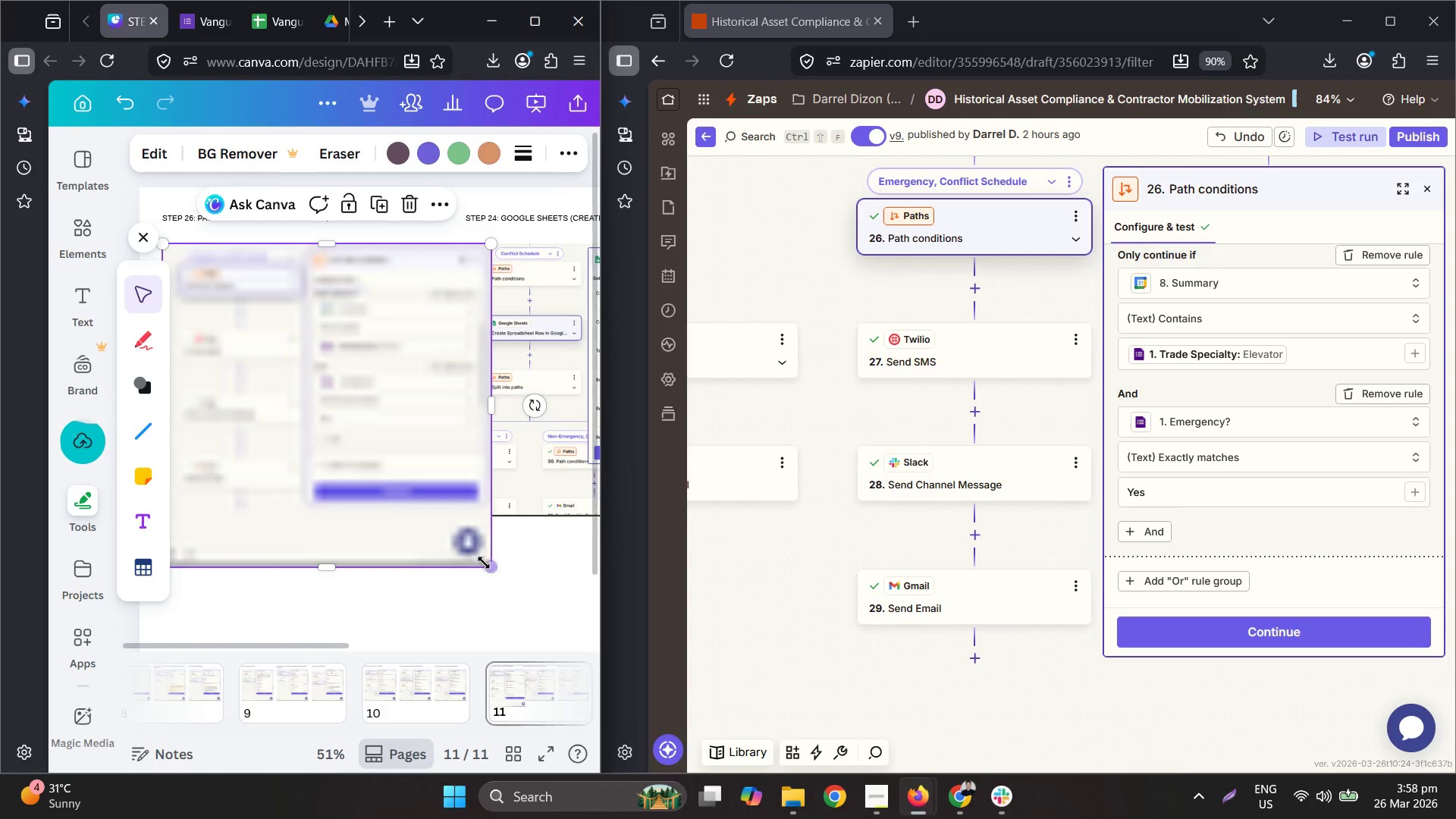 
scroll: coordinate [324, 419], scroll_direction: down, amount: 2.0
 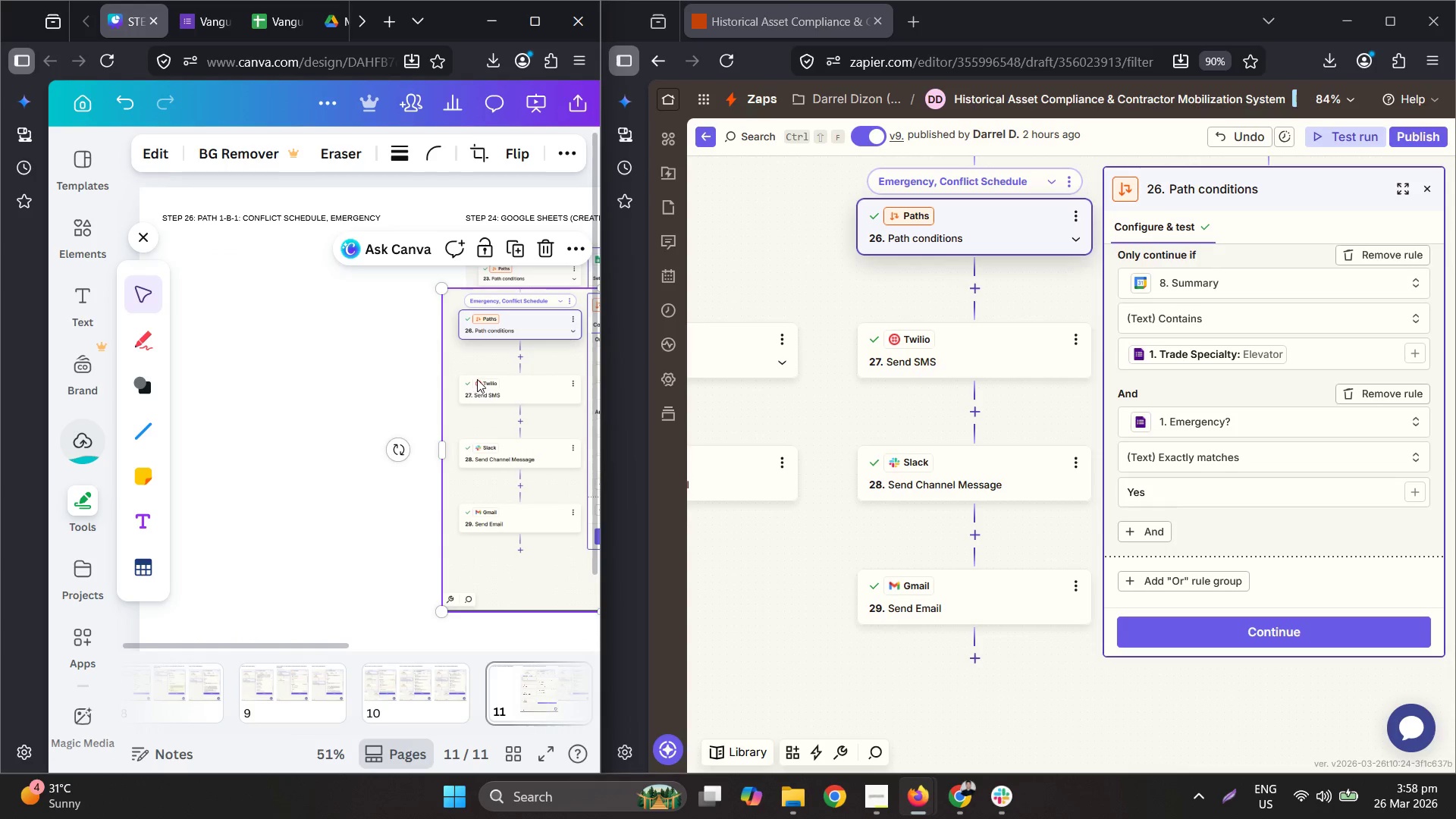 
left_click_drag(start_coordinate=[484, 563], to_coordinate=[423, 523])
 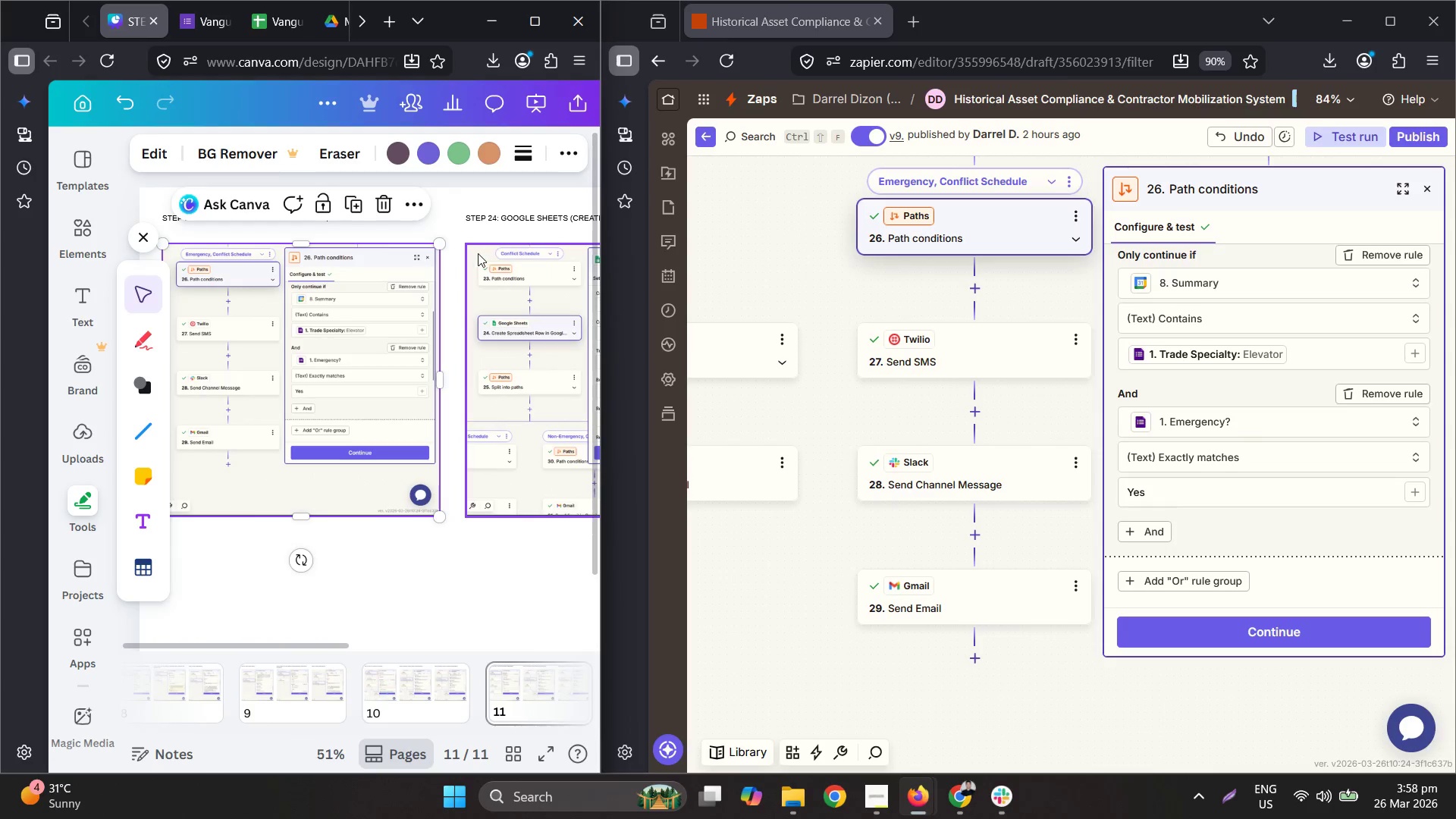 
hold_key(key=ControlLeft, duration=0.36)
 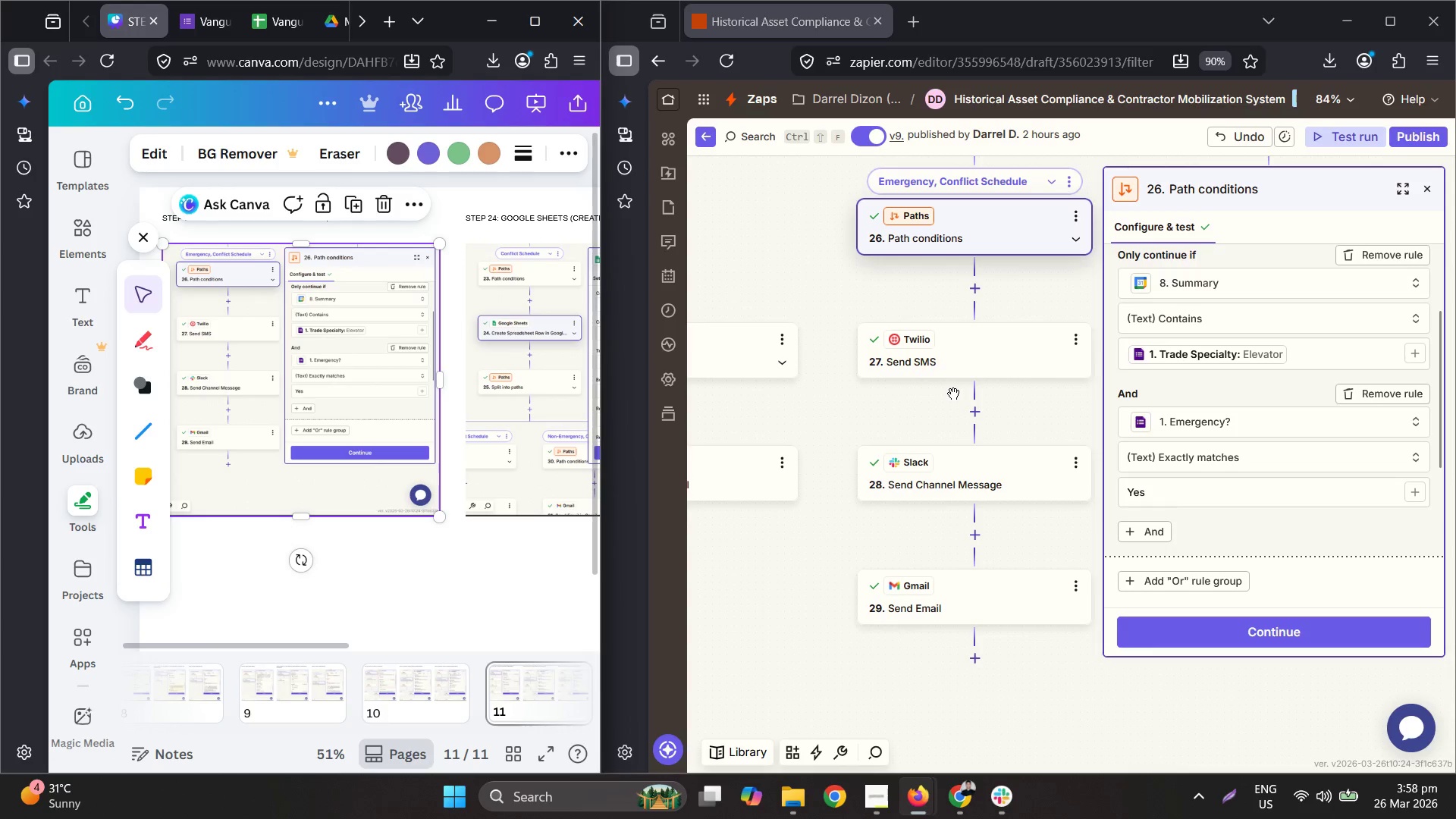 
left_click([962, 361])
 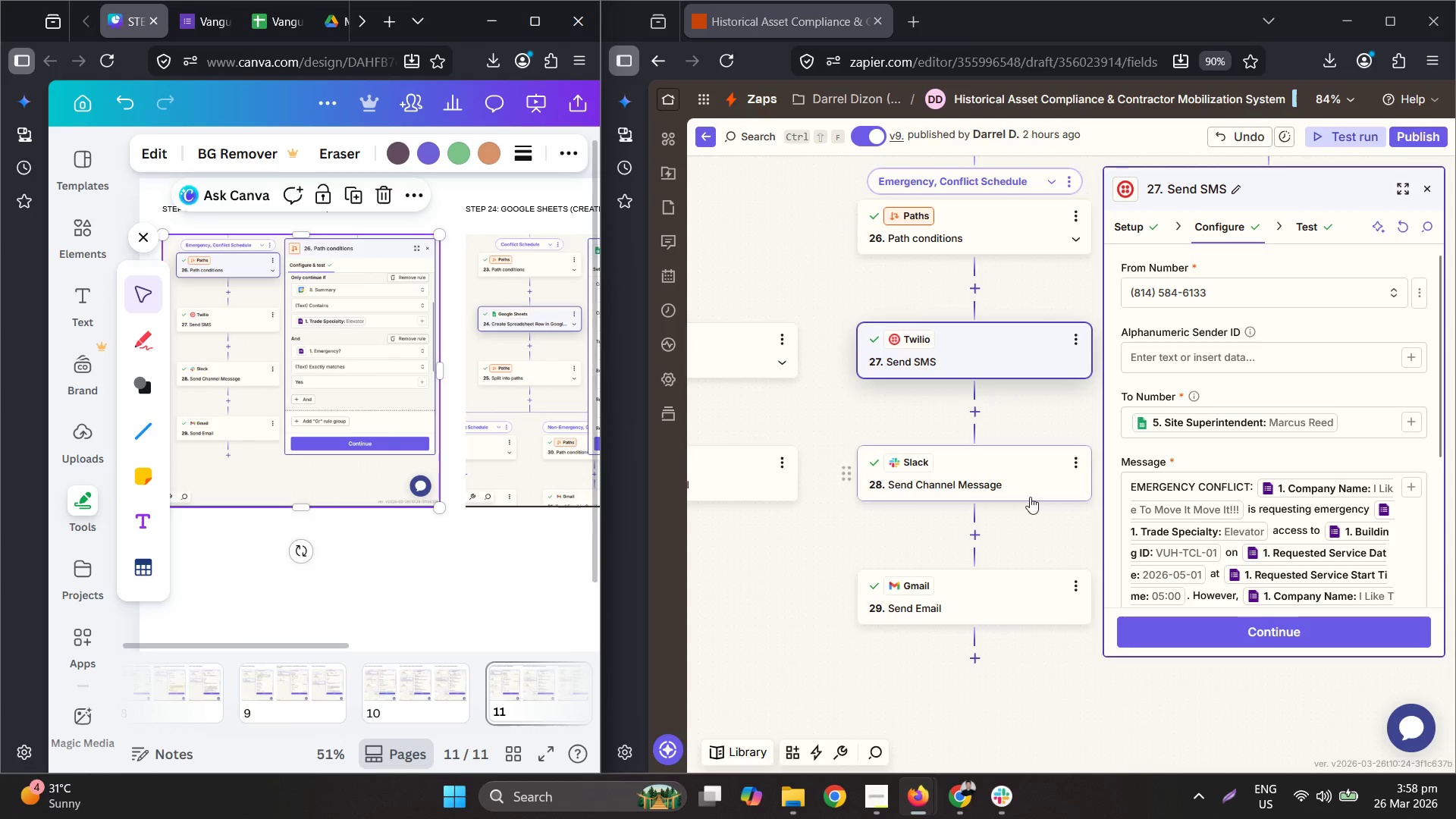 
scroll: coordinate [1251, 384], scroll_direction: down, amount: 1.0
 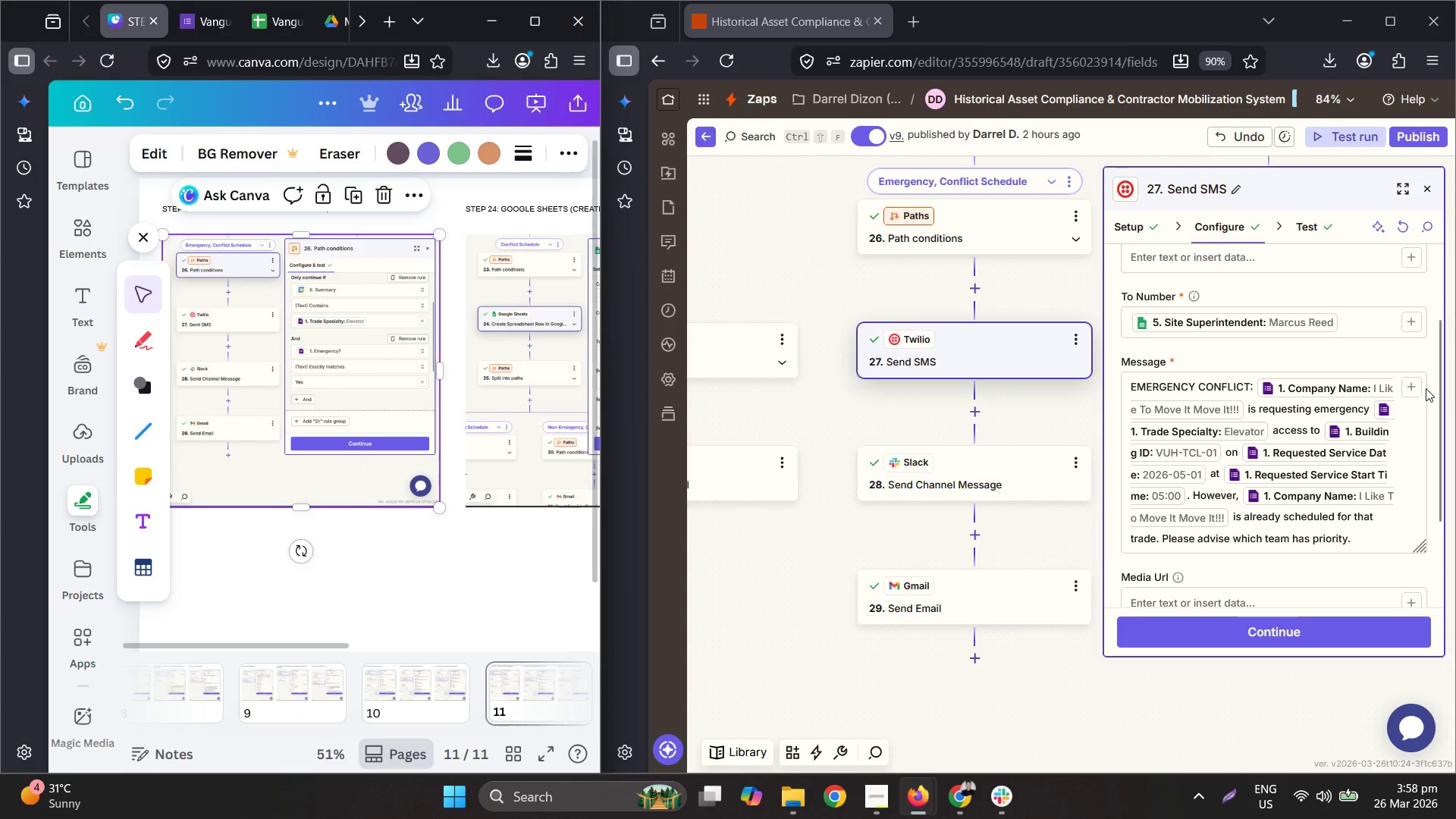 
left_click_drag(start_coordinate=[1438, 390], to_coordinate=[1455, 351])
 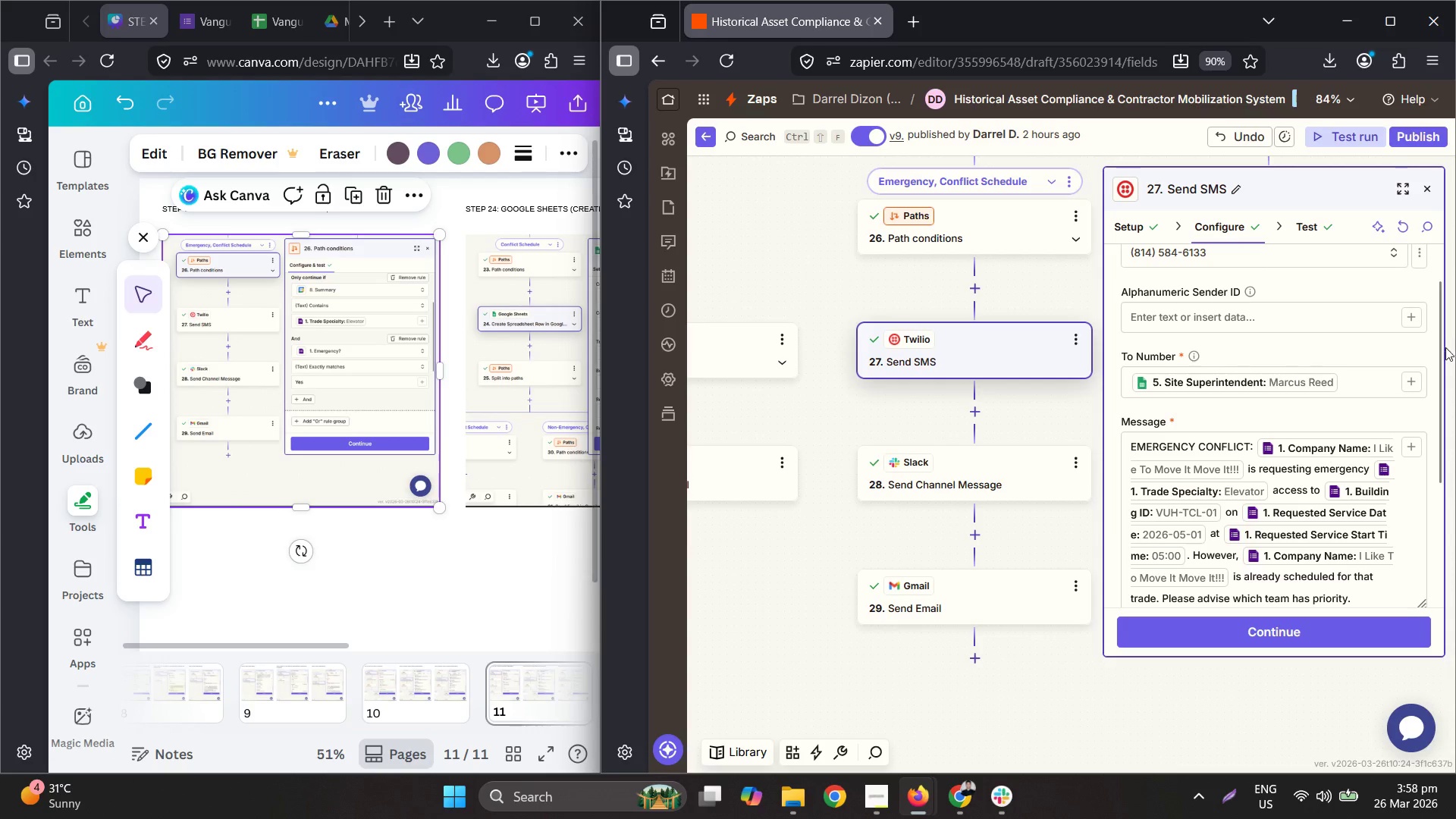 
left_click_drag(start_coordinate=[1442, 346], to_coordinate=[1443, 350])
 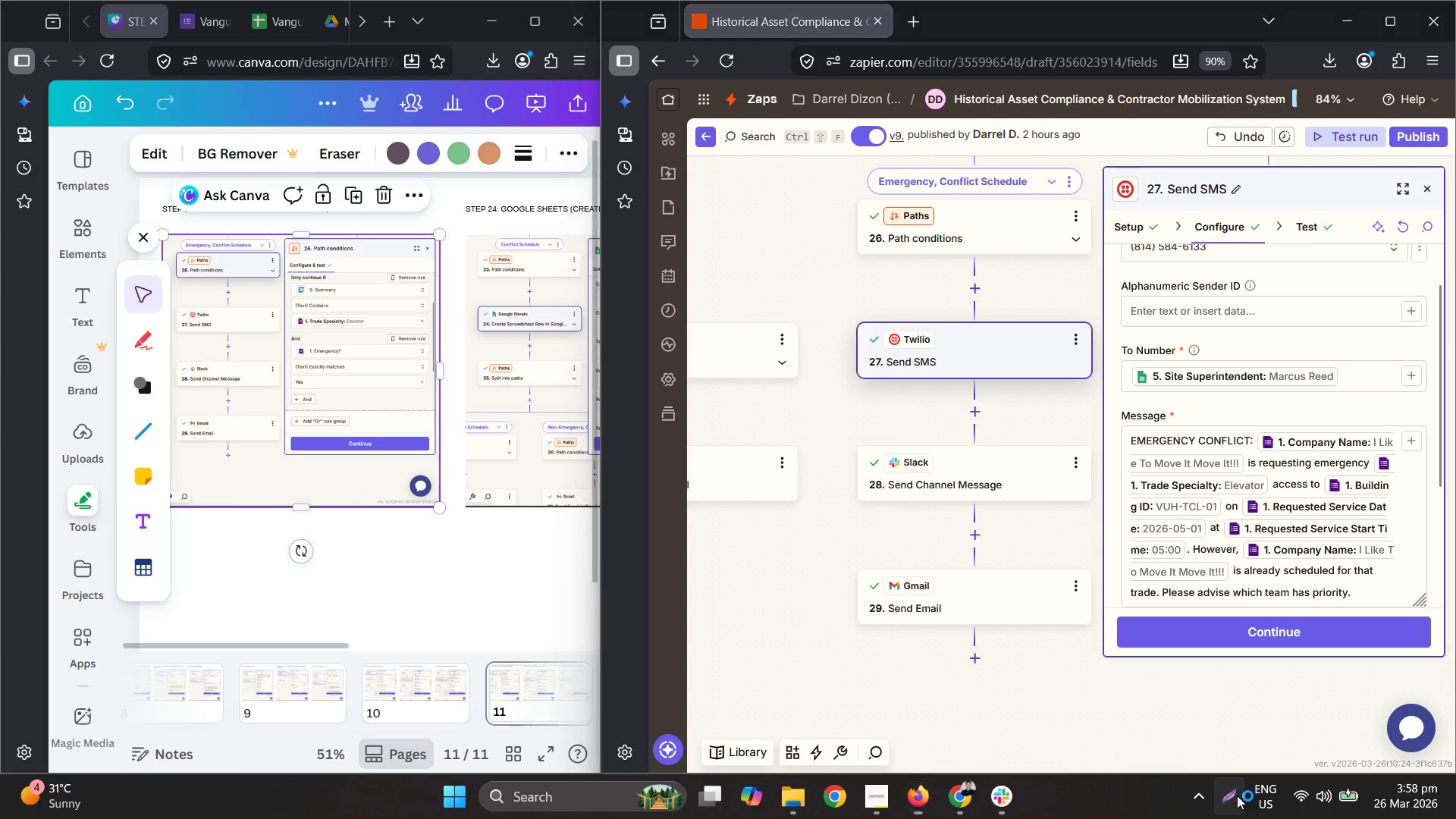 
right_click([1148, 487])
 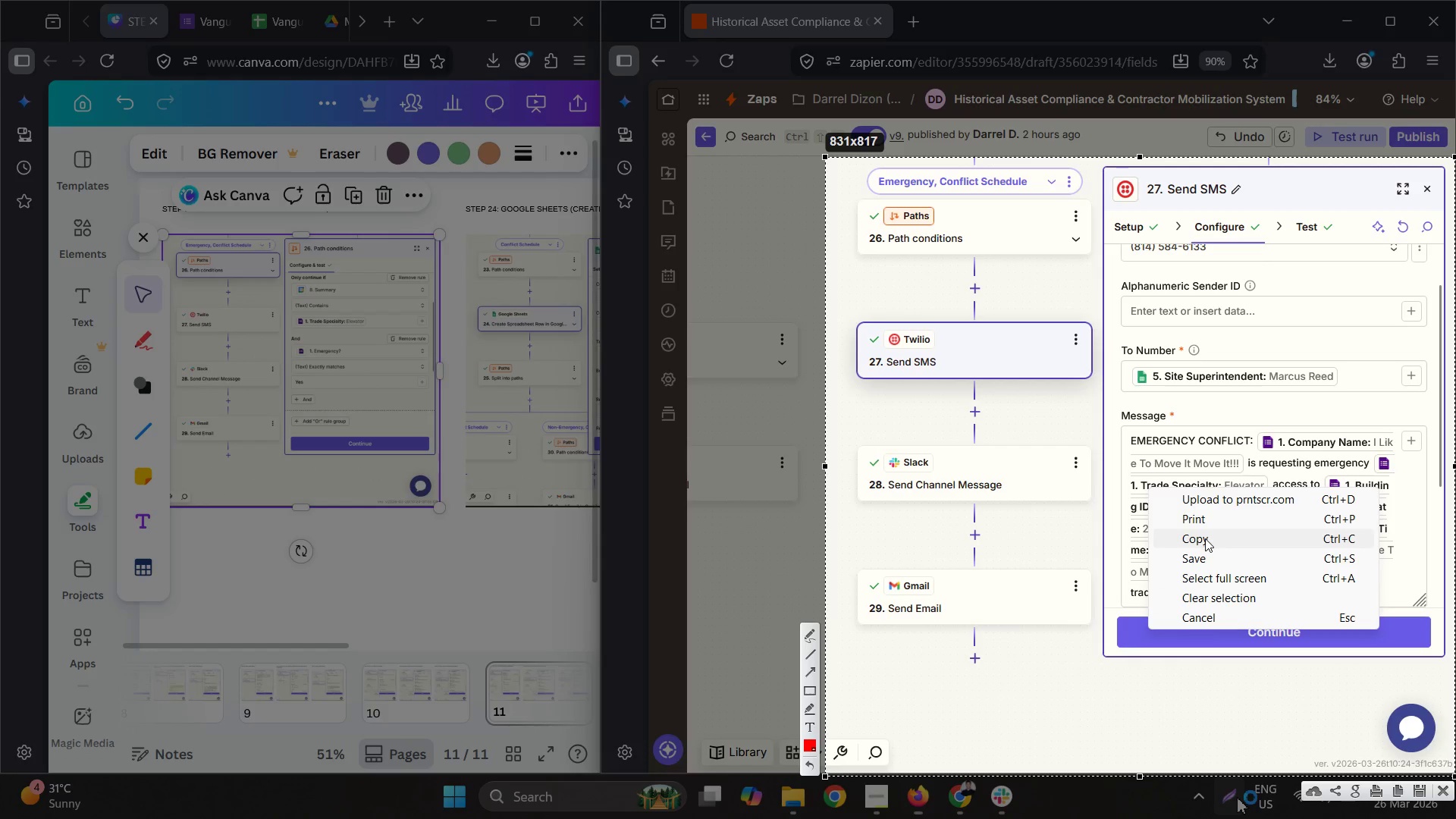 
left_click([1206, 538])
 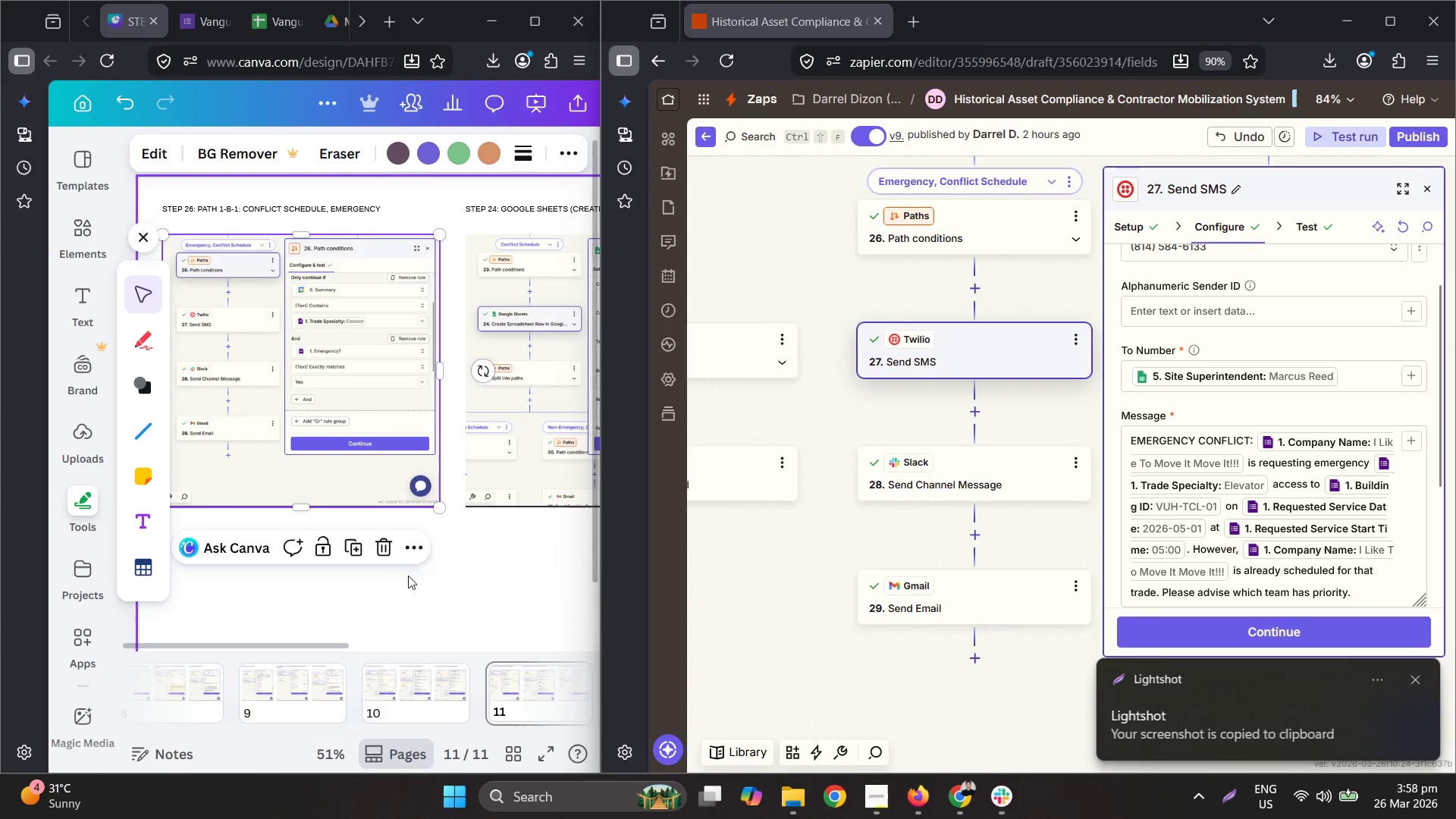 
left_click([521, 341])
 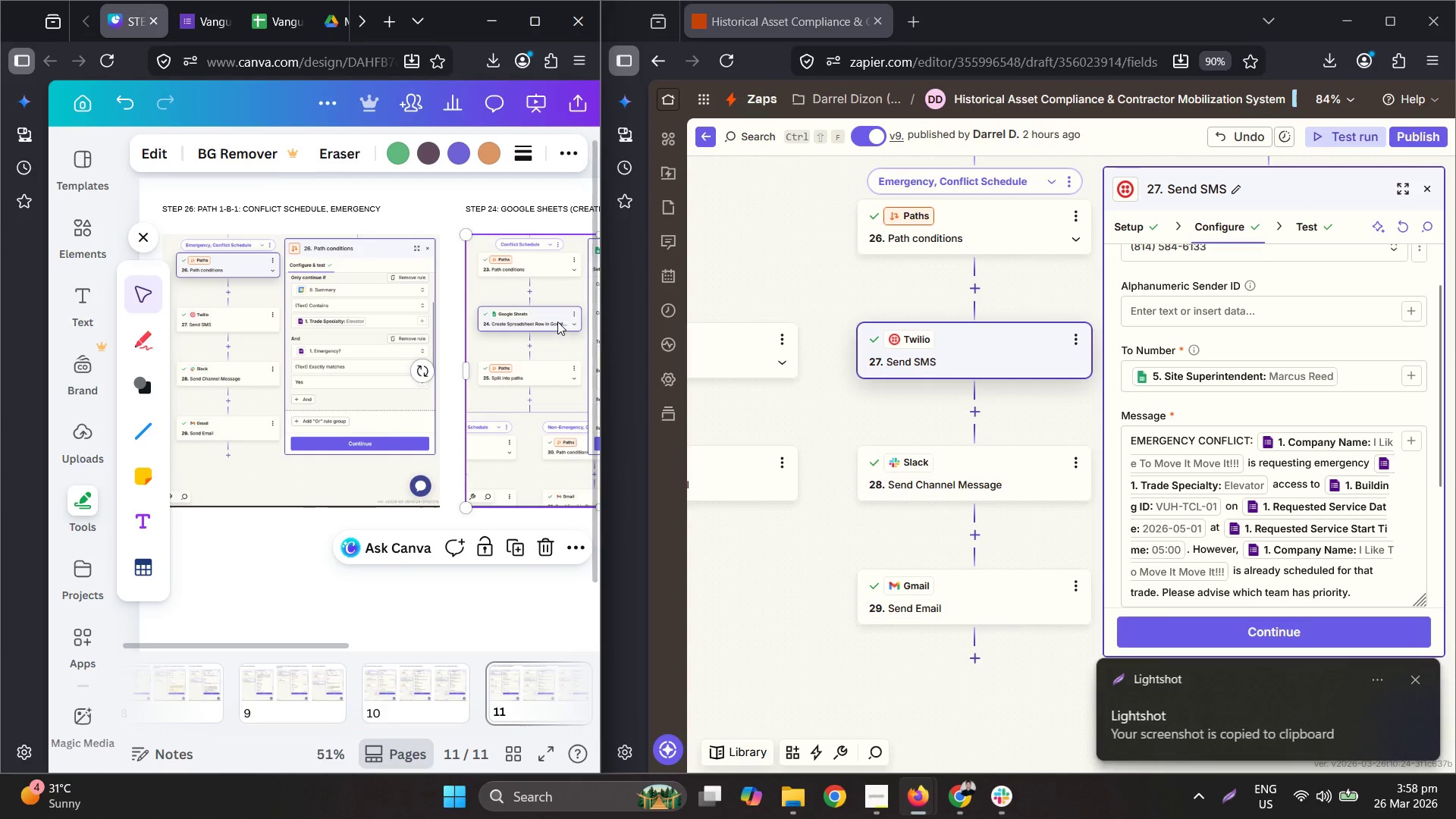 
key(Delete)
 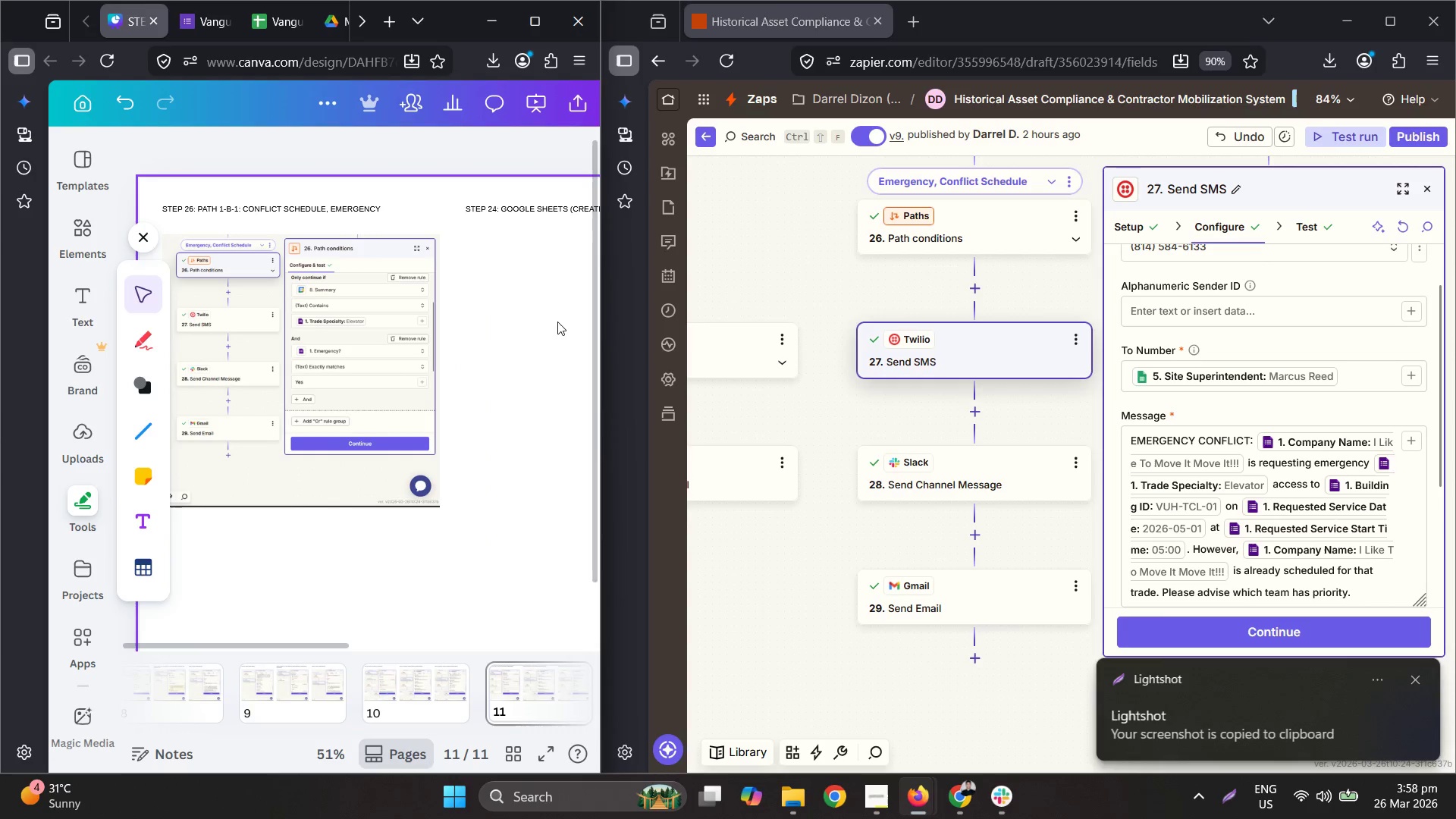 
key(Control+ControlLeft)
 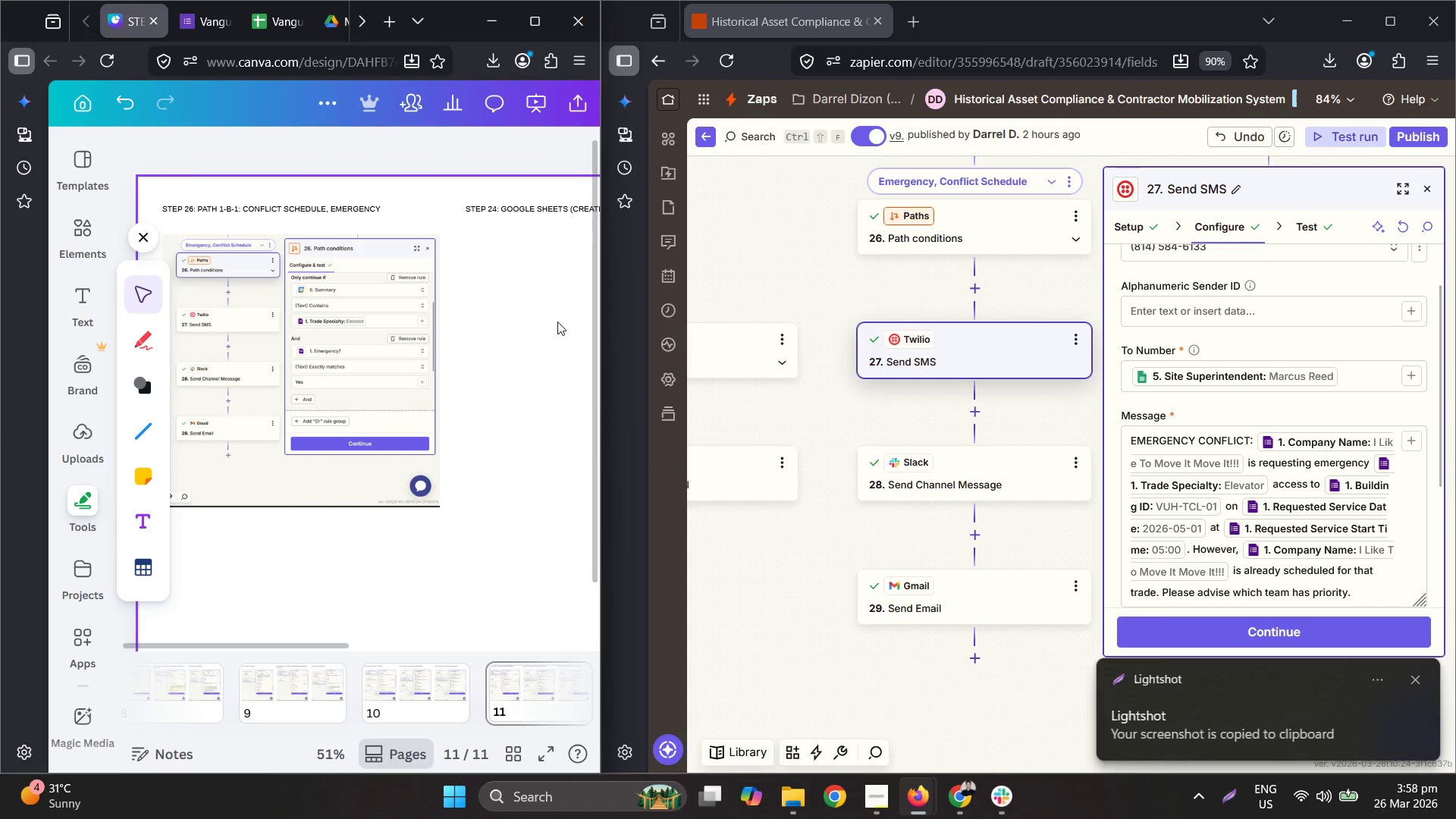 
key(Control+V)
 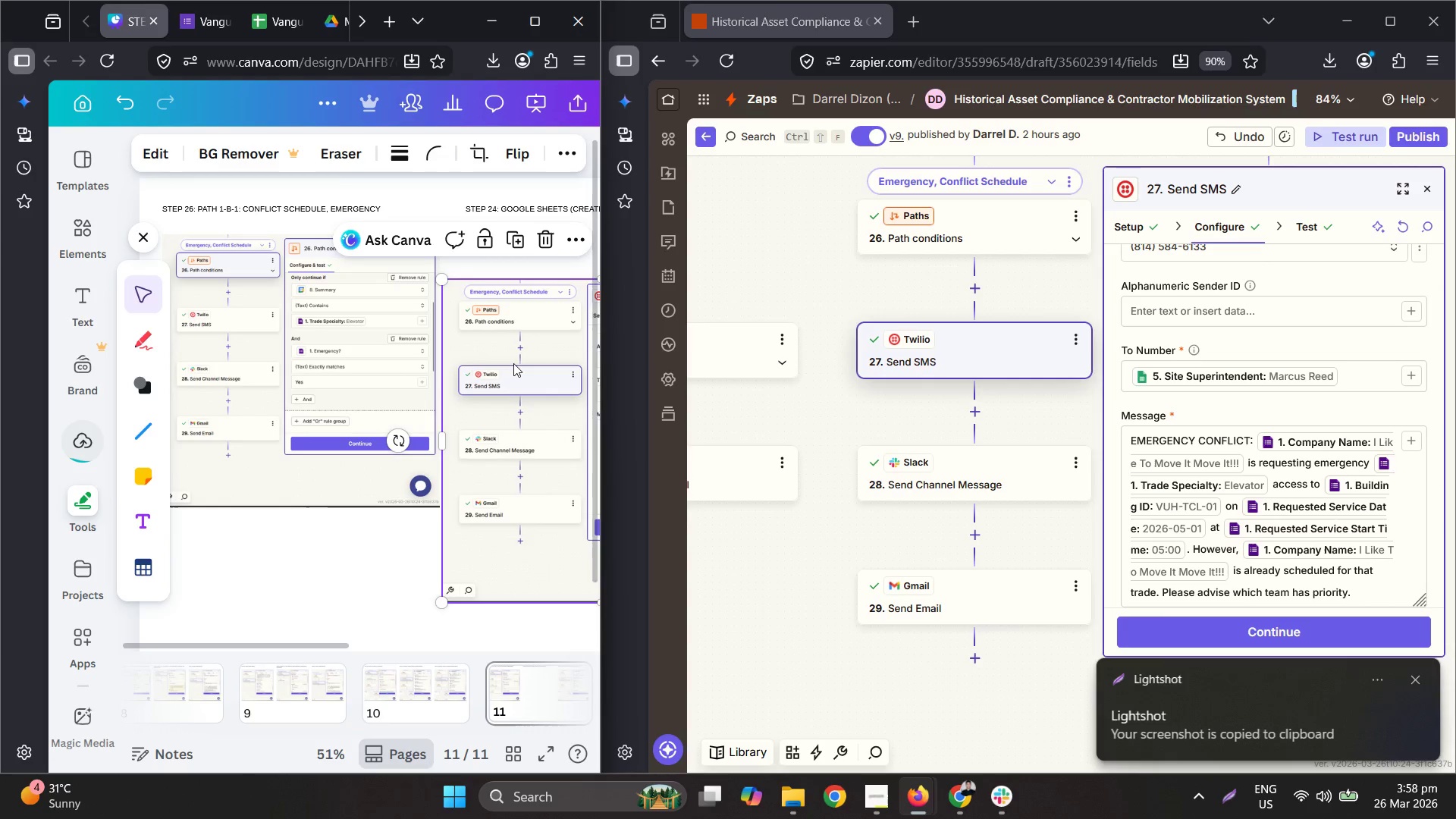 
left_click_drag(start_coordinate=[463, 350], to_coordinate=[491, 306])
 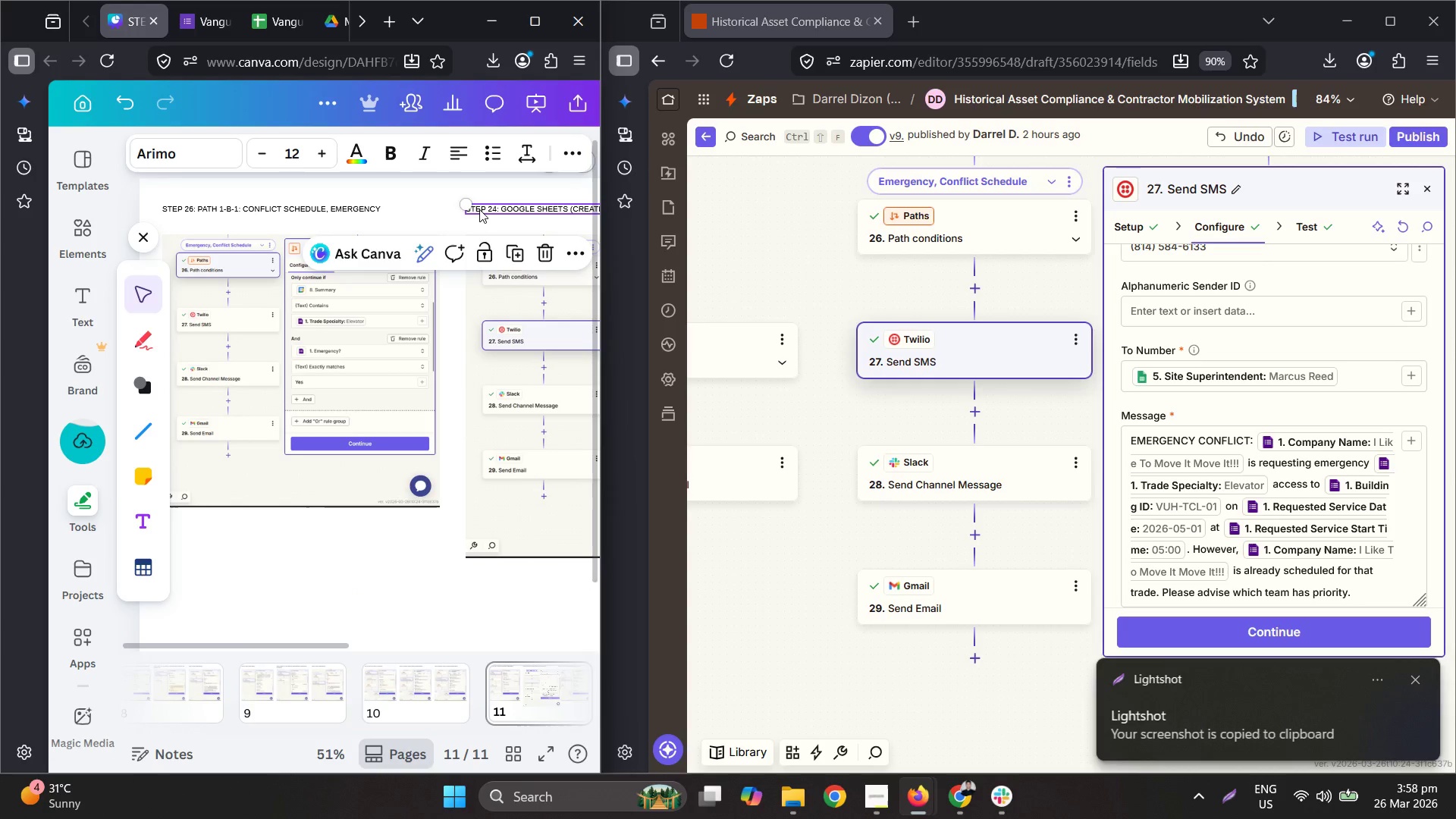 
double_click([479, 209])
 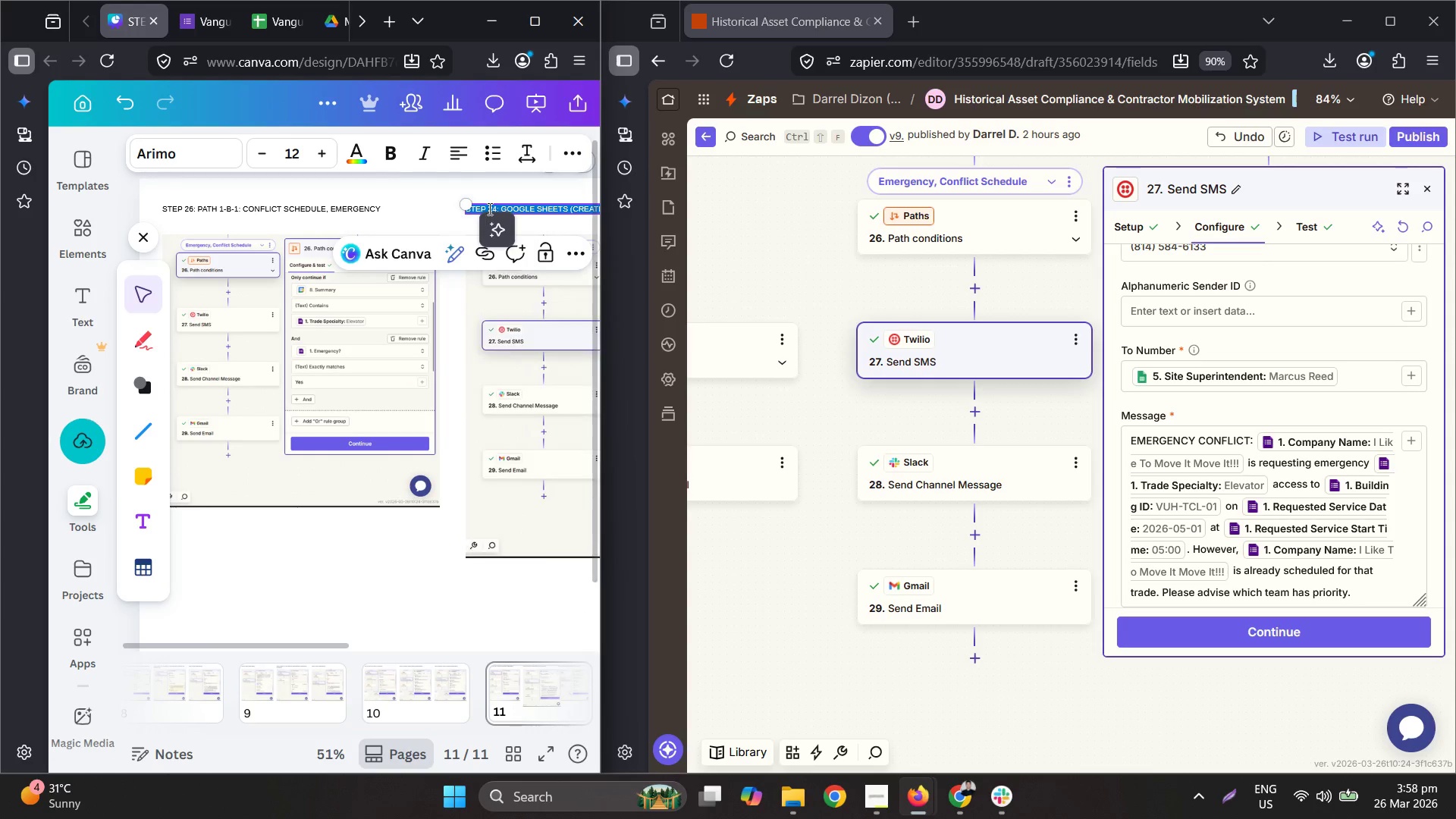 
double_click([488, 209])
 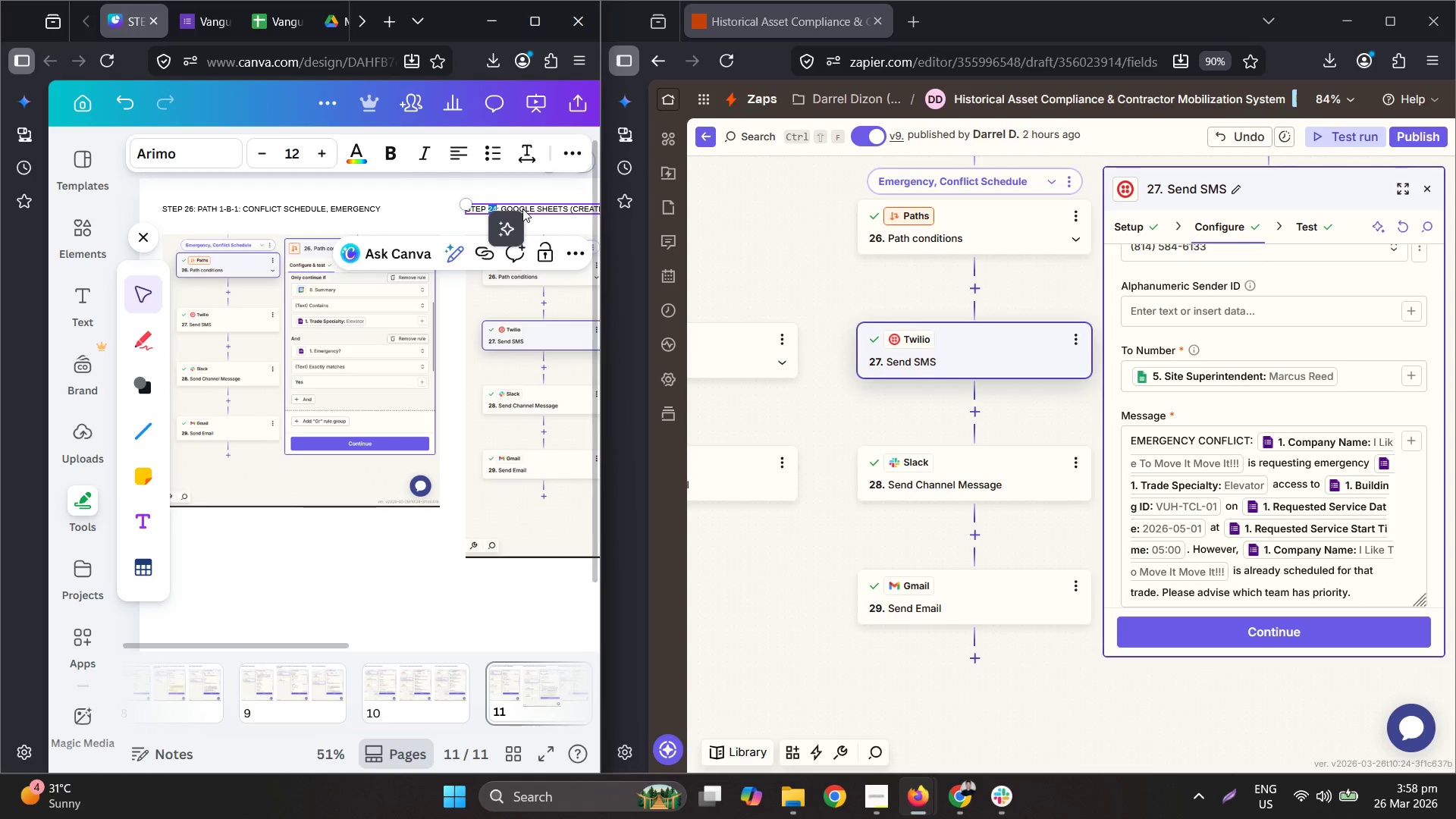 
key(Numpad2)
 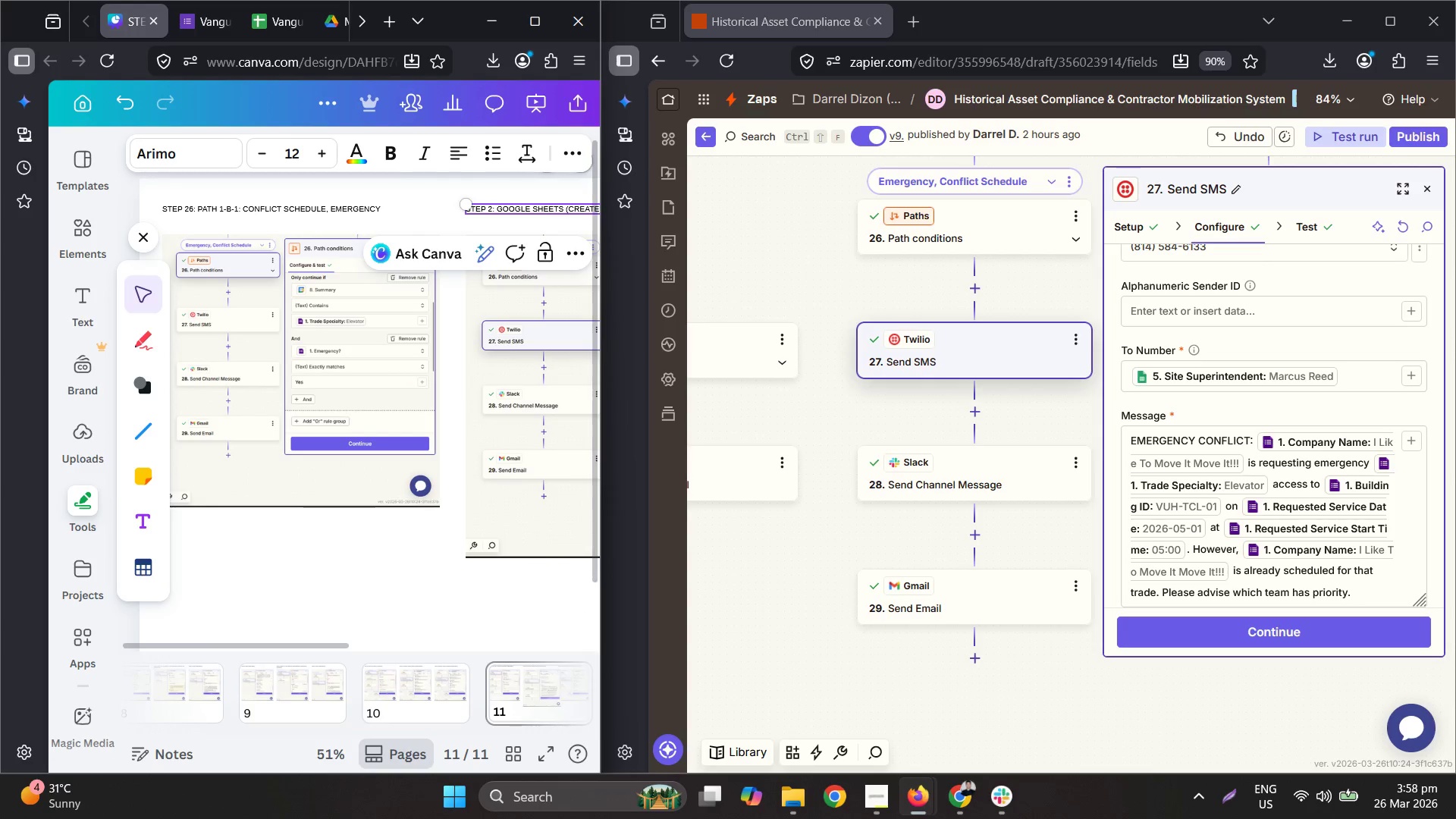 
key(Numpad5)
 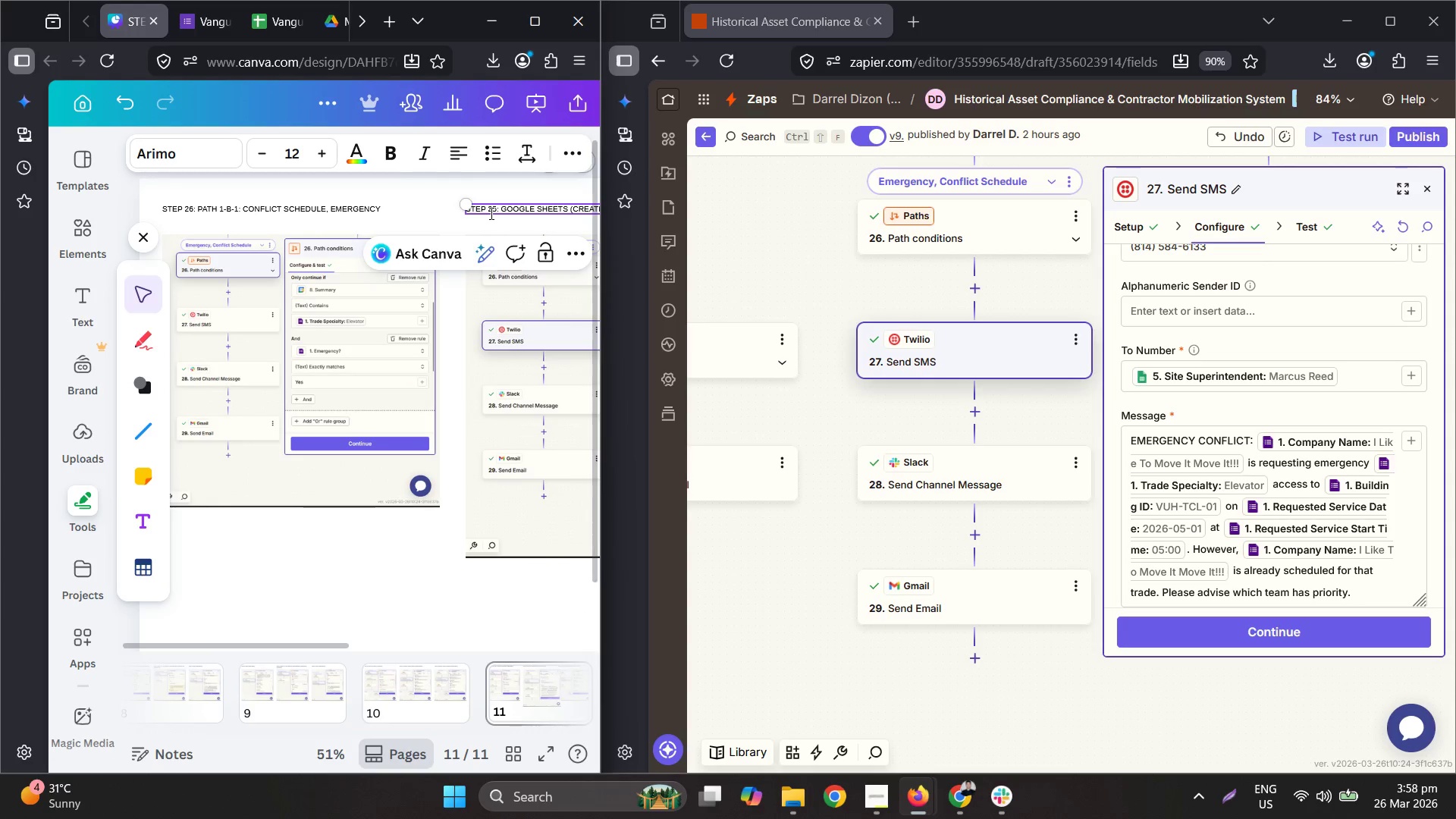 
hold_key(key=ControlLeft, duration=0.55)
scroll: coordinate [510, 215], scroll_direction: up, amount: 2.0
 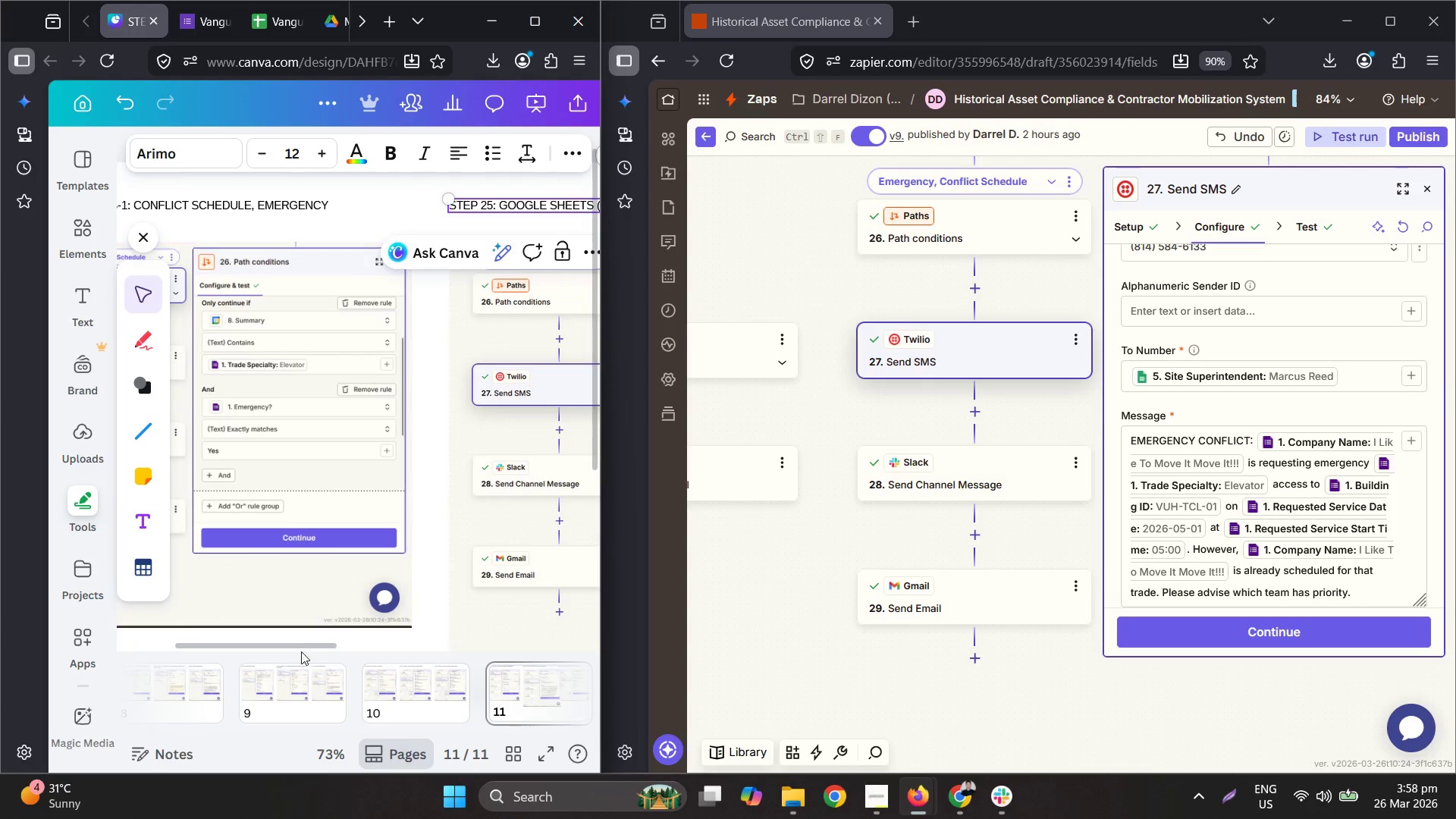 
left_click_drag(start_coordinate=[298, 648], to_coordinate=[377, 642])
 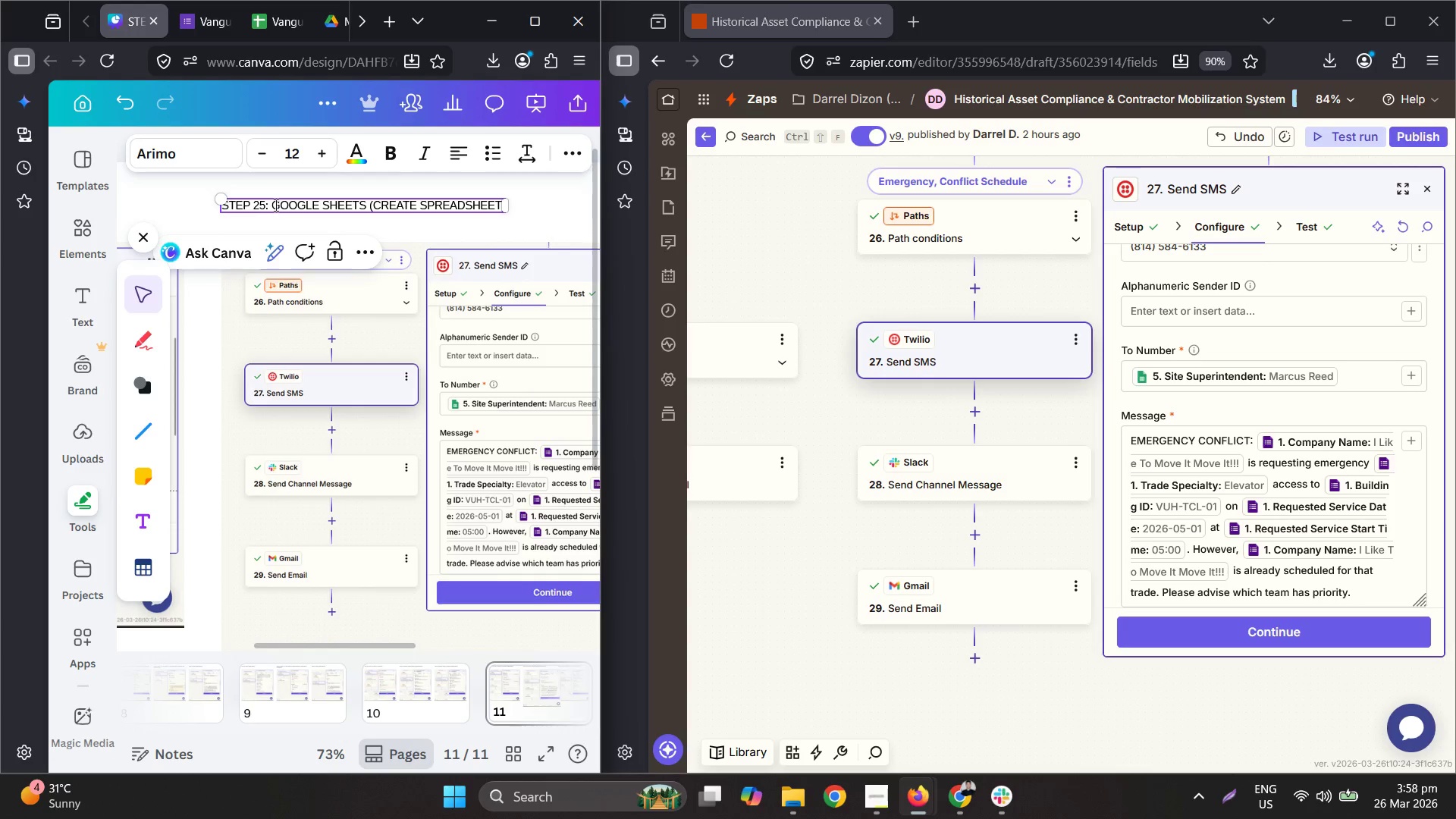 
left_click_drag(start_coordinate=[275, 204], to_coordinate=[368, 207])
 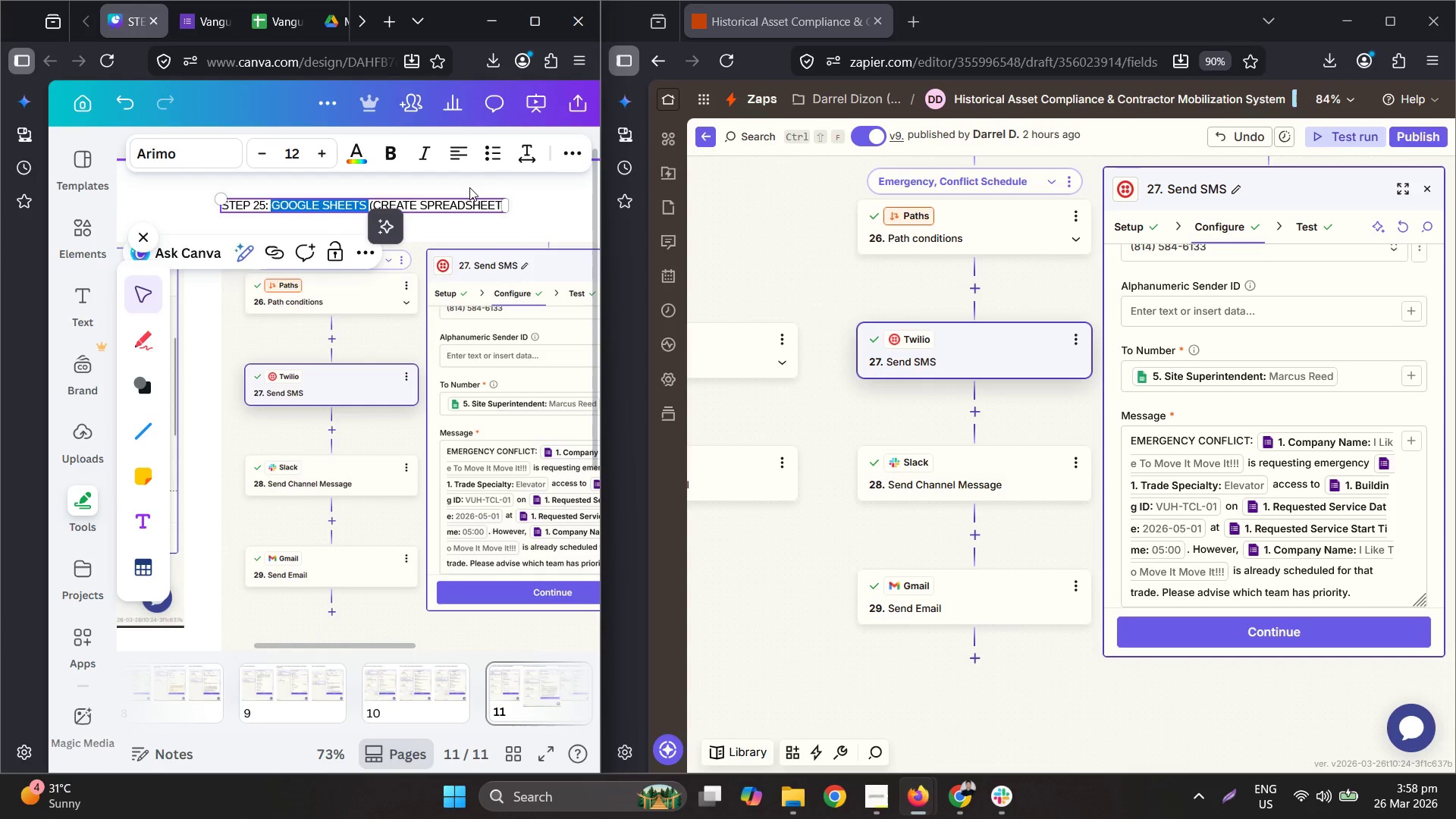 
type(twilio)
 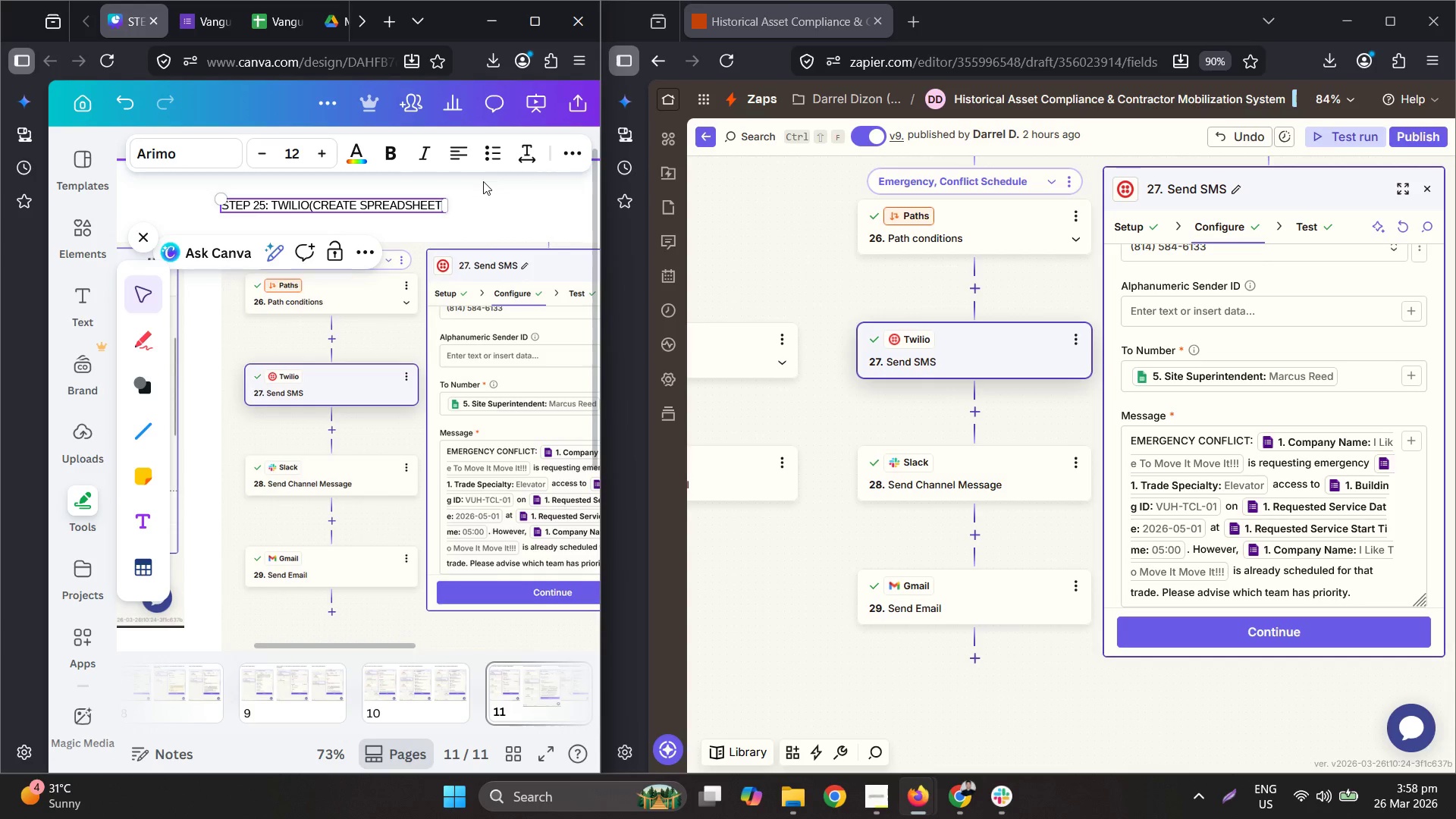 
type( )
key(Backspace)
type(sed)
key(Backspace)
type(nd sms))
 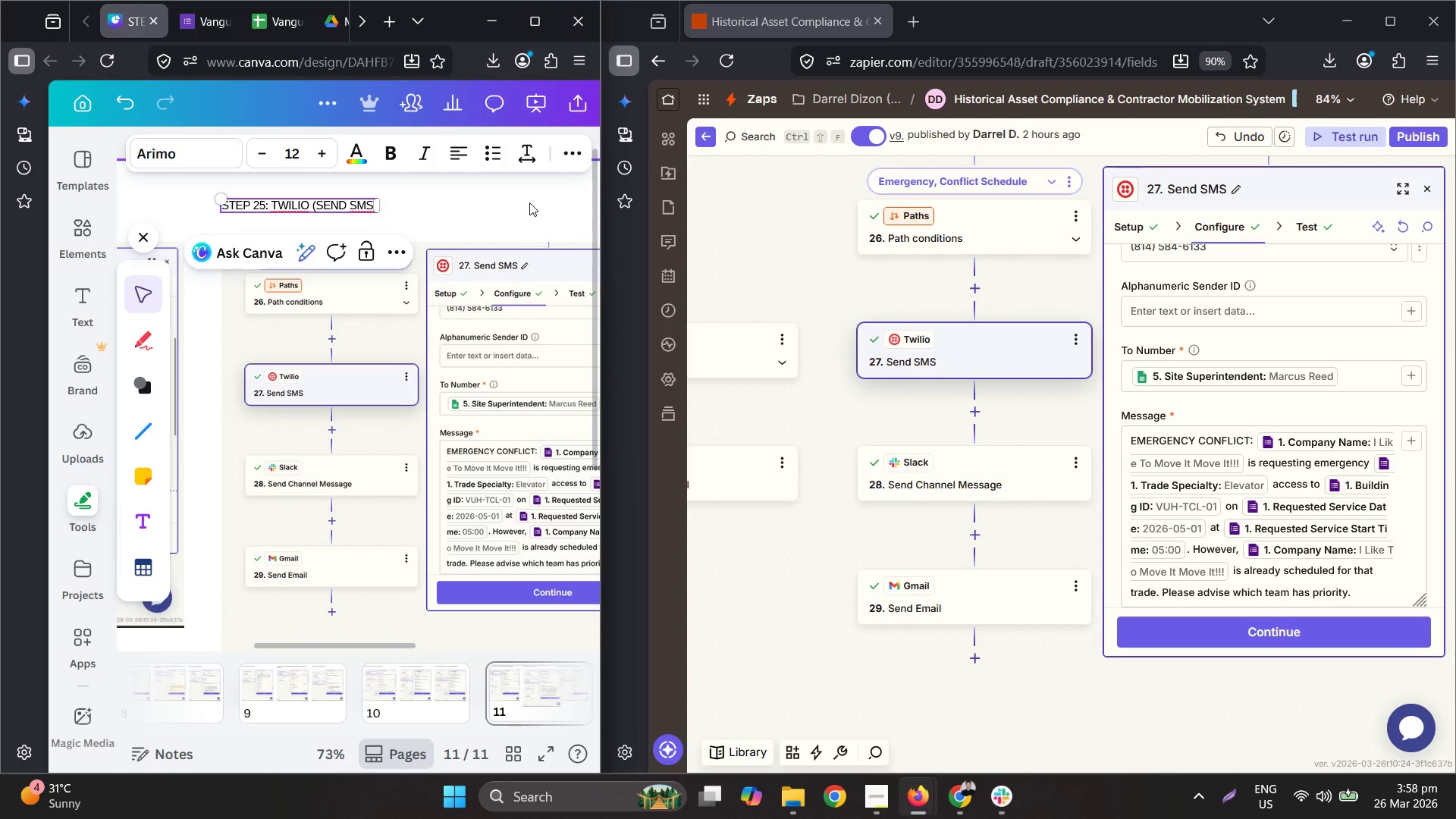 
left_click_drag(start_coordinate=[318, 206], to_coordinate=[459, 209])
 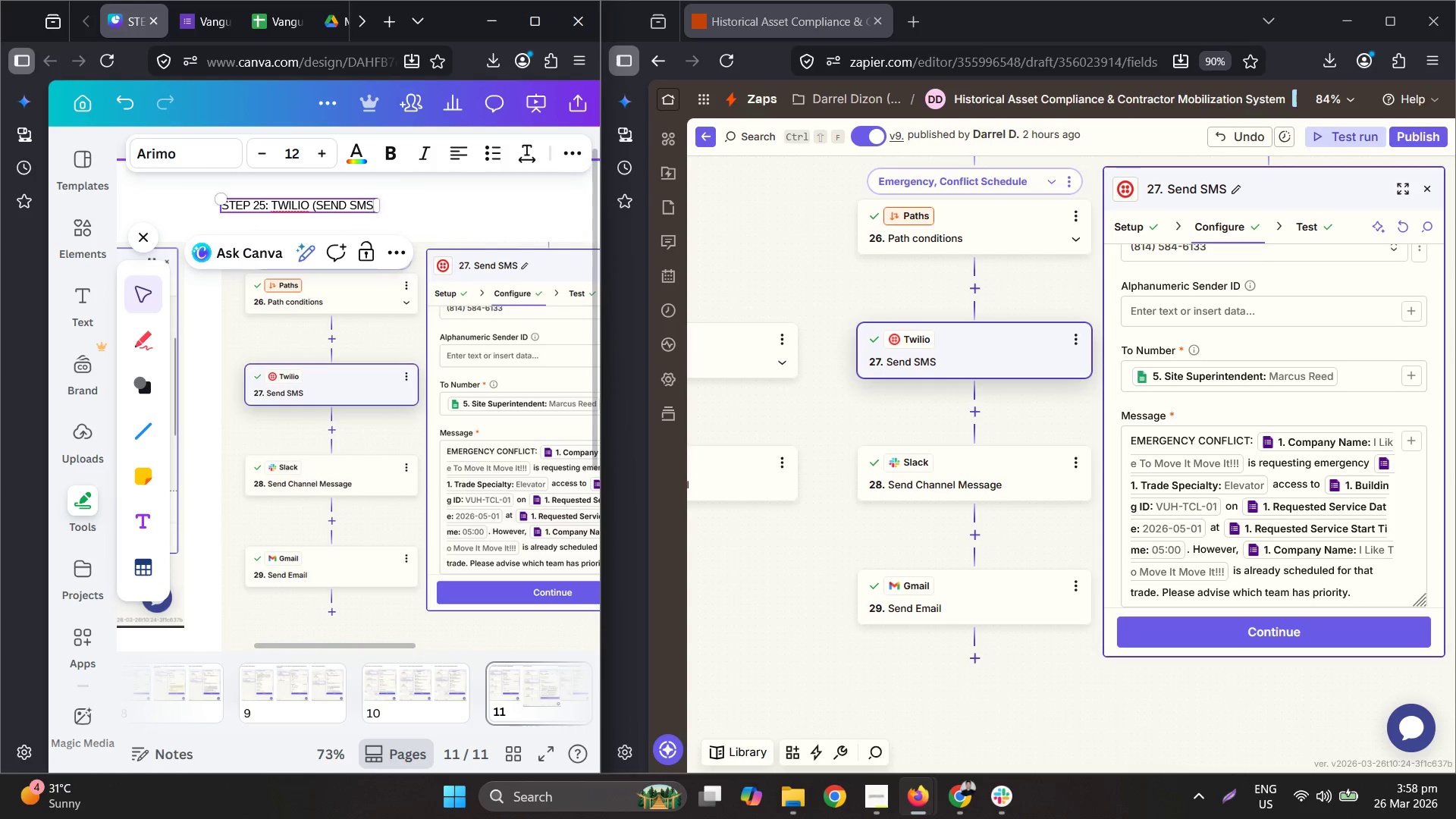 
left_click([500, 223])
 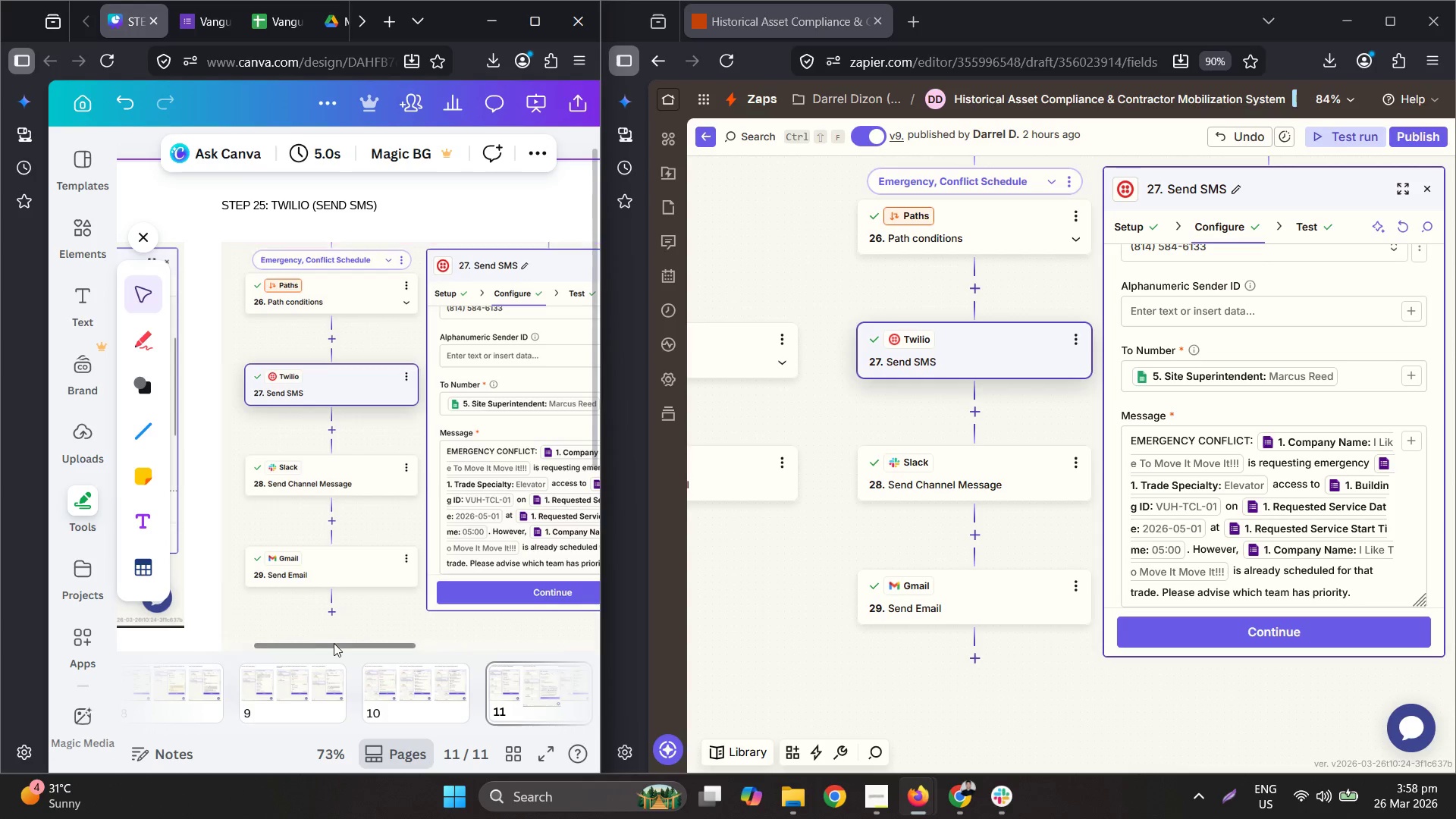 
left_click_drag(start_coordinate=[334, 645], to_coordinate=[571, 651])
 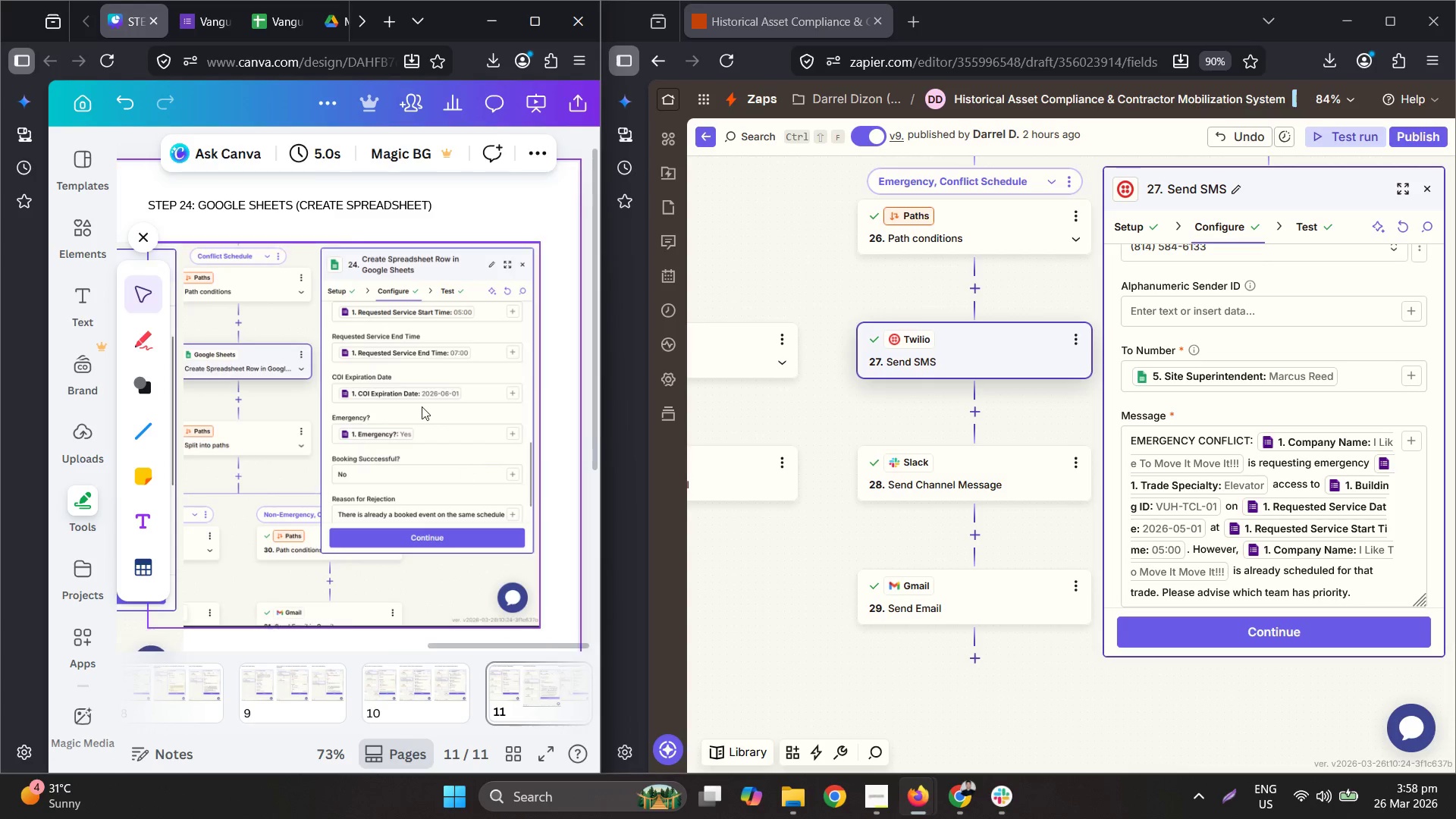 
left_click([422, 406])
 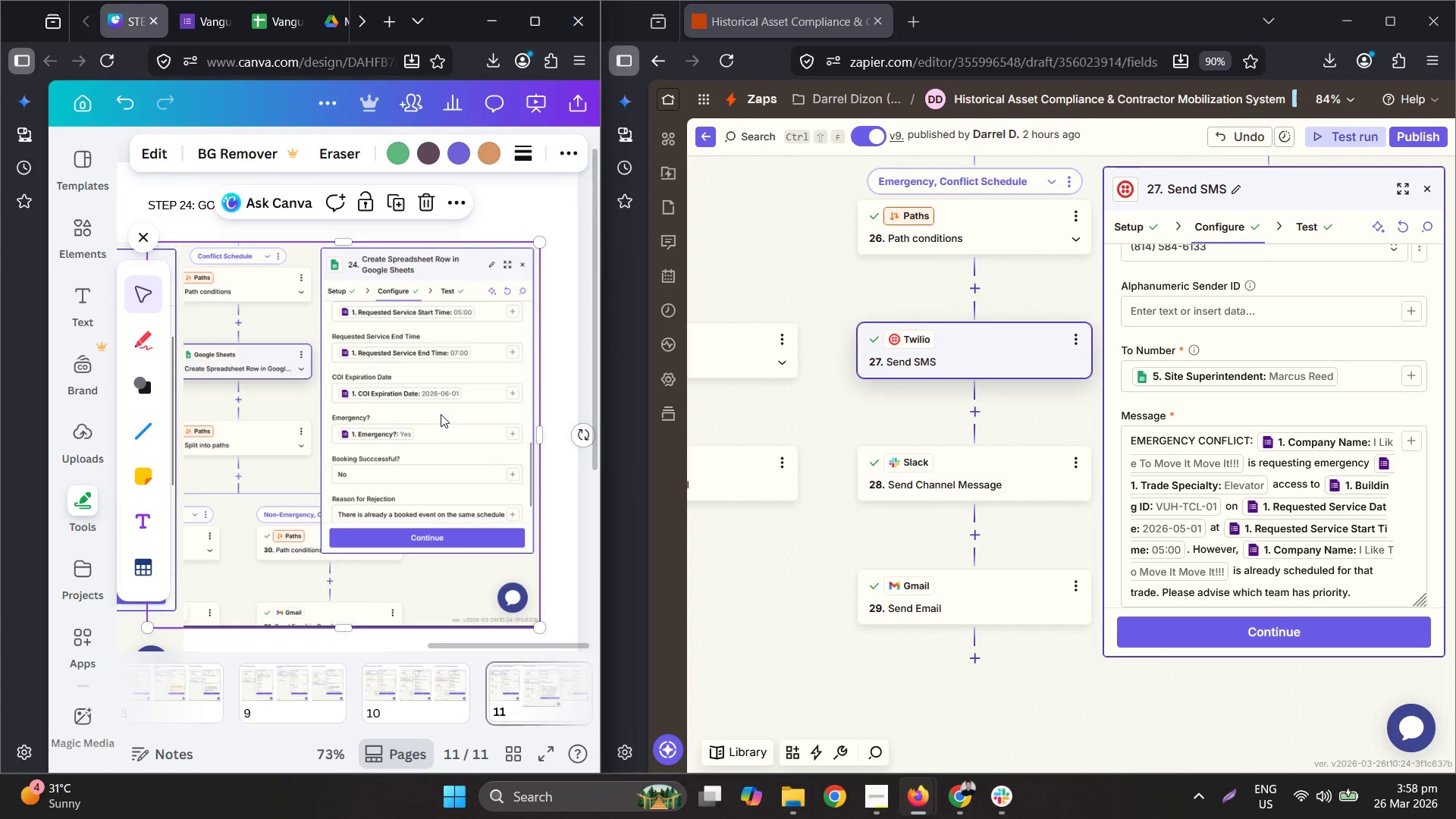 
key(Delete)
 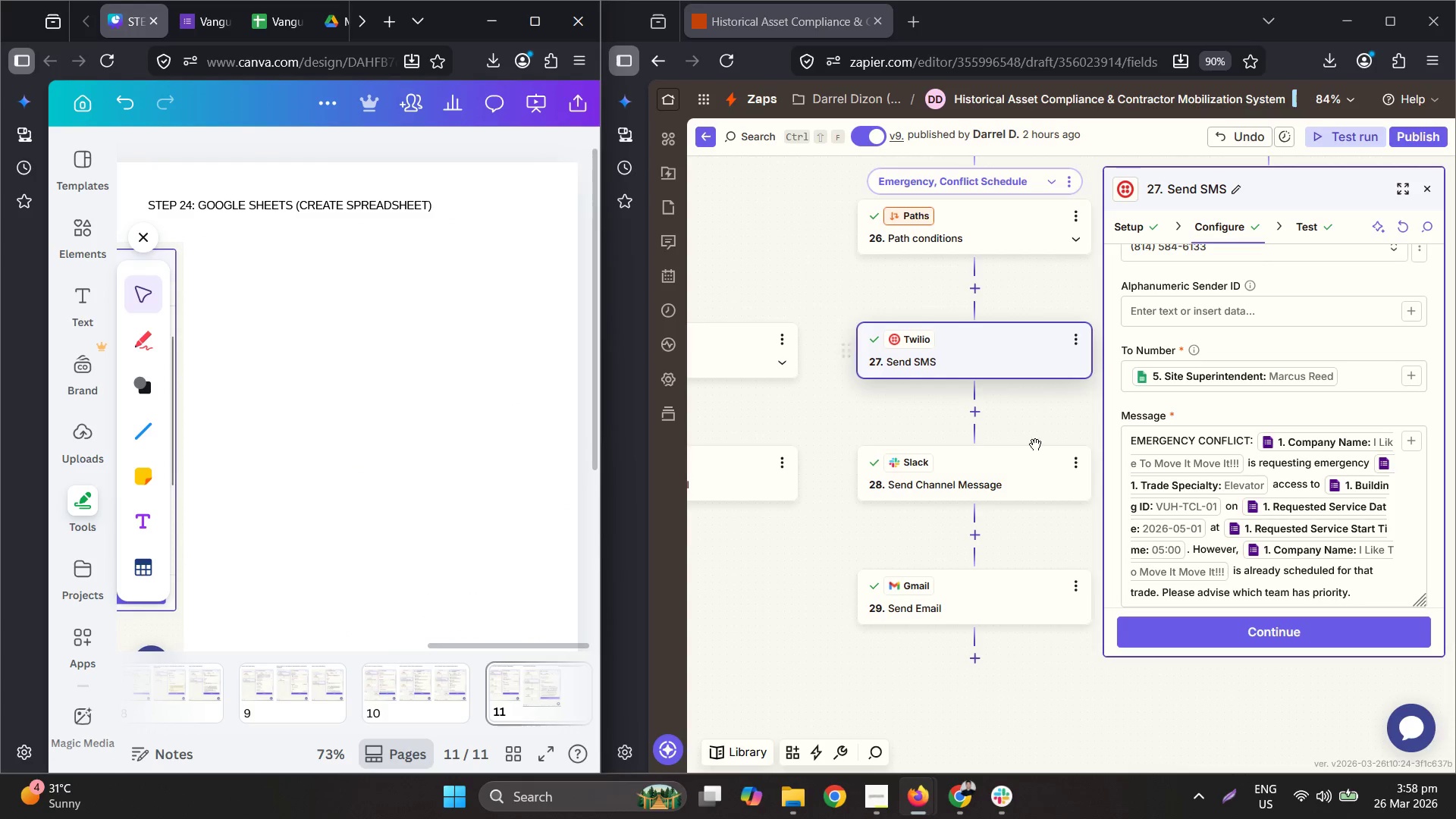 
left_click([1004, 487])
 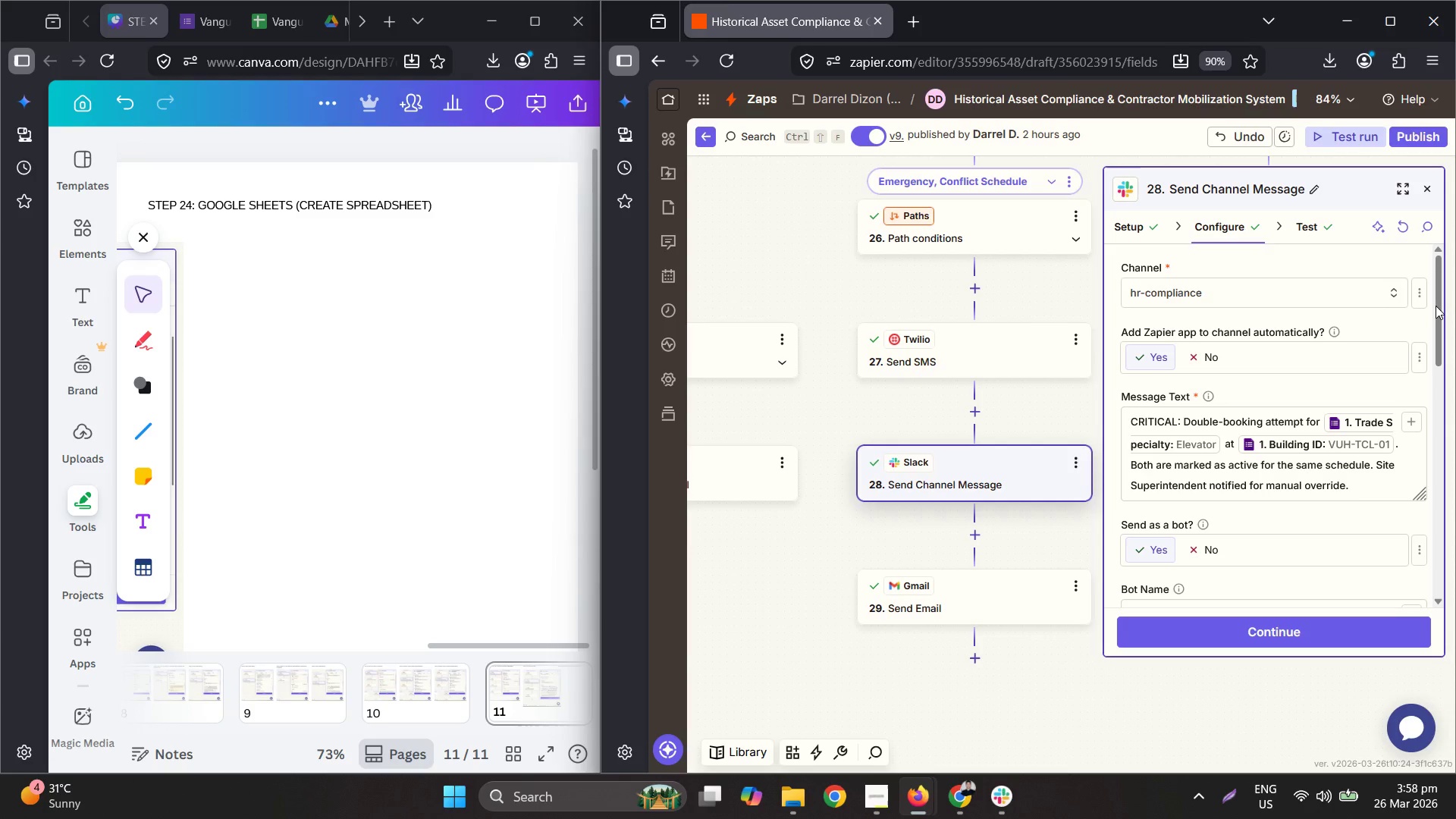 
left_click([1222, 793])
 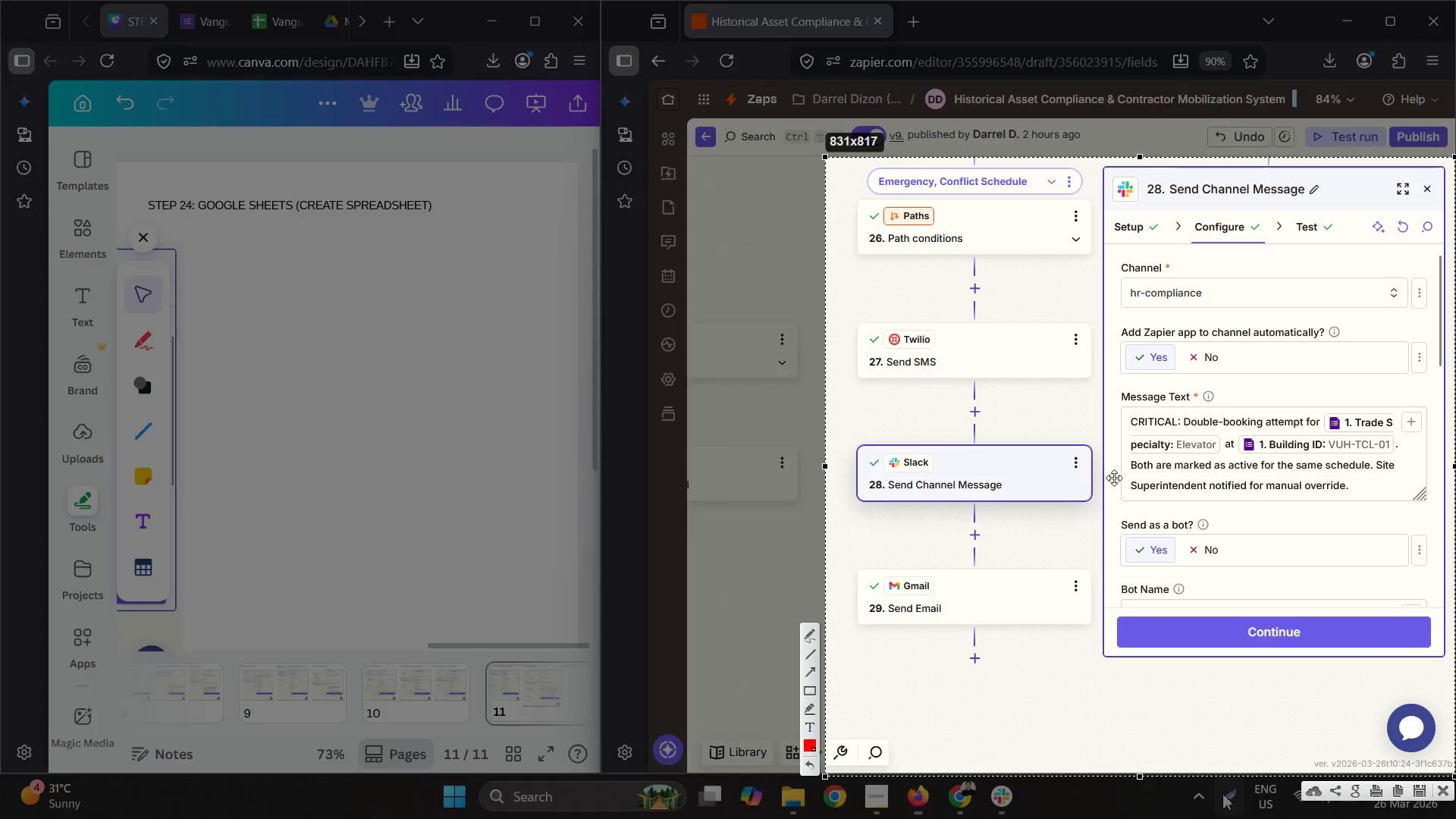 
right_click([1106, 447])
 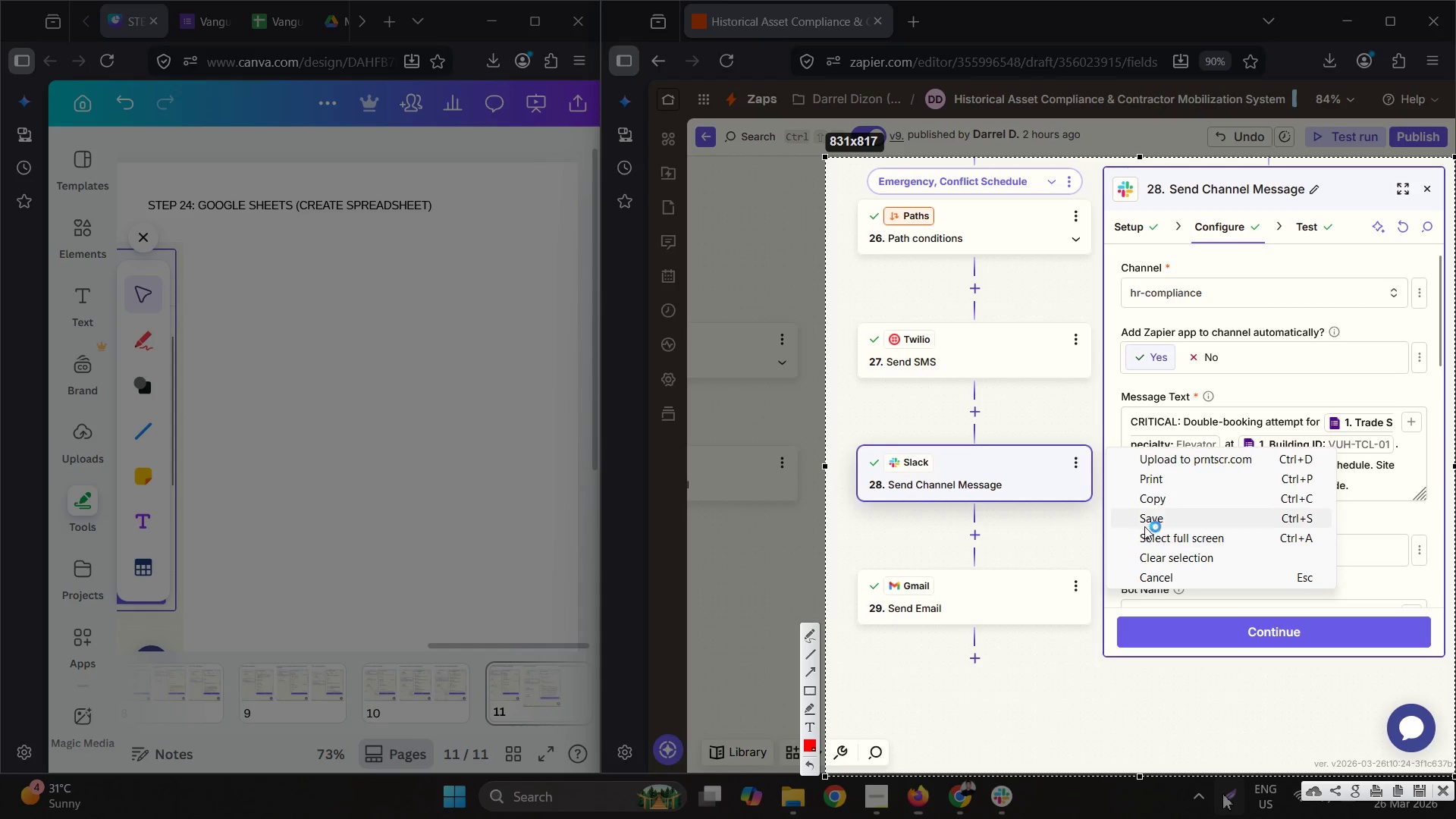 
left_click([1158, 500])
 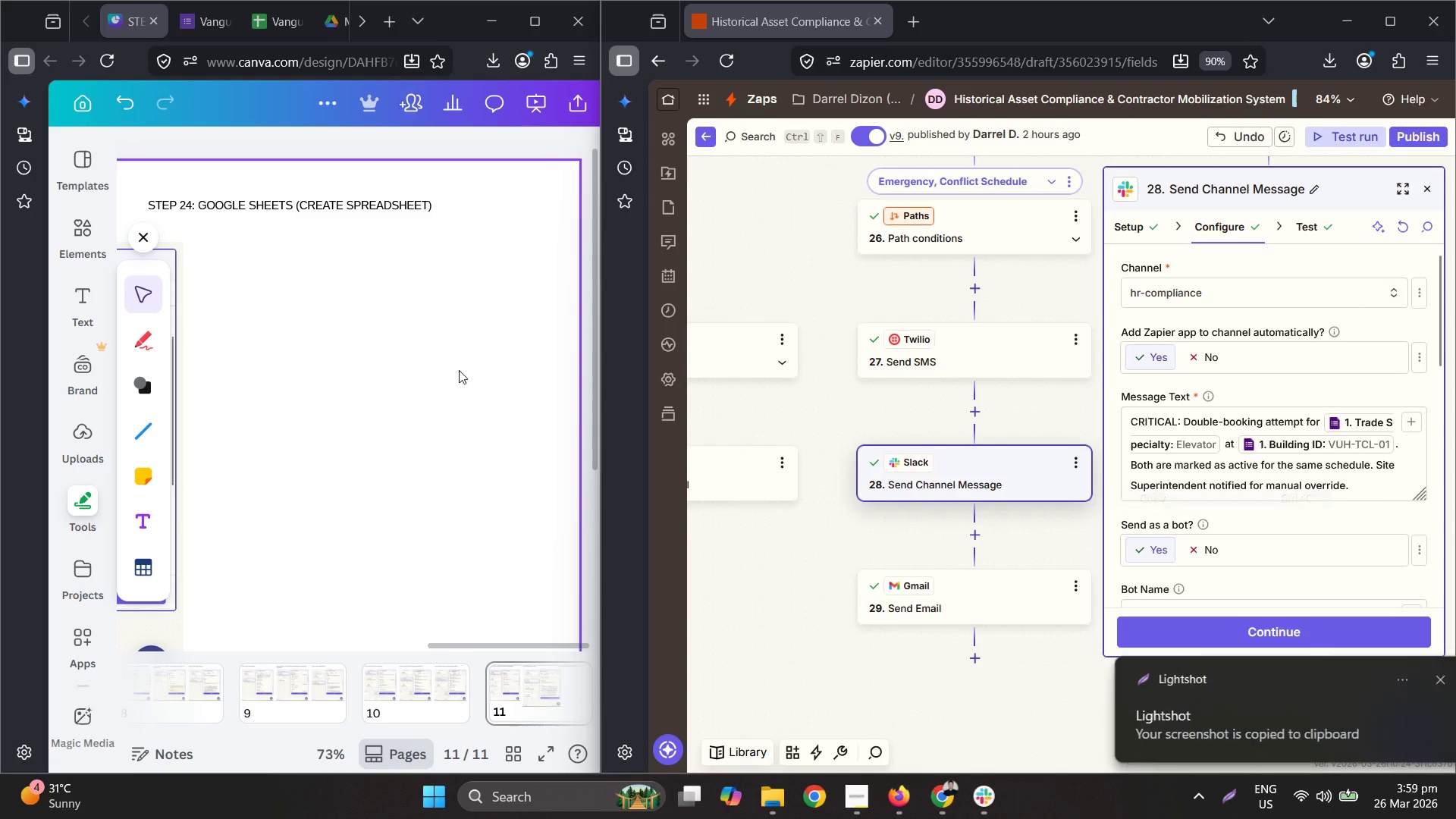 
left_click([368, 340])
 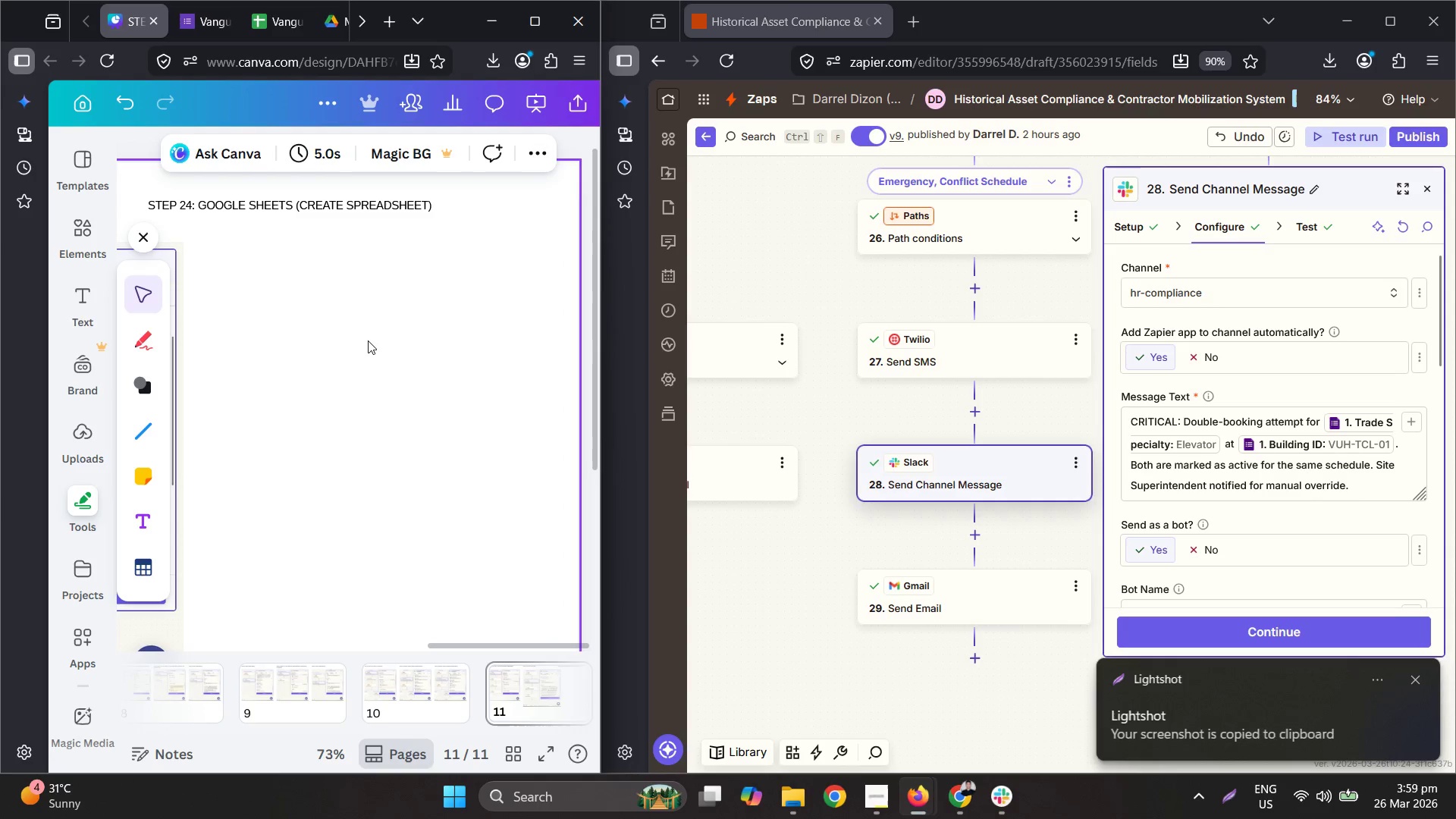 
key(Control+V)
 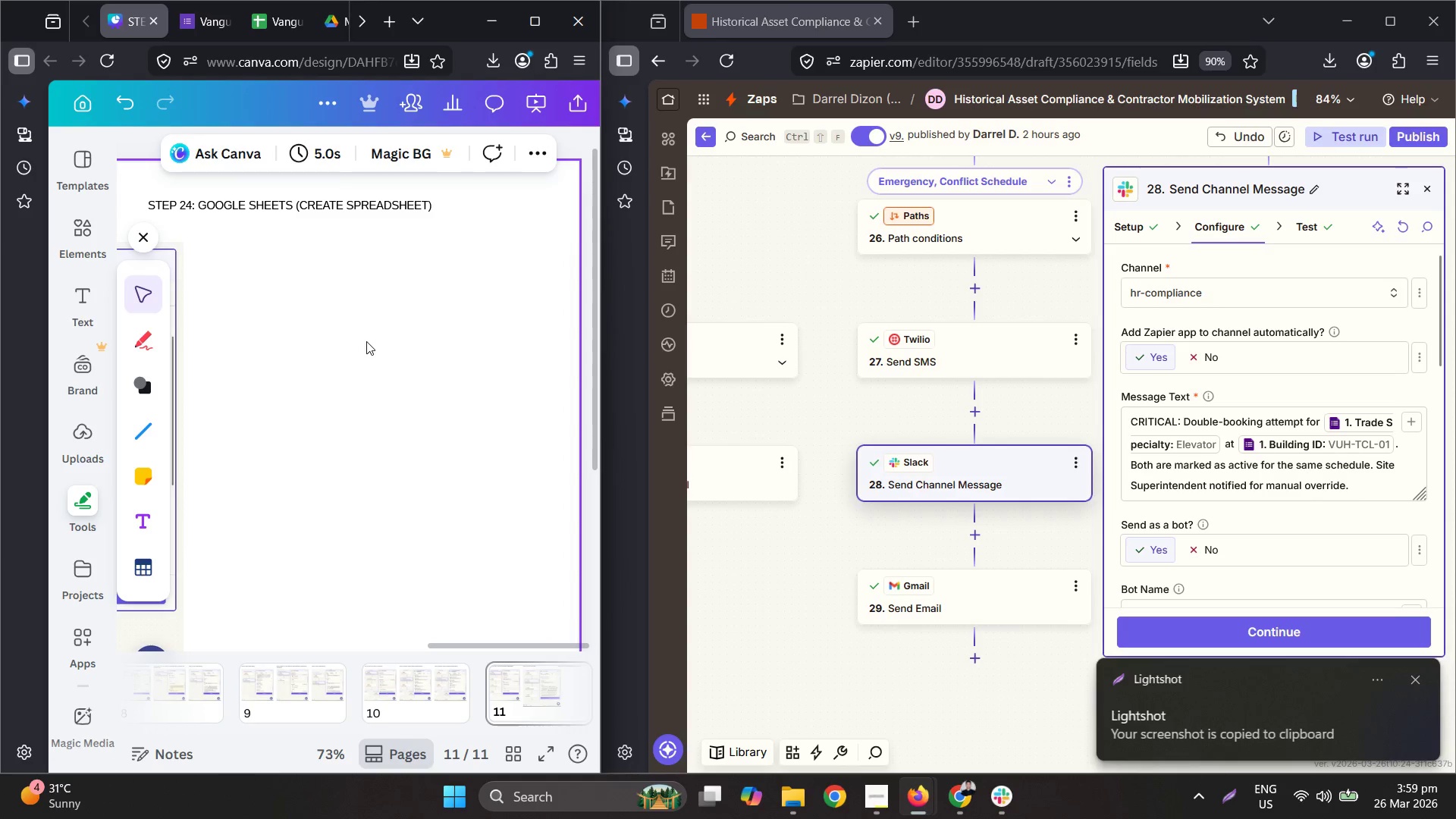 
hold_key(key=ControlLeft, duration=0.8)
scroll: coordinate [366, 341], scroll_direction: down, amount: 3.0
 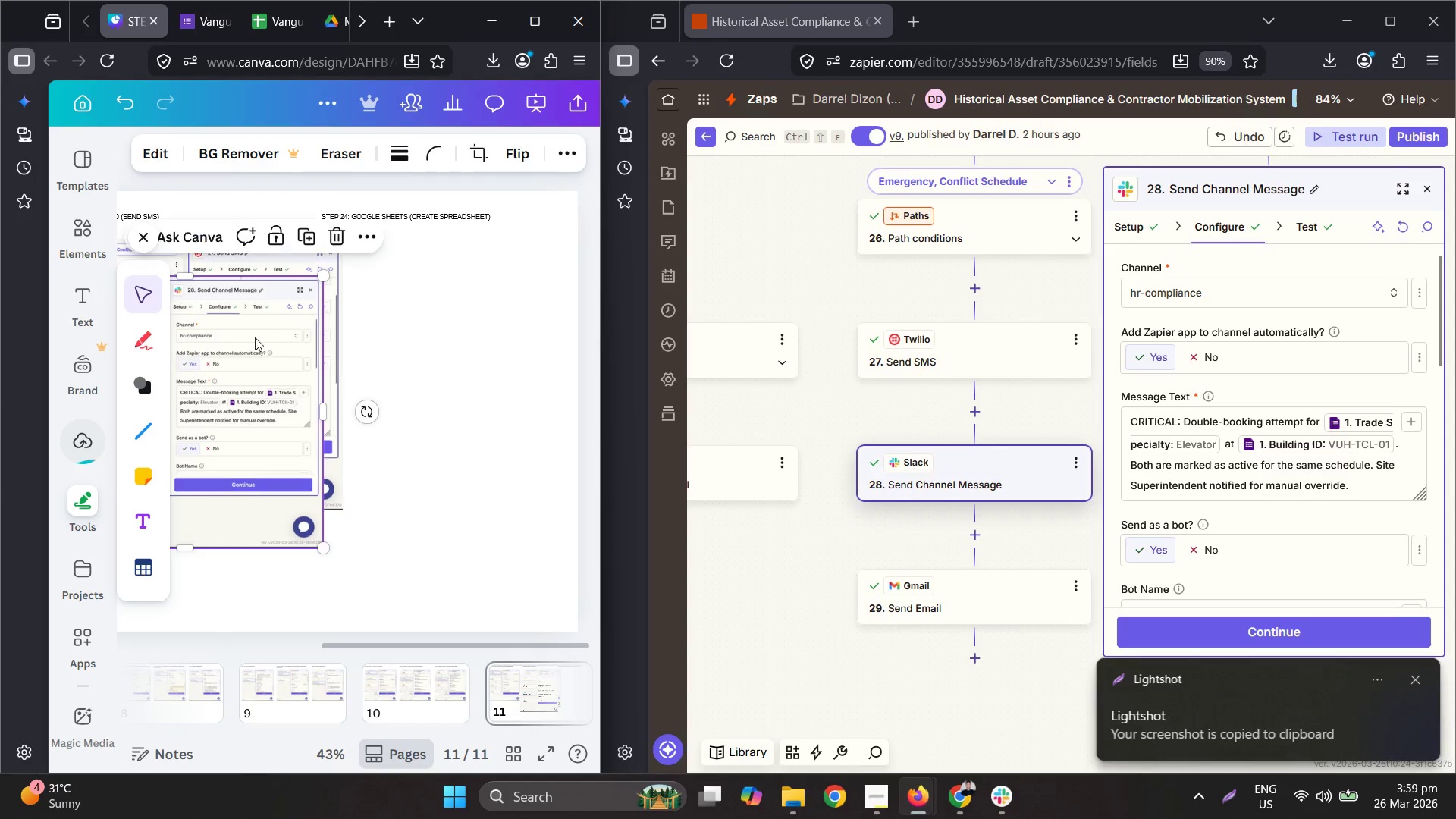 
left_click_drag(start_coordinate=[237, 341], to_coordinate=[415, 353])
 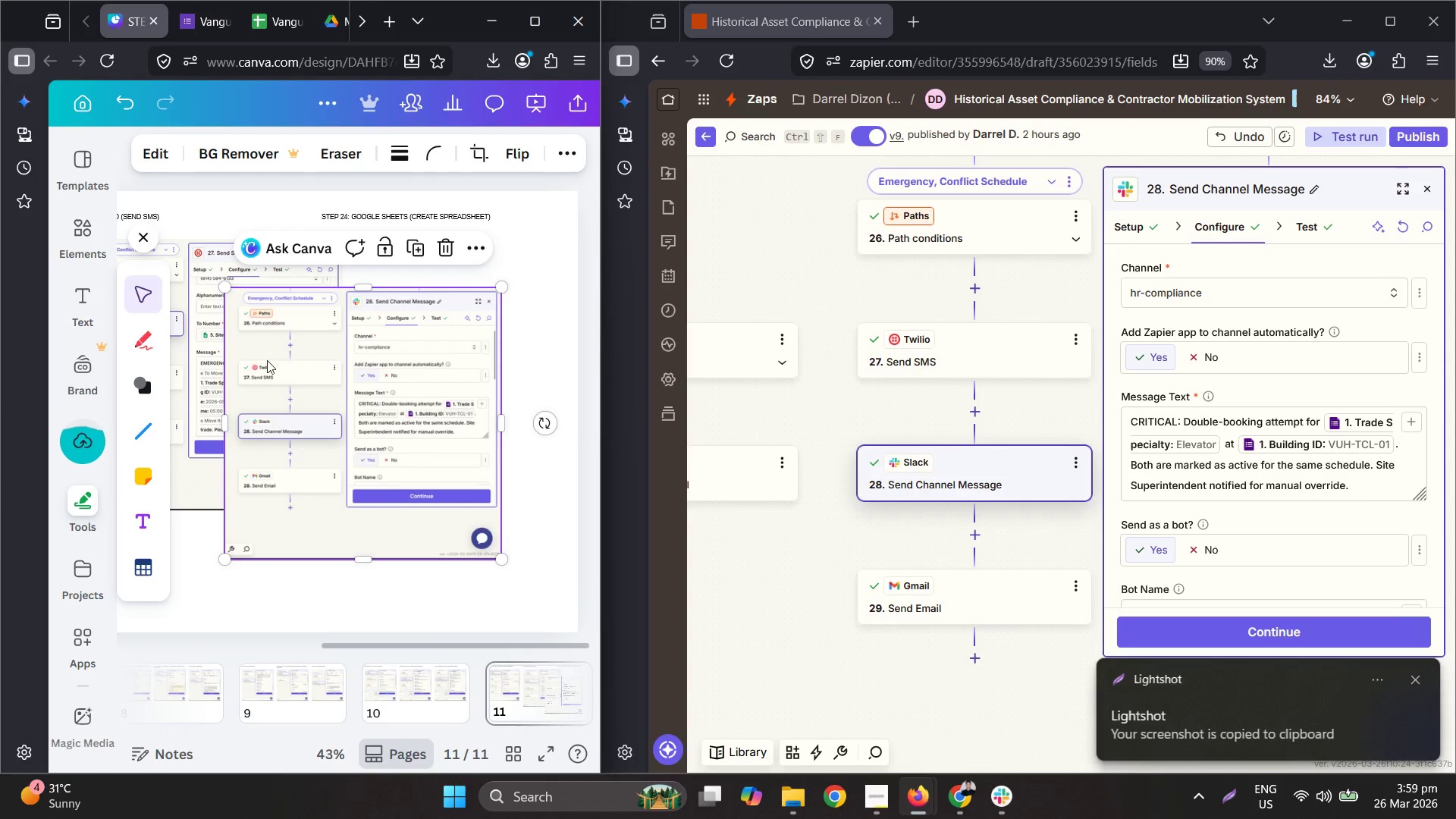 
left_click_drag(start_coordinate=[266, 360], to_coordinate=[366, 335])
 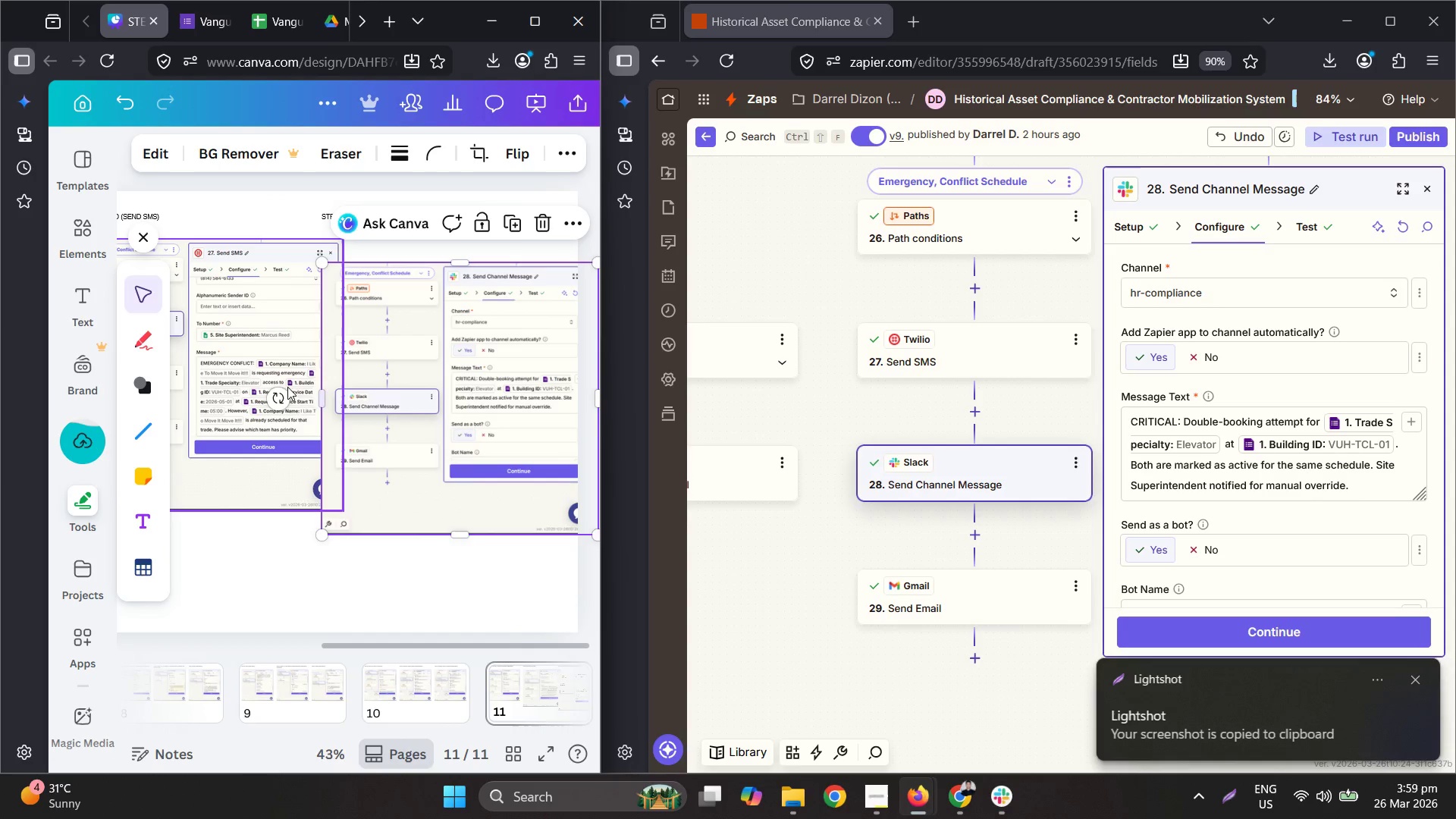 
hold_key(key=ControlLeft, duration=0.69)
scroll: coordinate [262, 382], scroll_direction: down, amount: 2.0
 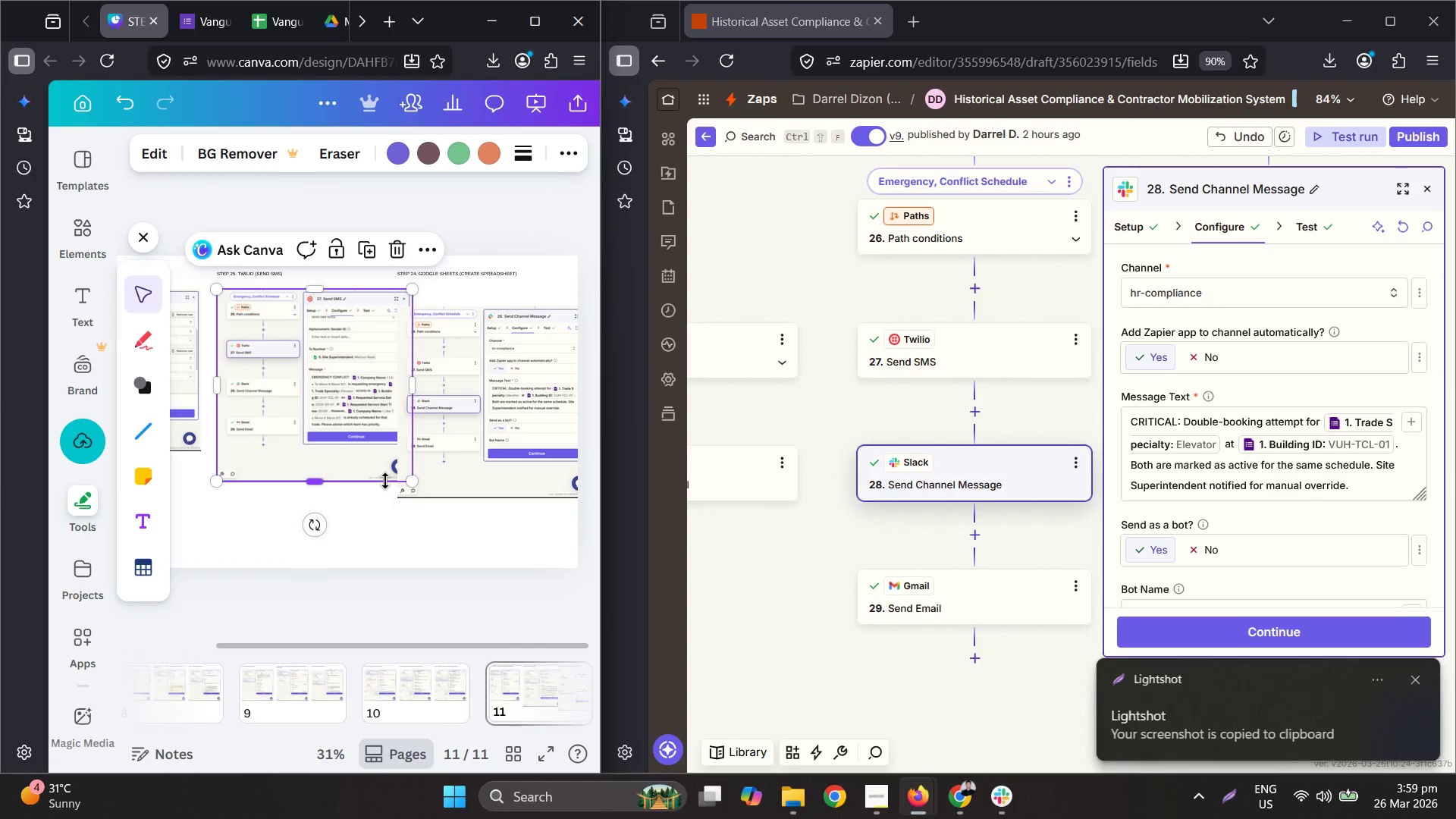 
left_click_drag(start_coordinate=[418, 482], to_coordinate=[372, 465])
 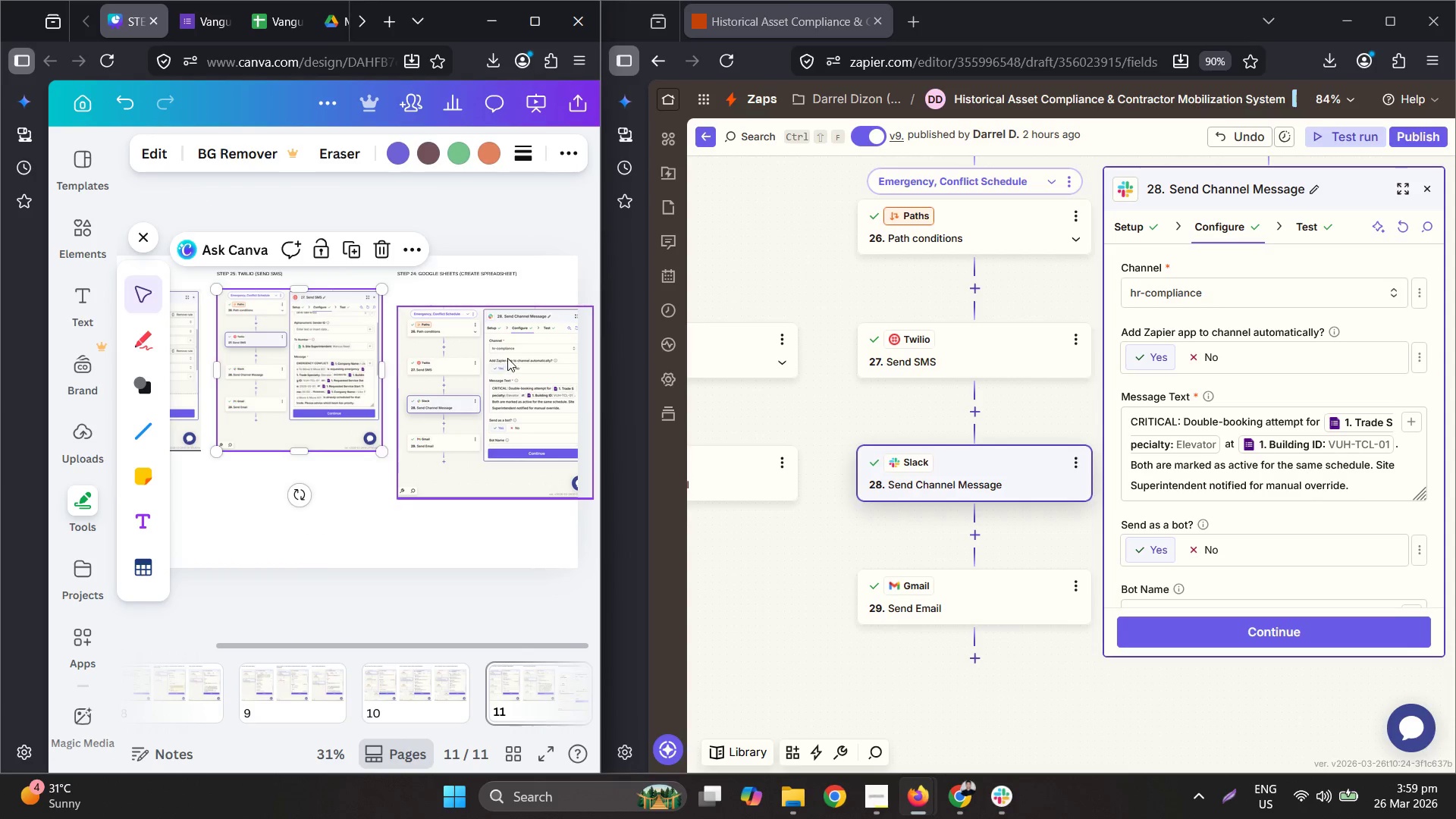 
left_click_drag(start_coordinate=[508, 357], to_coordinate=[506, 344])
 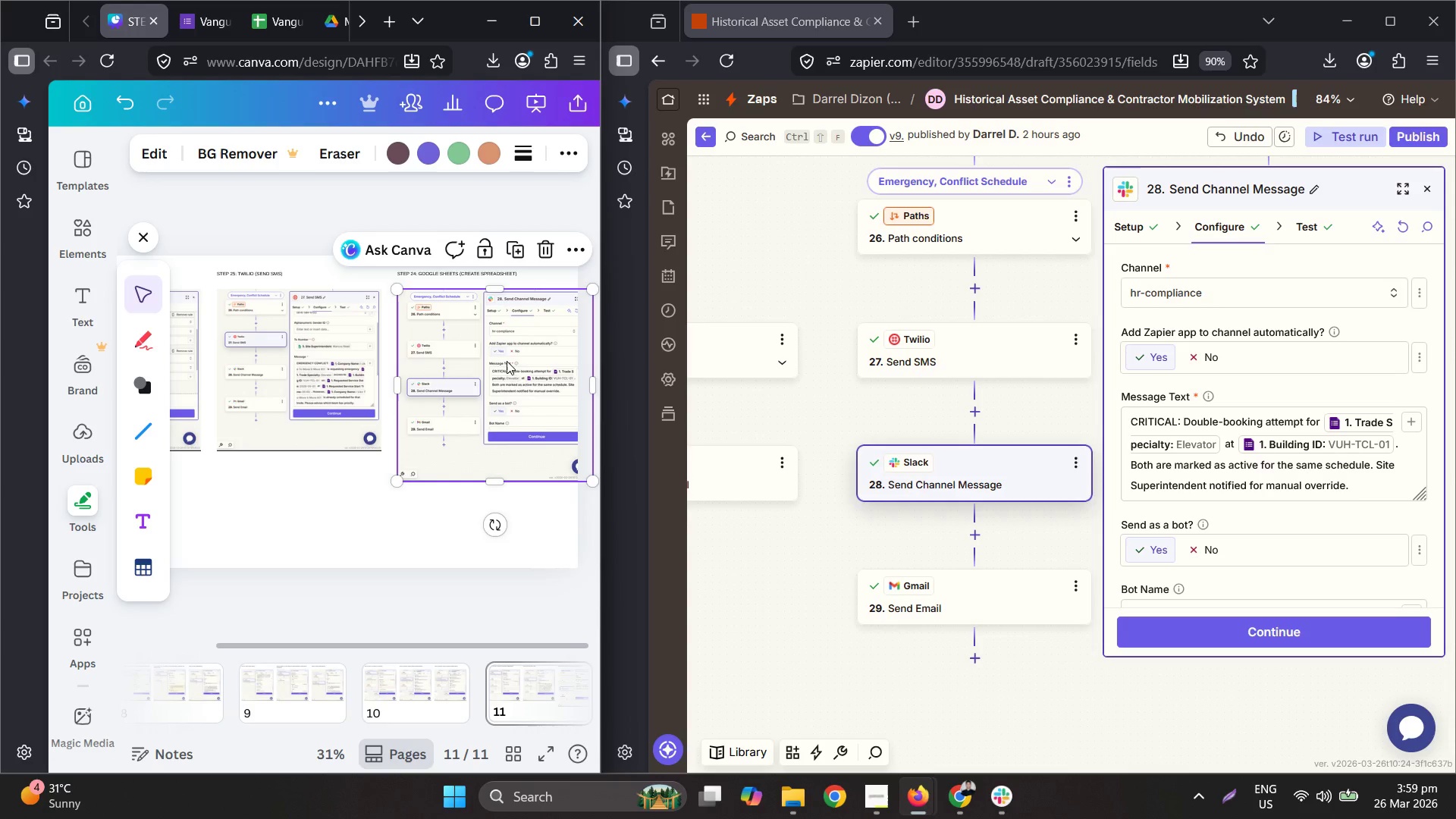 
key(Control+ControlLeft)
 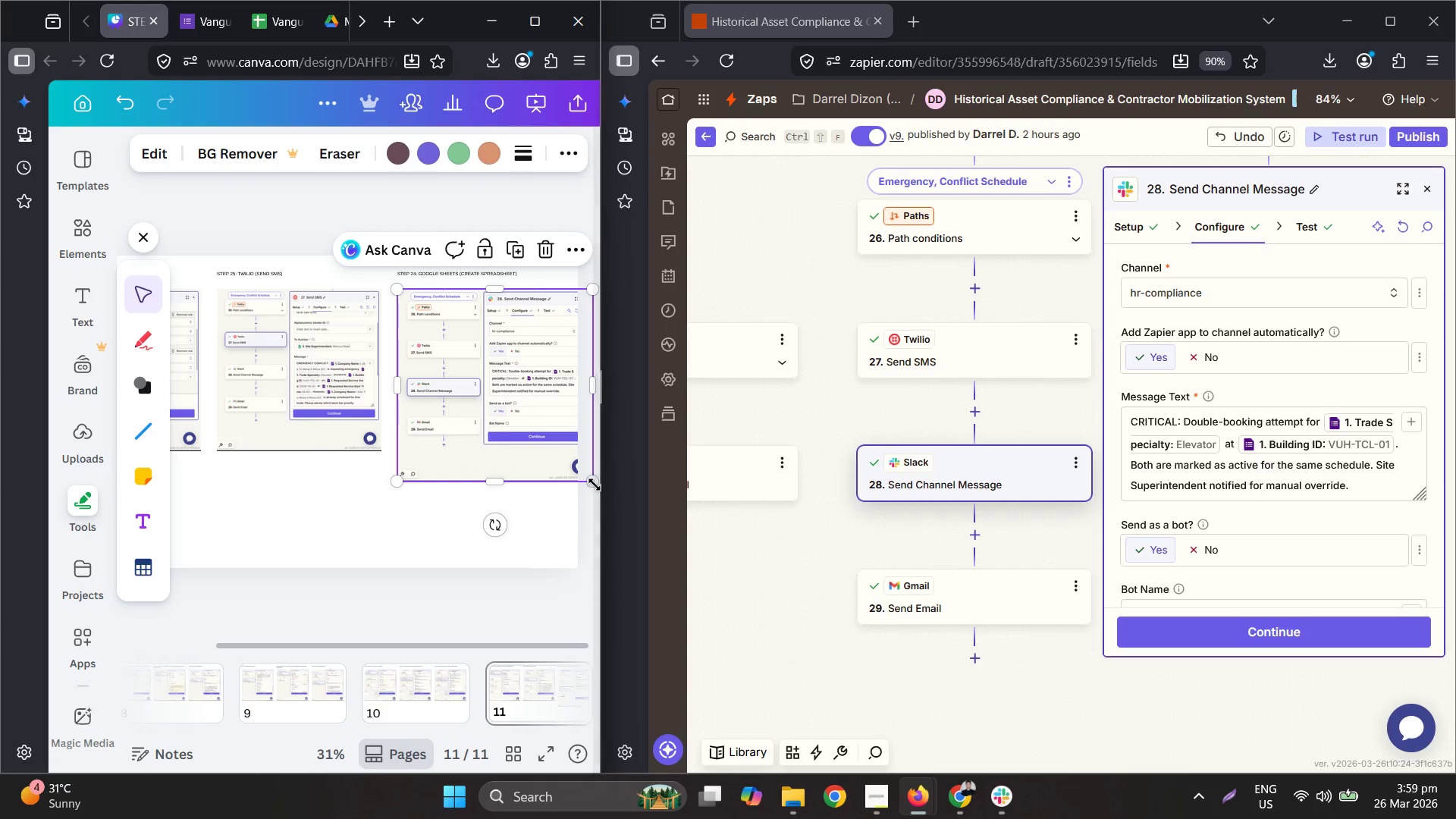 
left_click_drag(start_coordinate=[592, 482], to_coordinate=[556, 460])
 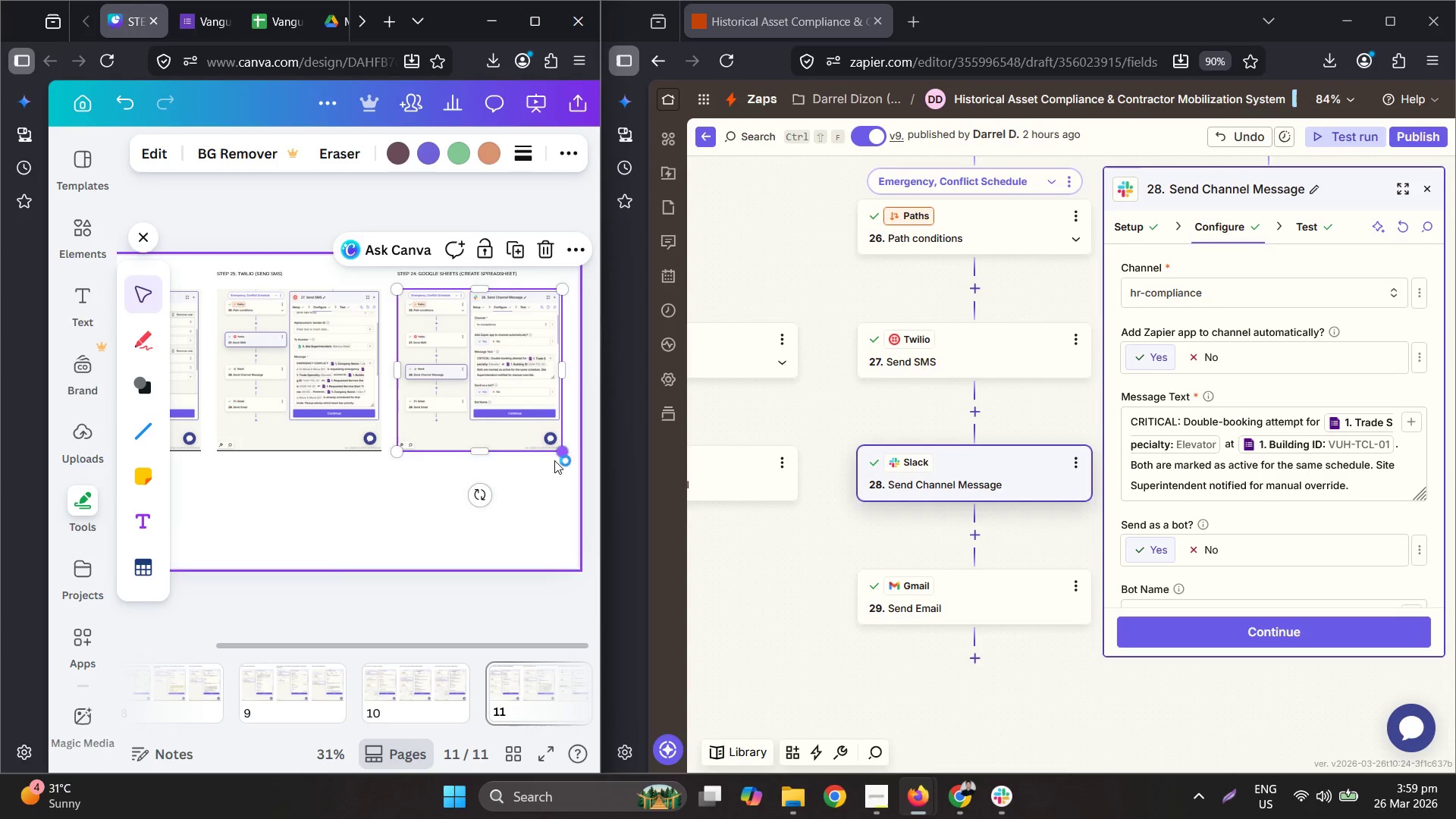 
hold_key(key=ControlLeft, duration=0.64)
scroll: coordinate [397, 218], scroll_direction: up, amount: 7.0
 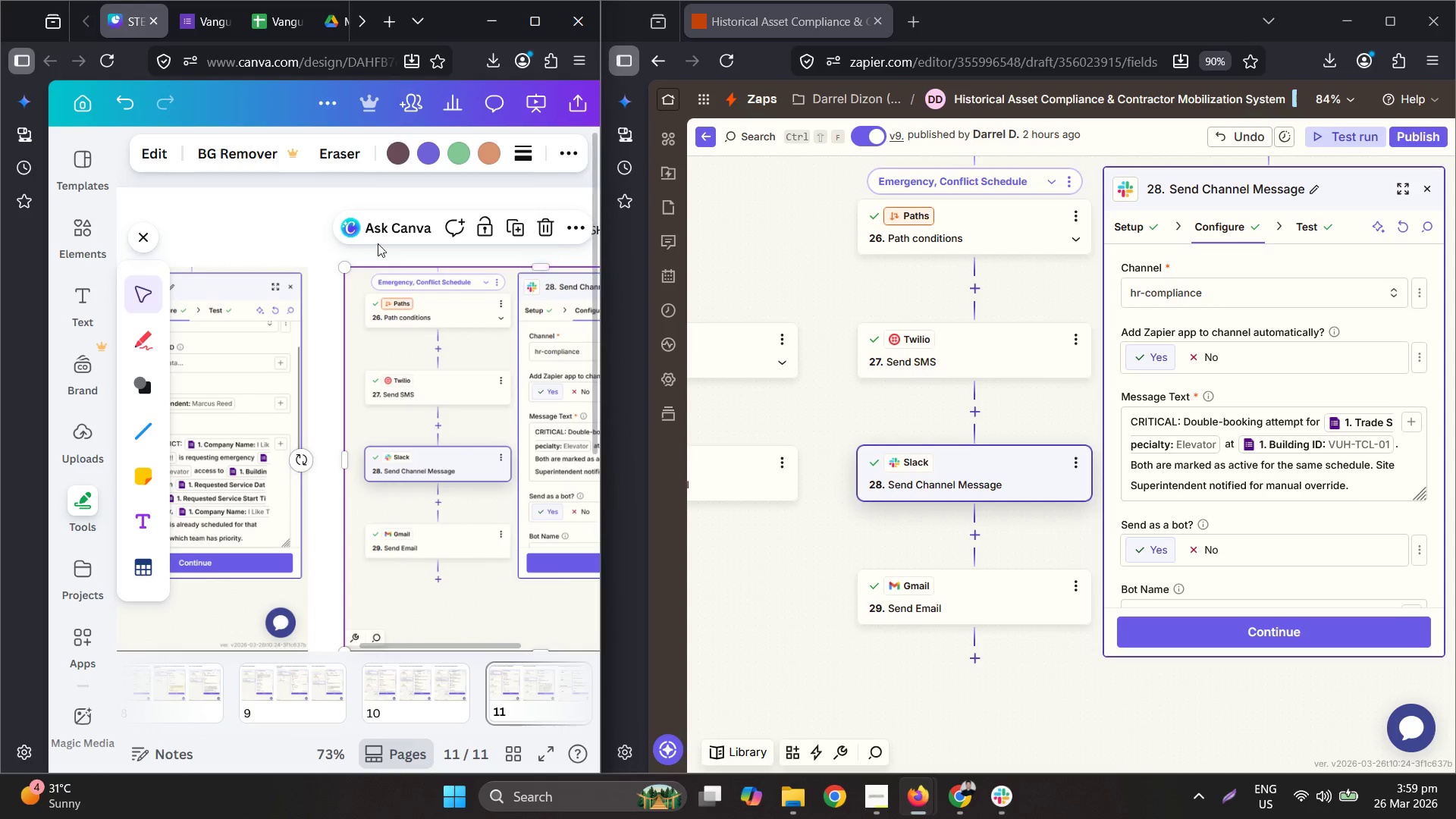 
left_click([381, 275])
 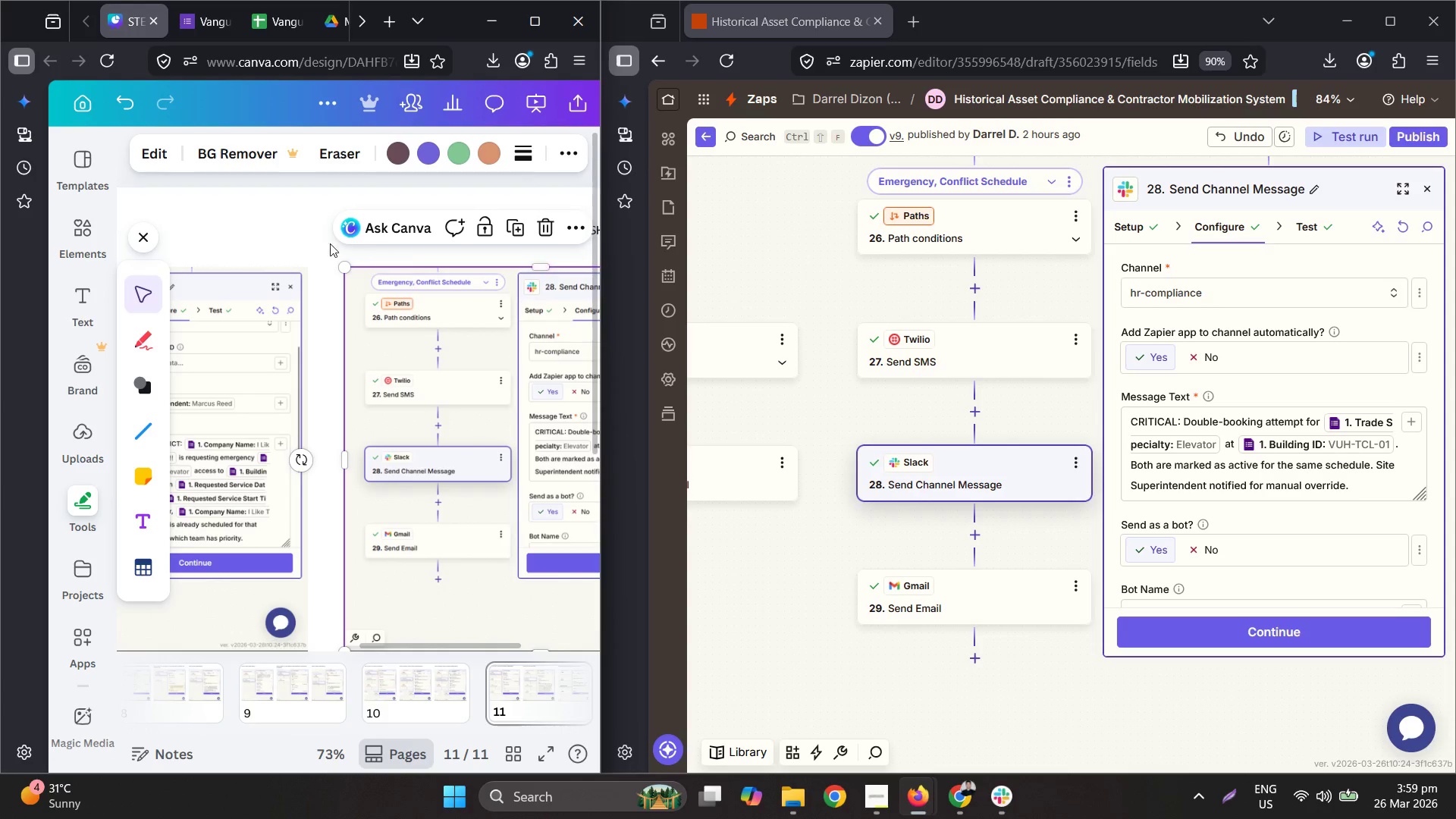 
left_click([292, 239])
 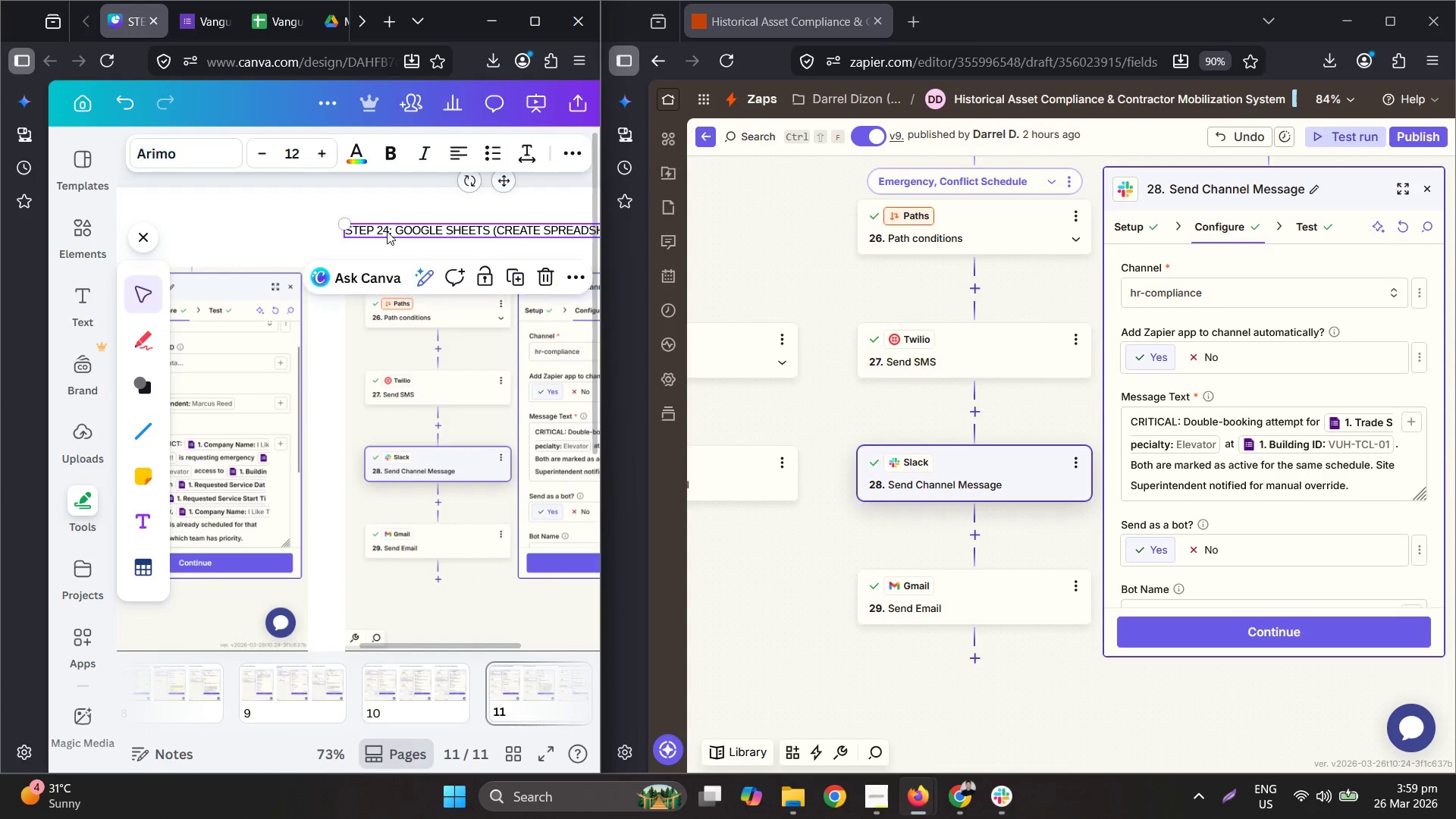 
double_click([387, 231])
 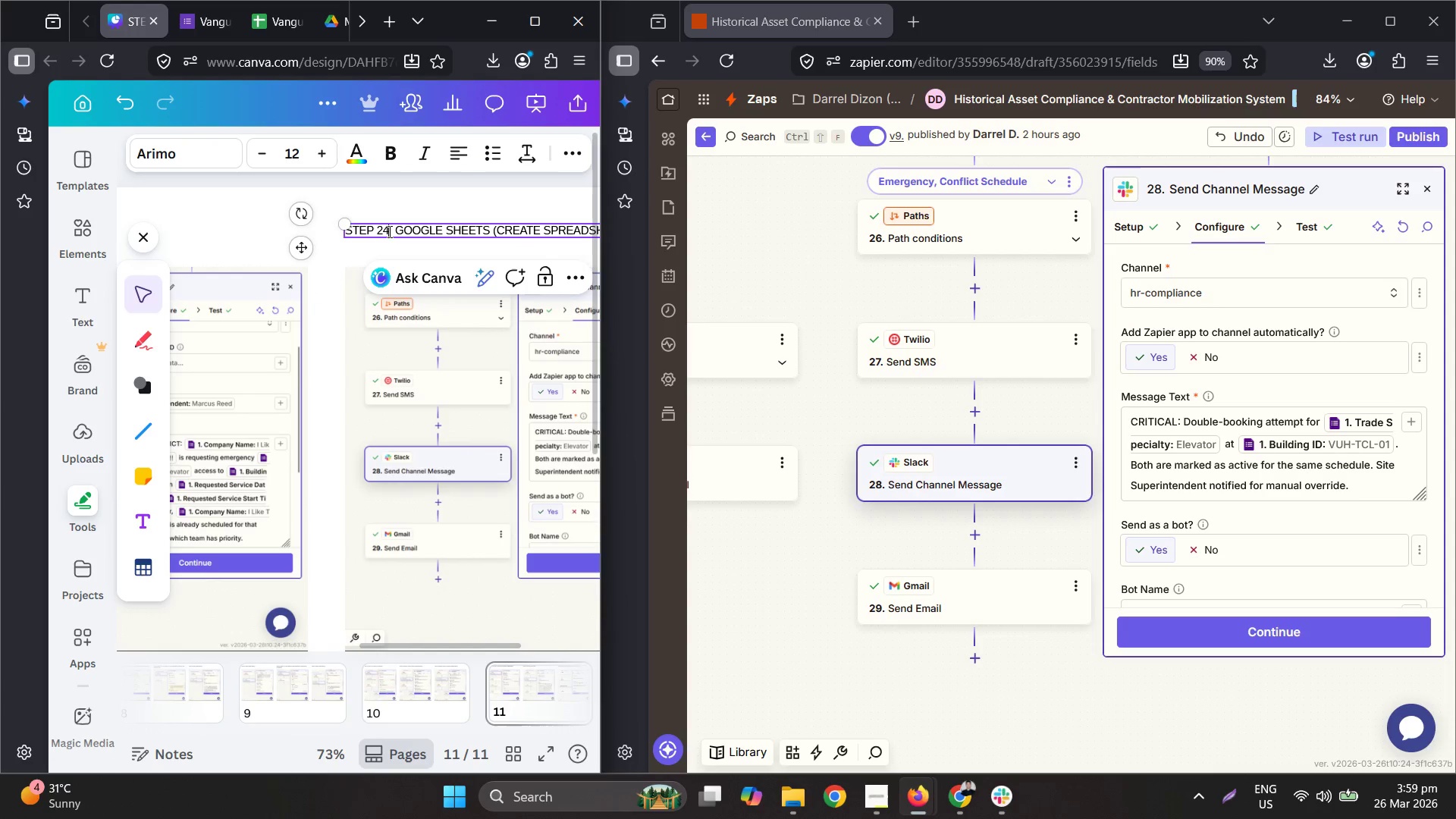 
key(Backspace)
 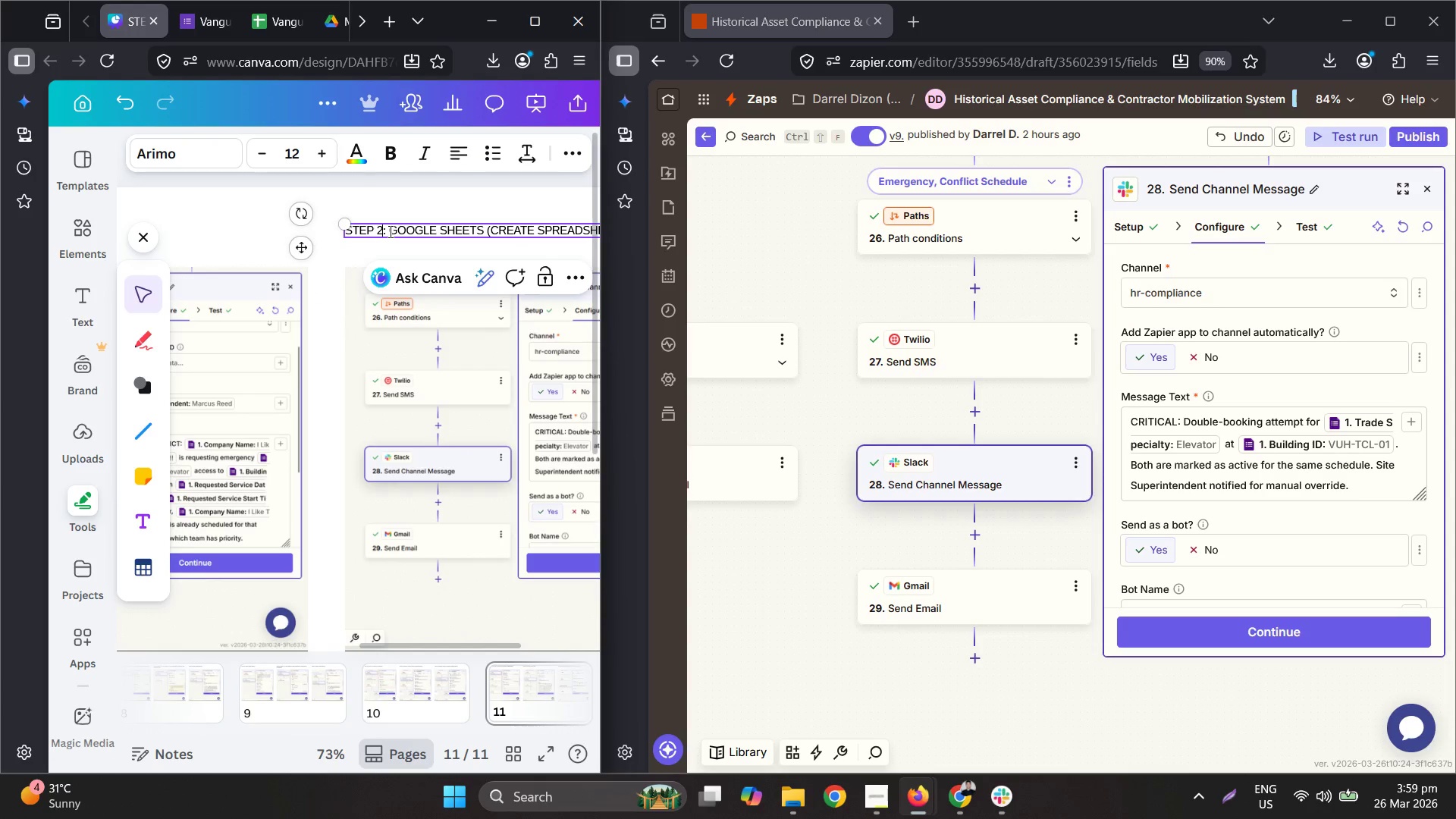 
key(Numpad8)
 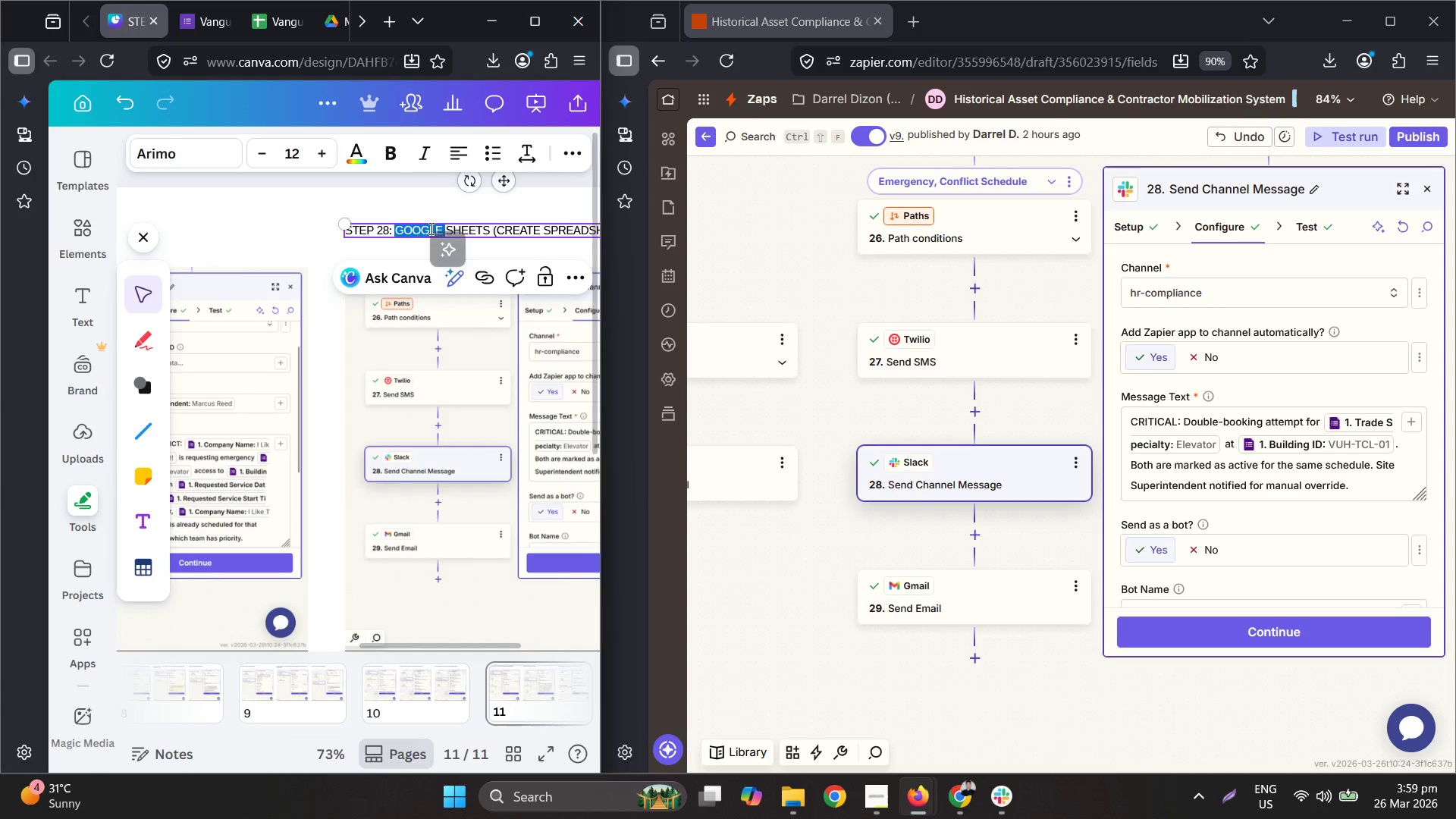 
key(Shift+ArrowRight)
 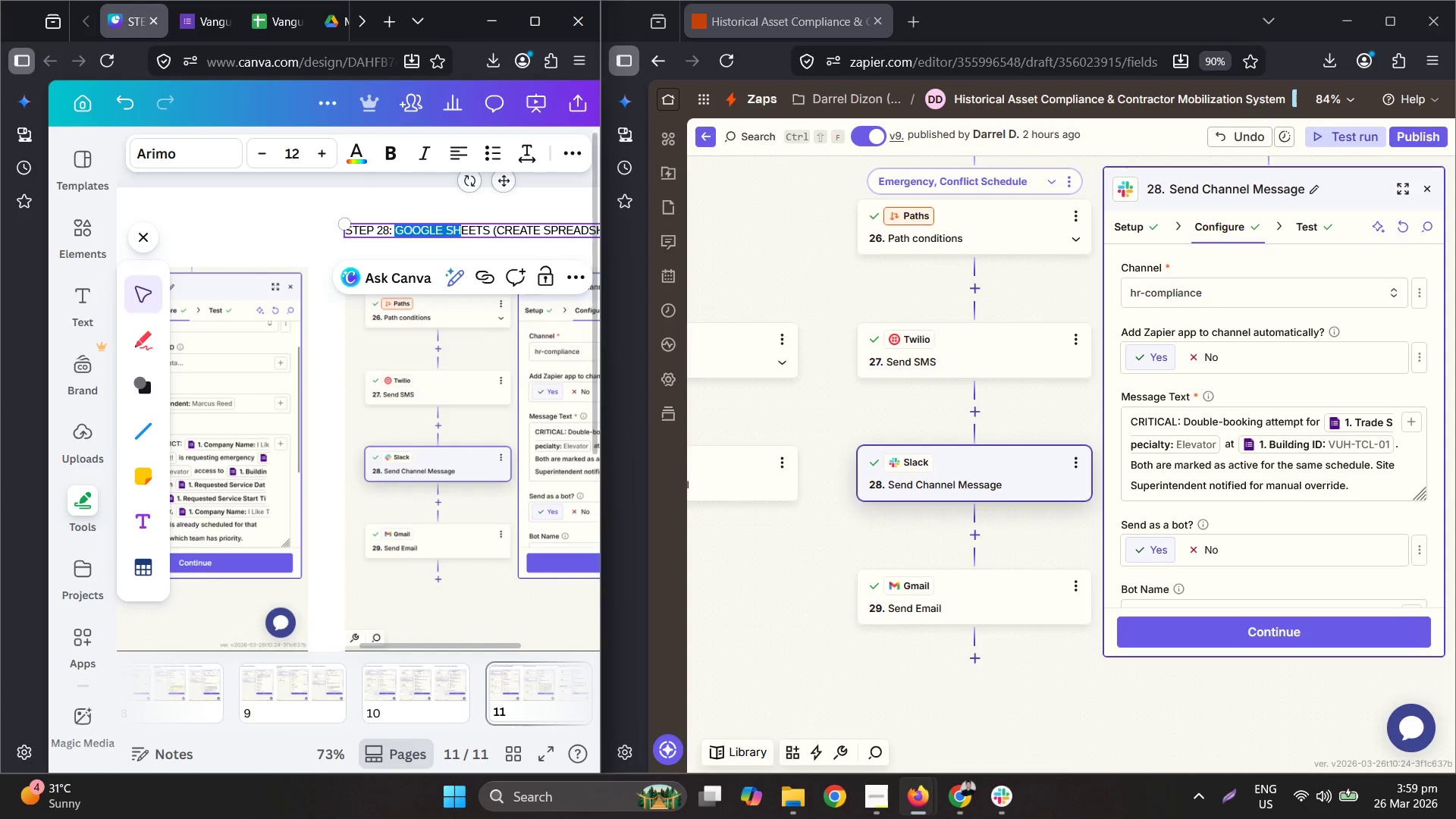 
key(Shift+ArrowRight)
 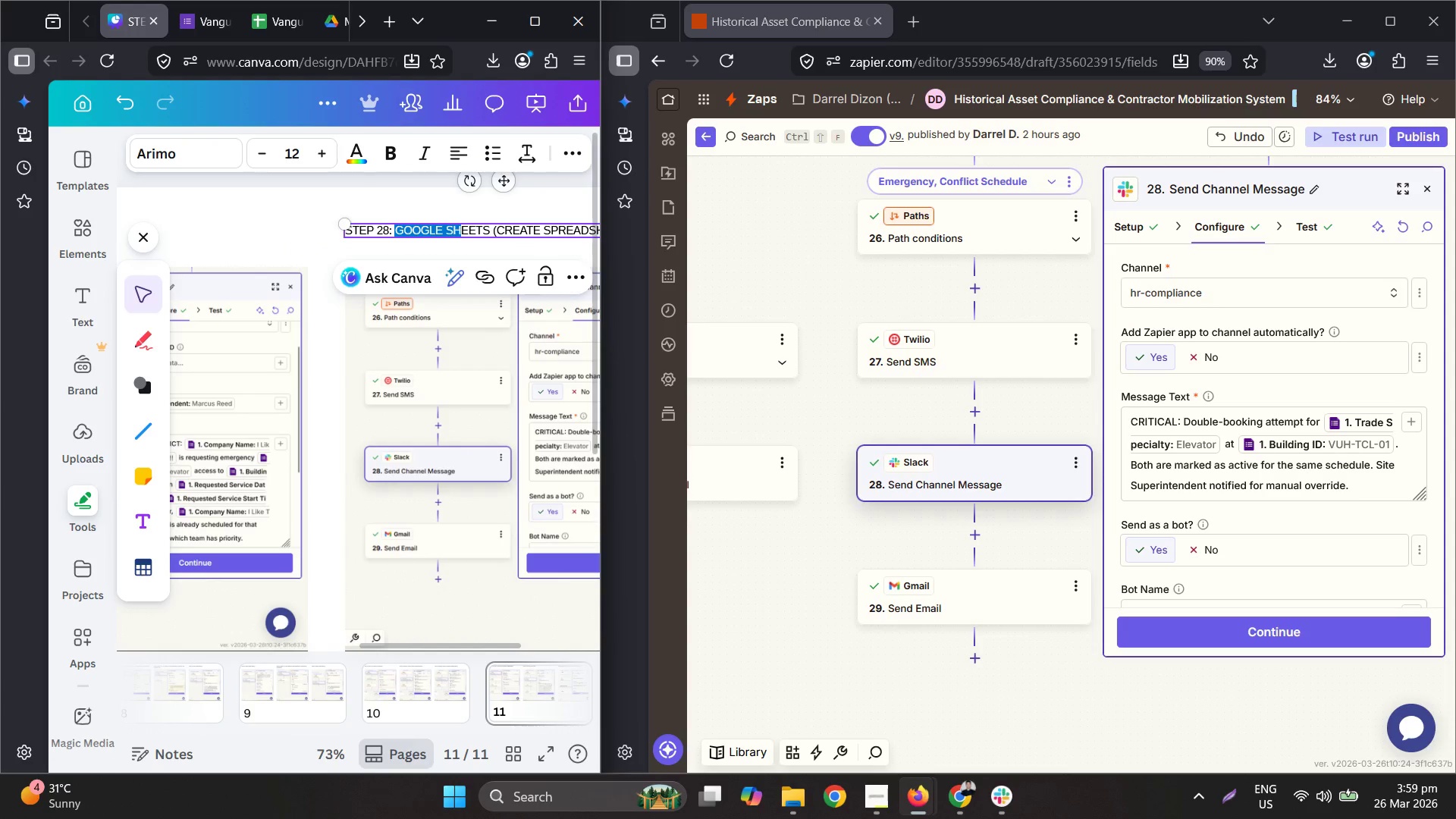 
key(Shift+ArrowRight)
 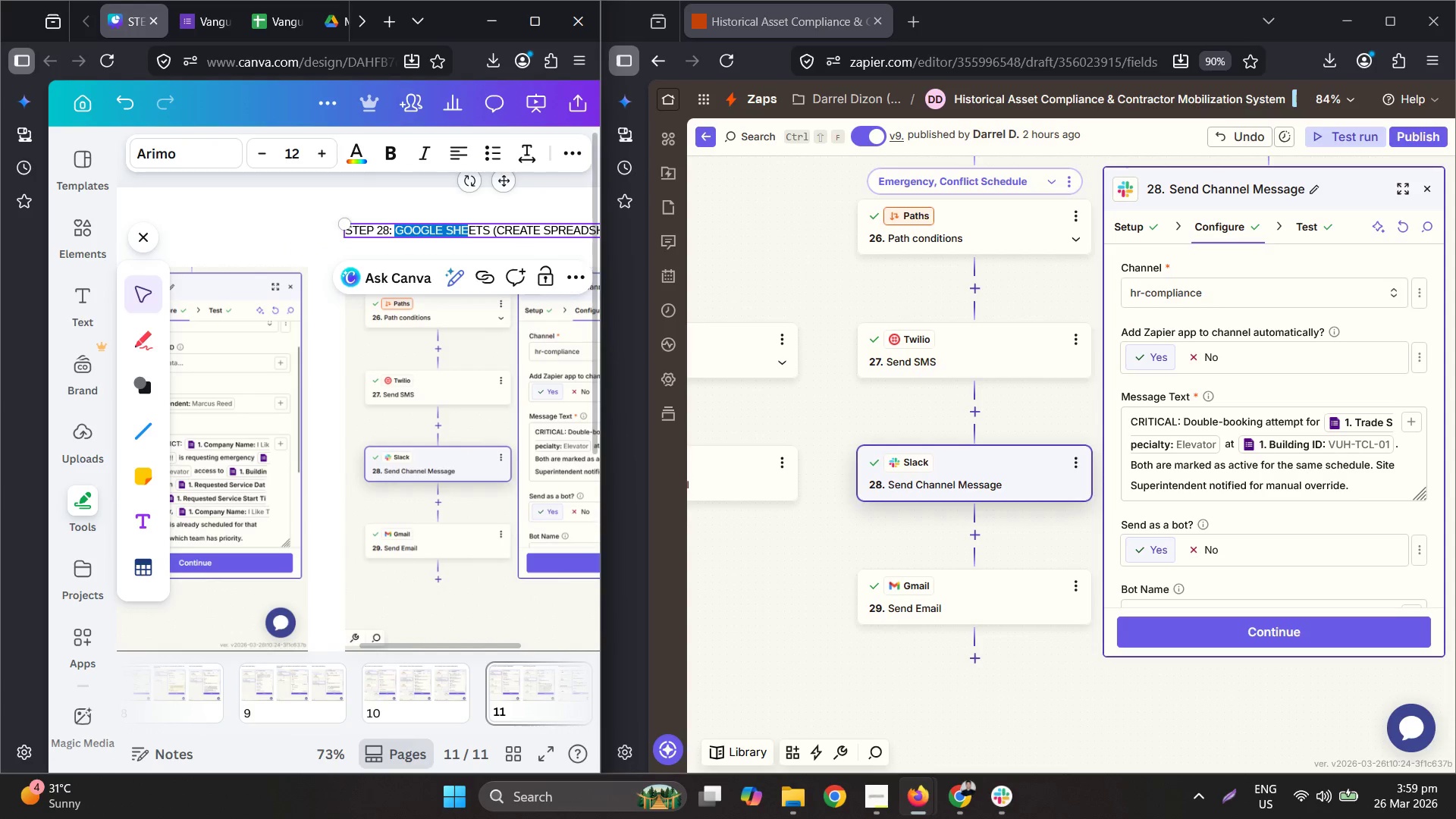 
key(Shift+ArrowRight)
 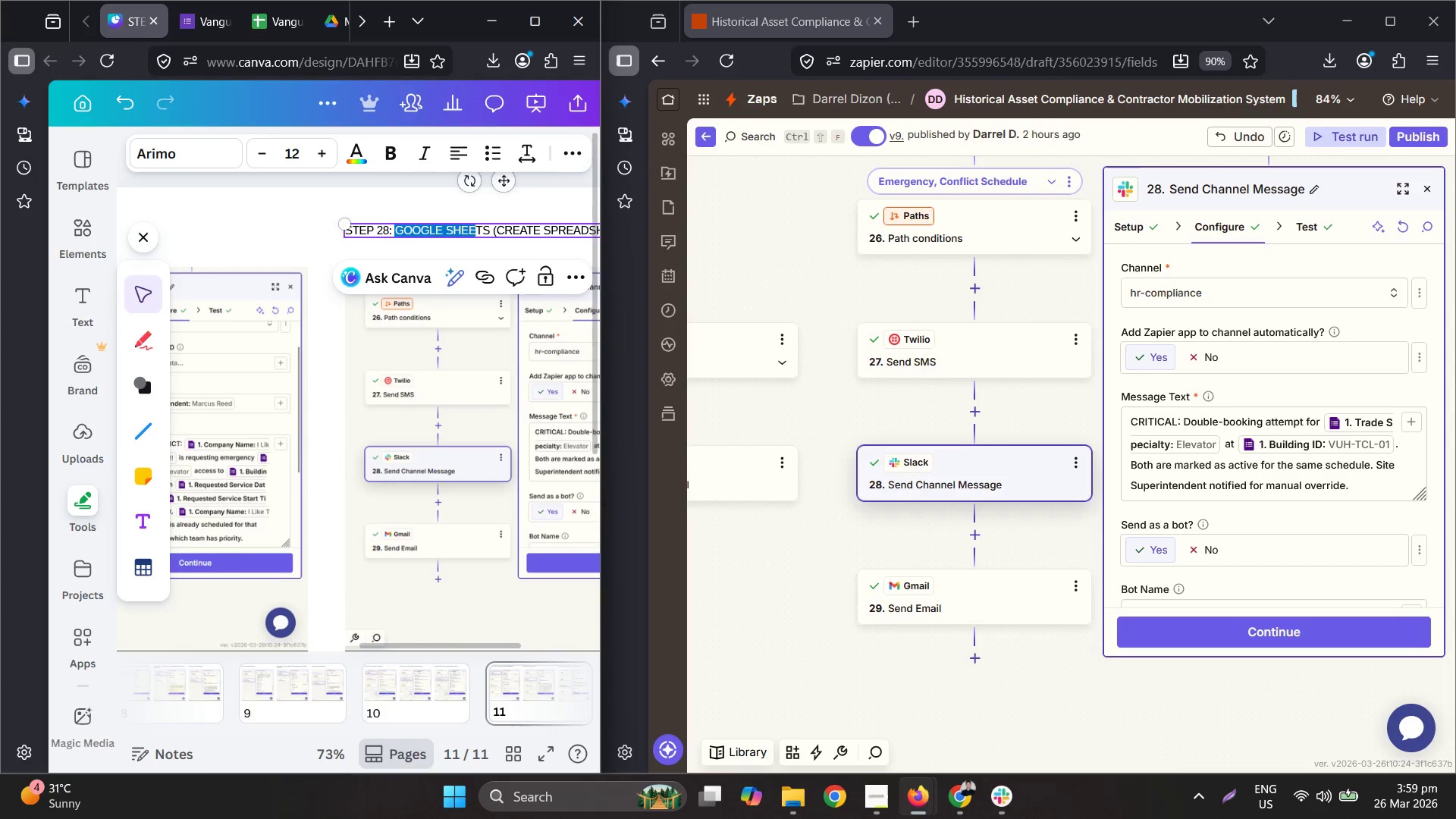 
key(Shift+ArrowRight)
 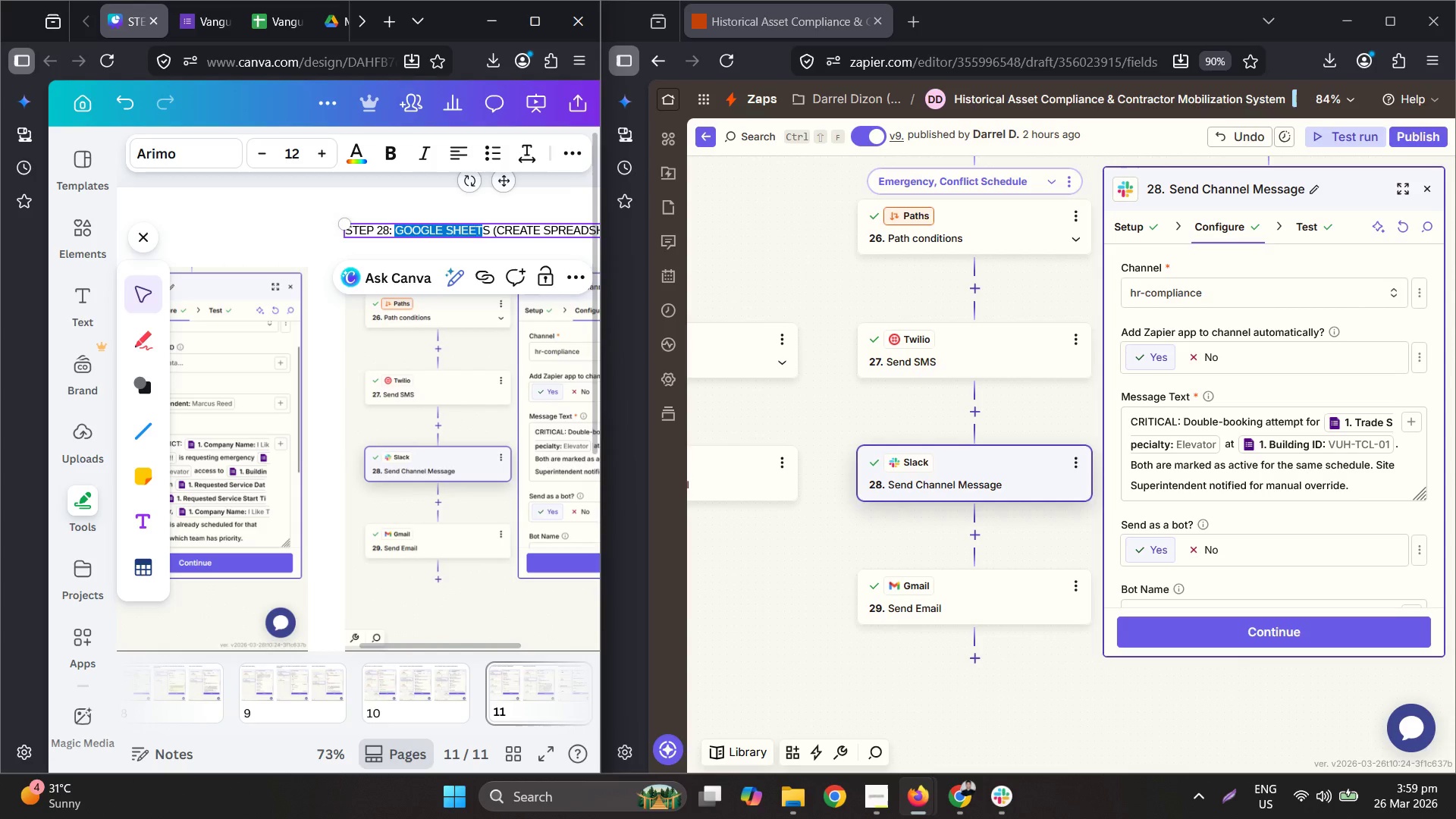 
key(Shift+ArrowRight)
 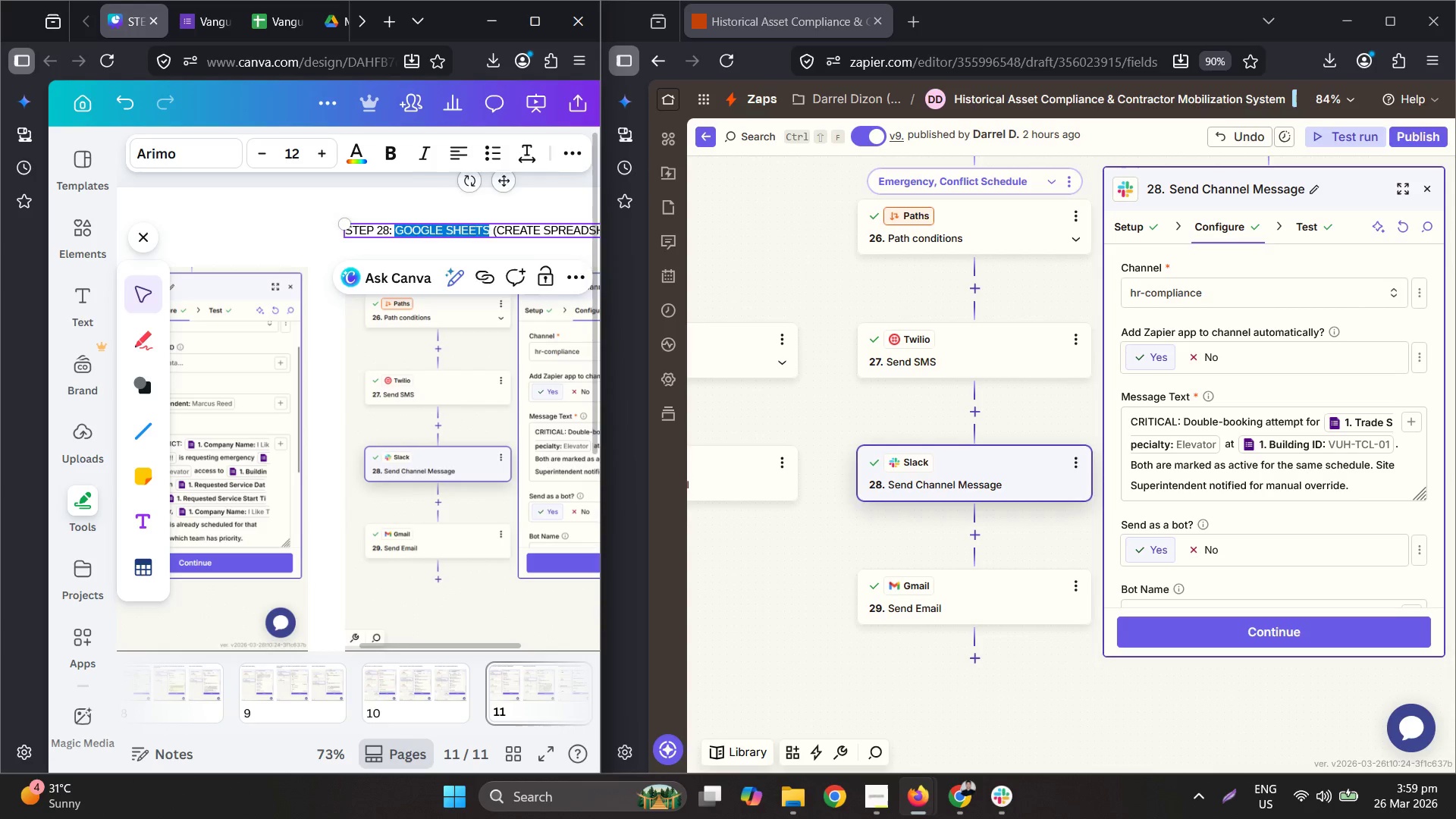 
type(slack)
 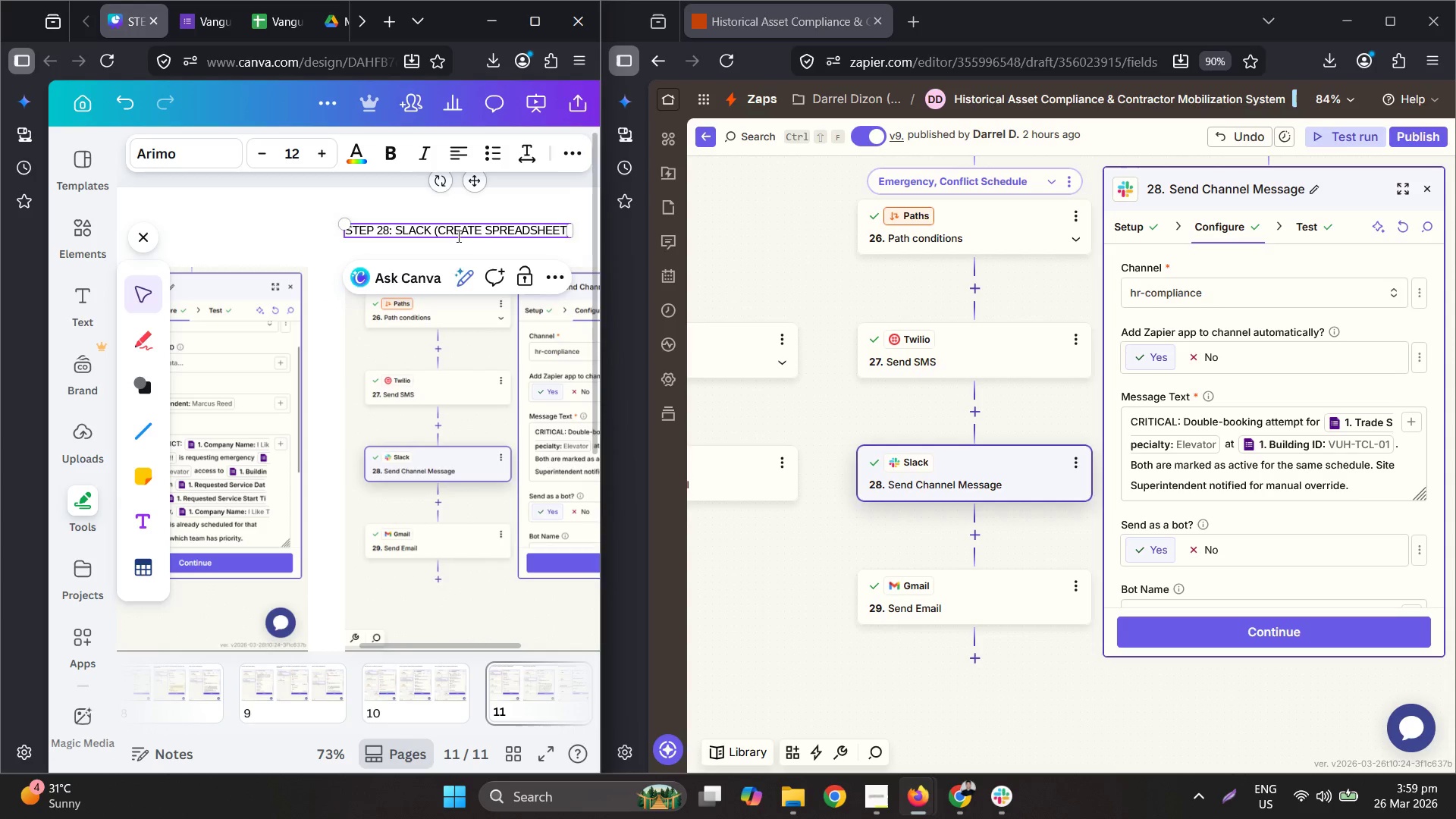 
left_click_drag(start_coordinate=[440, 225], to_coordinate=[564, 230])
 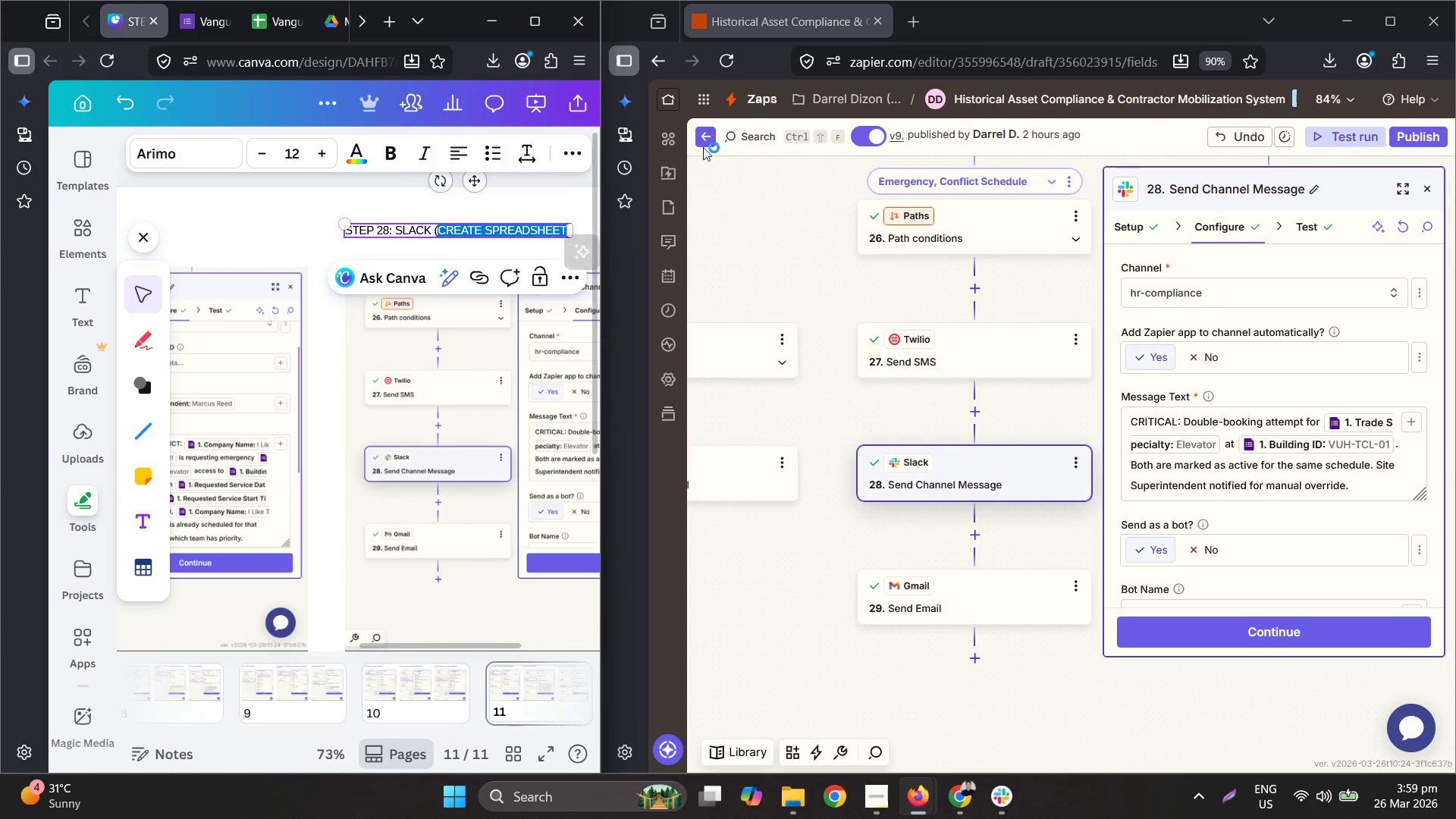 
type(send channel message)
 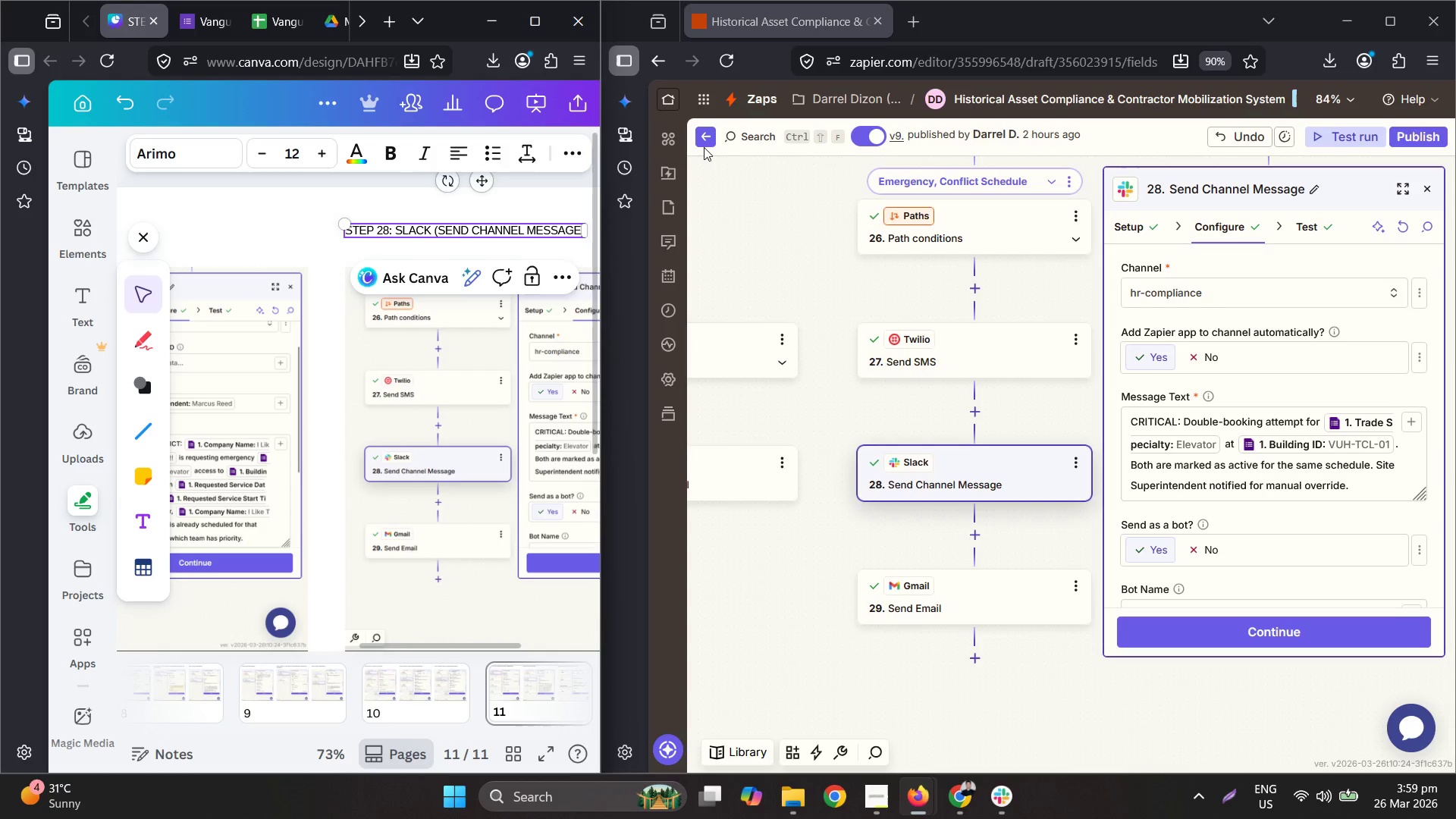 
key(ArrowRight)
 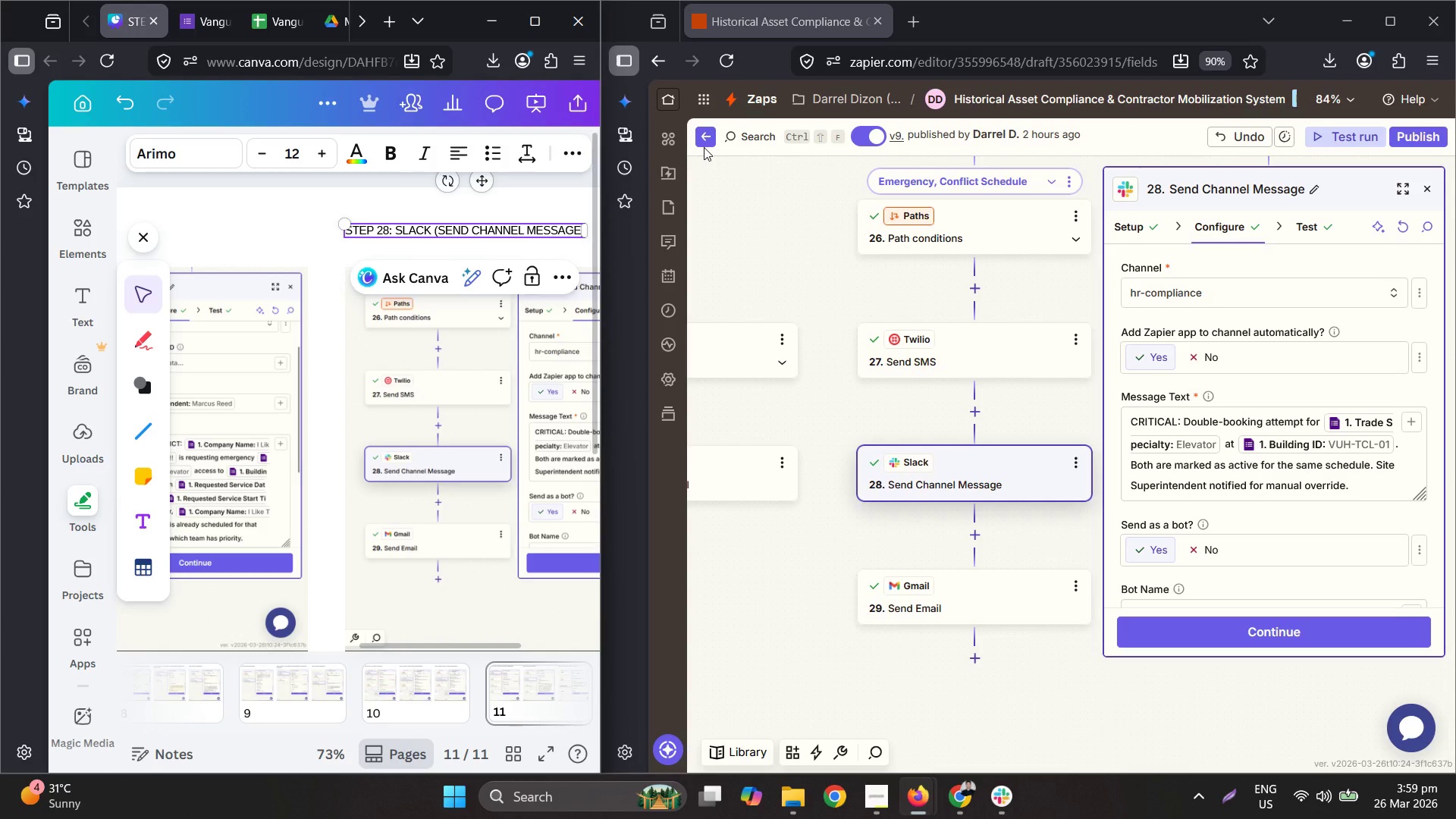 
key(Shift+0)
 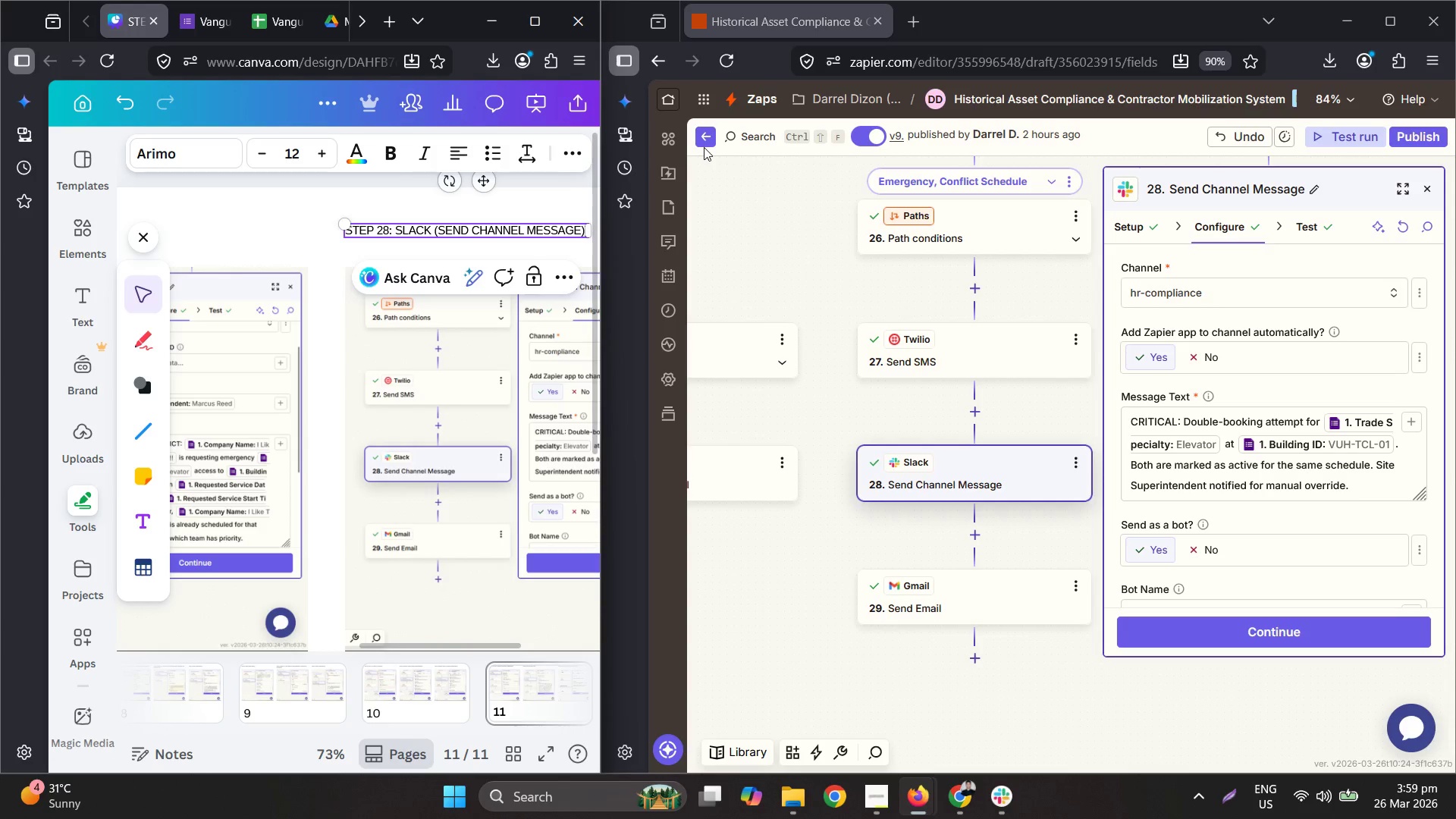 
key(Delete)
 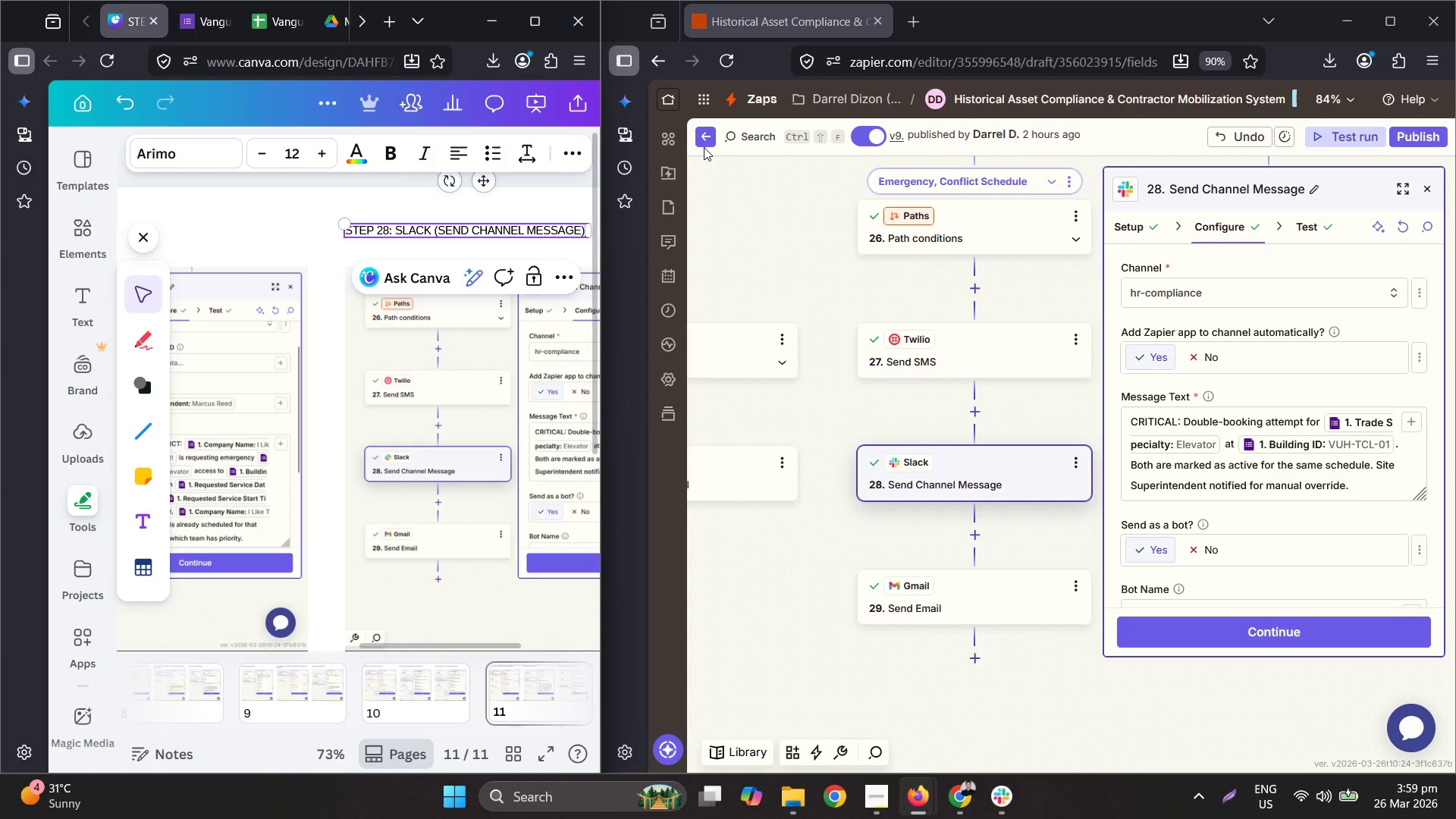 
key(Delete)
 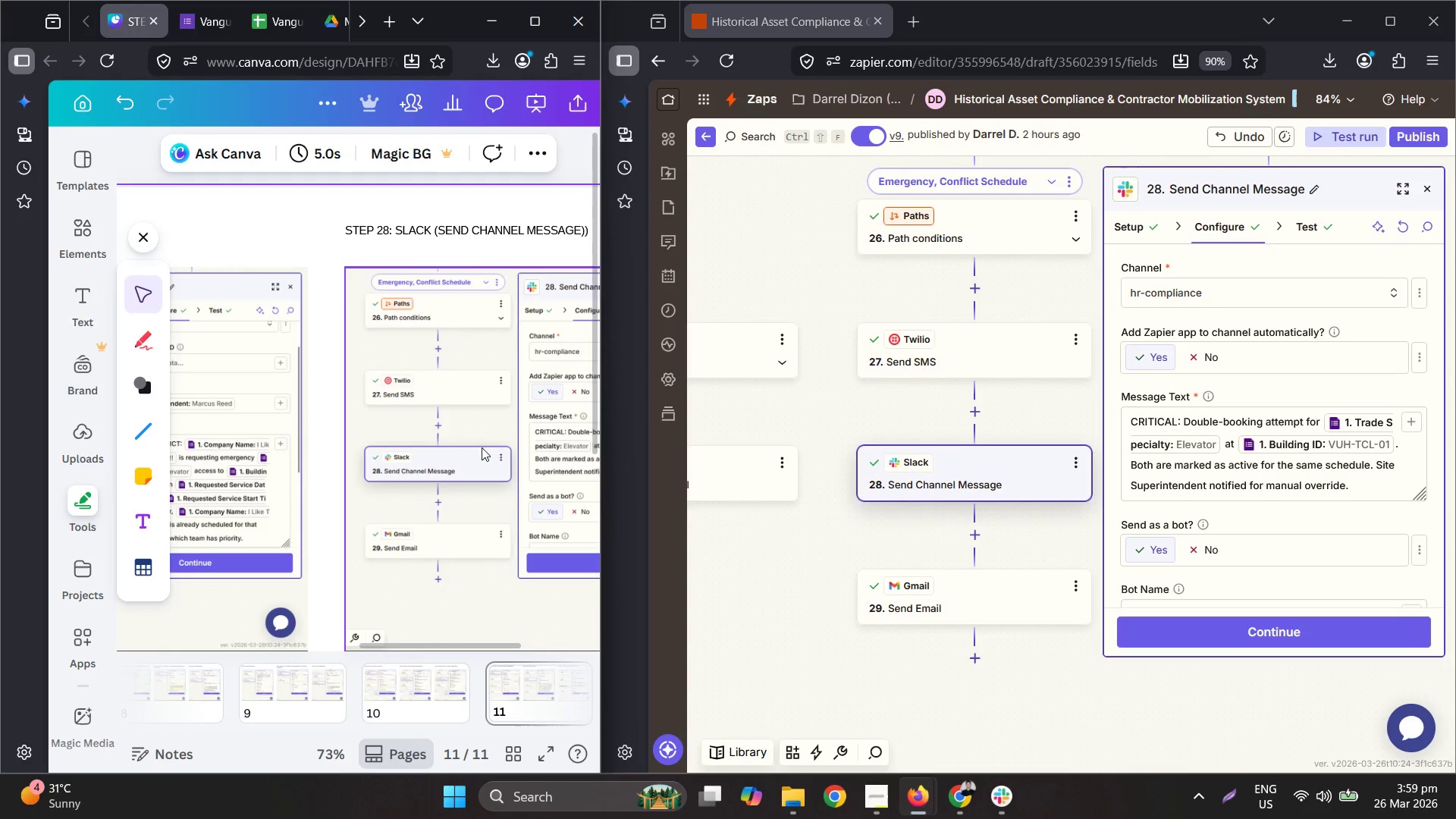 
double_click([536, 228])
 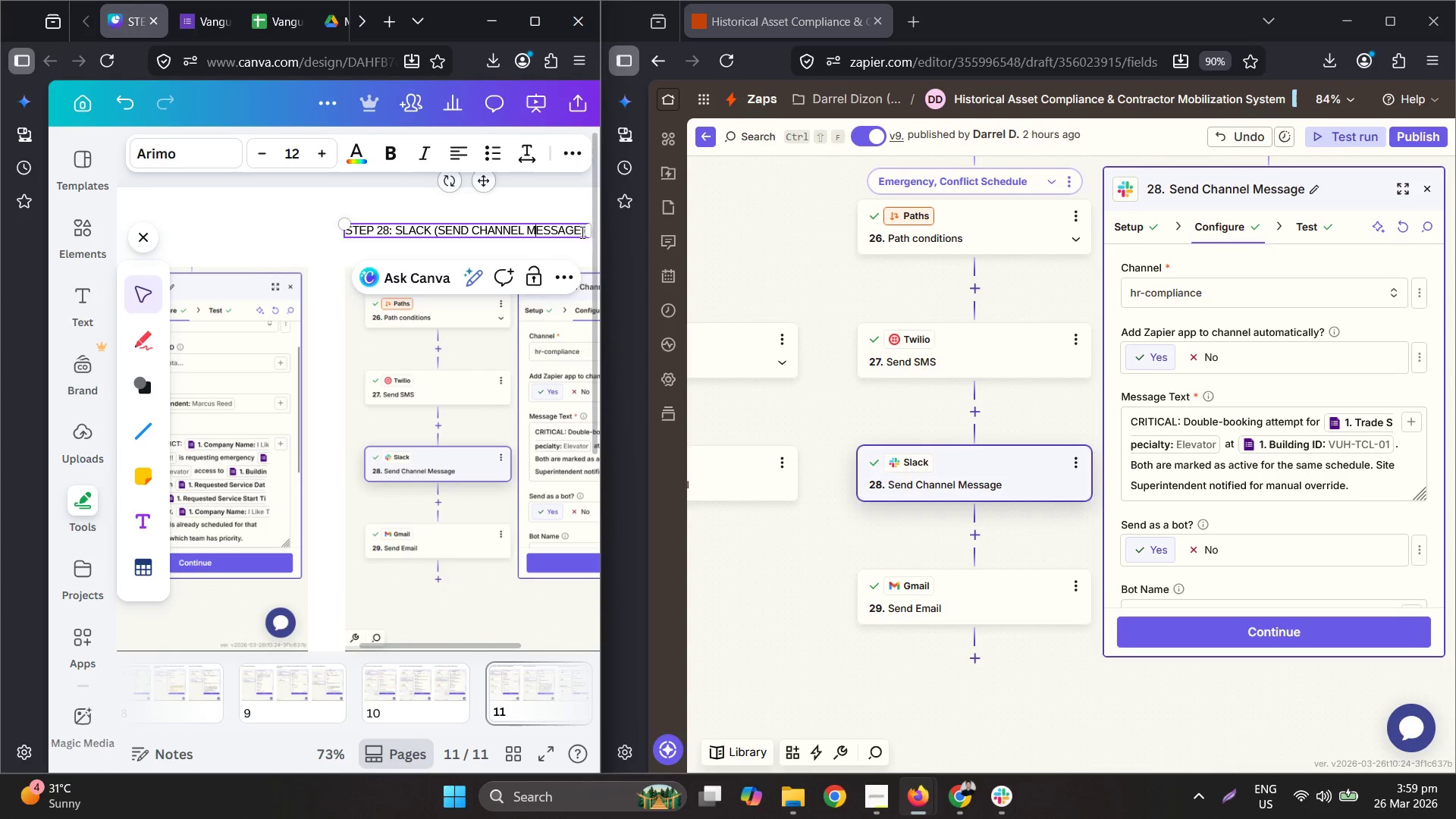 
left_click([581, 231])
 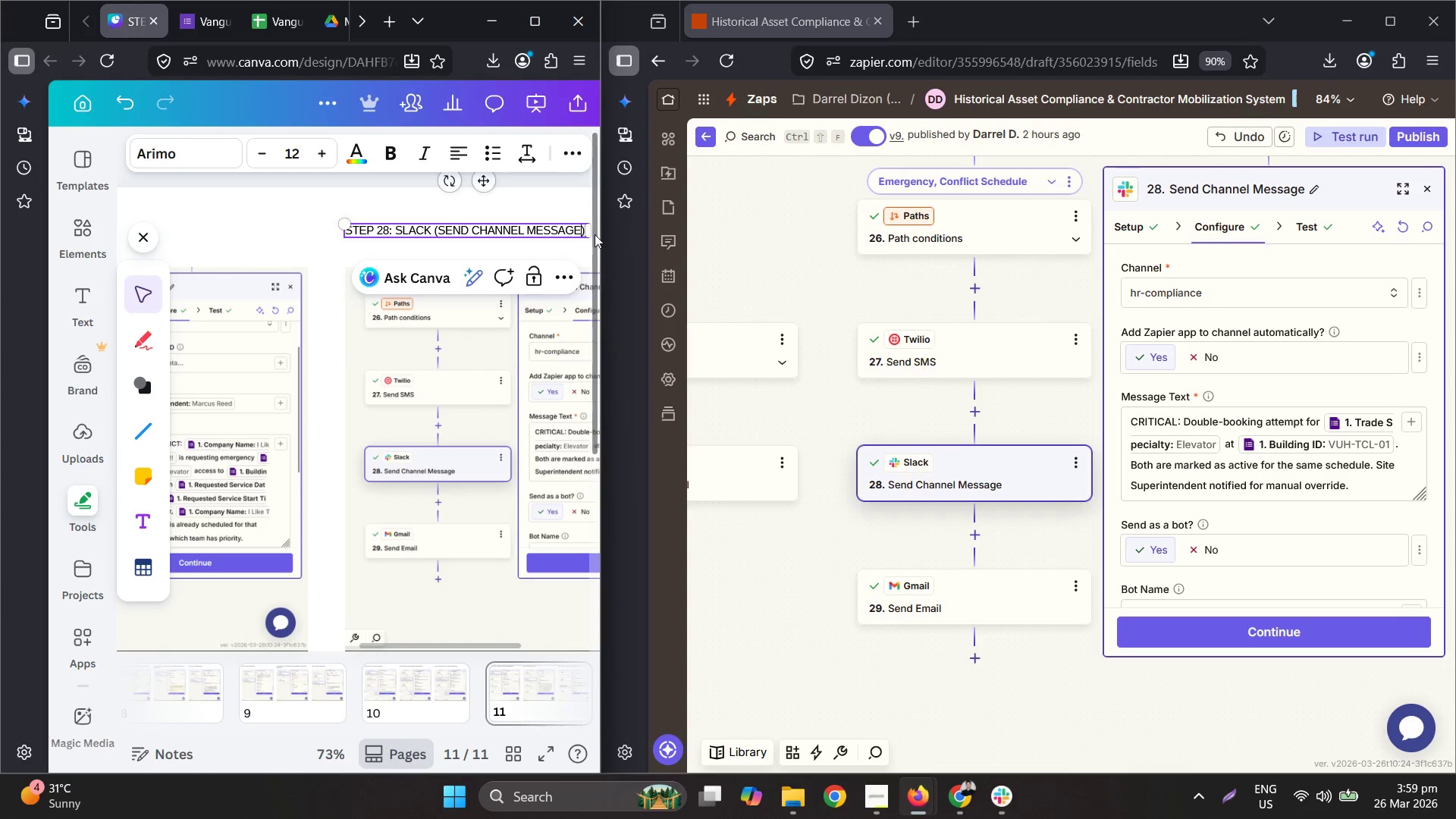 
key(Delete)
 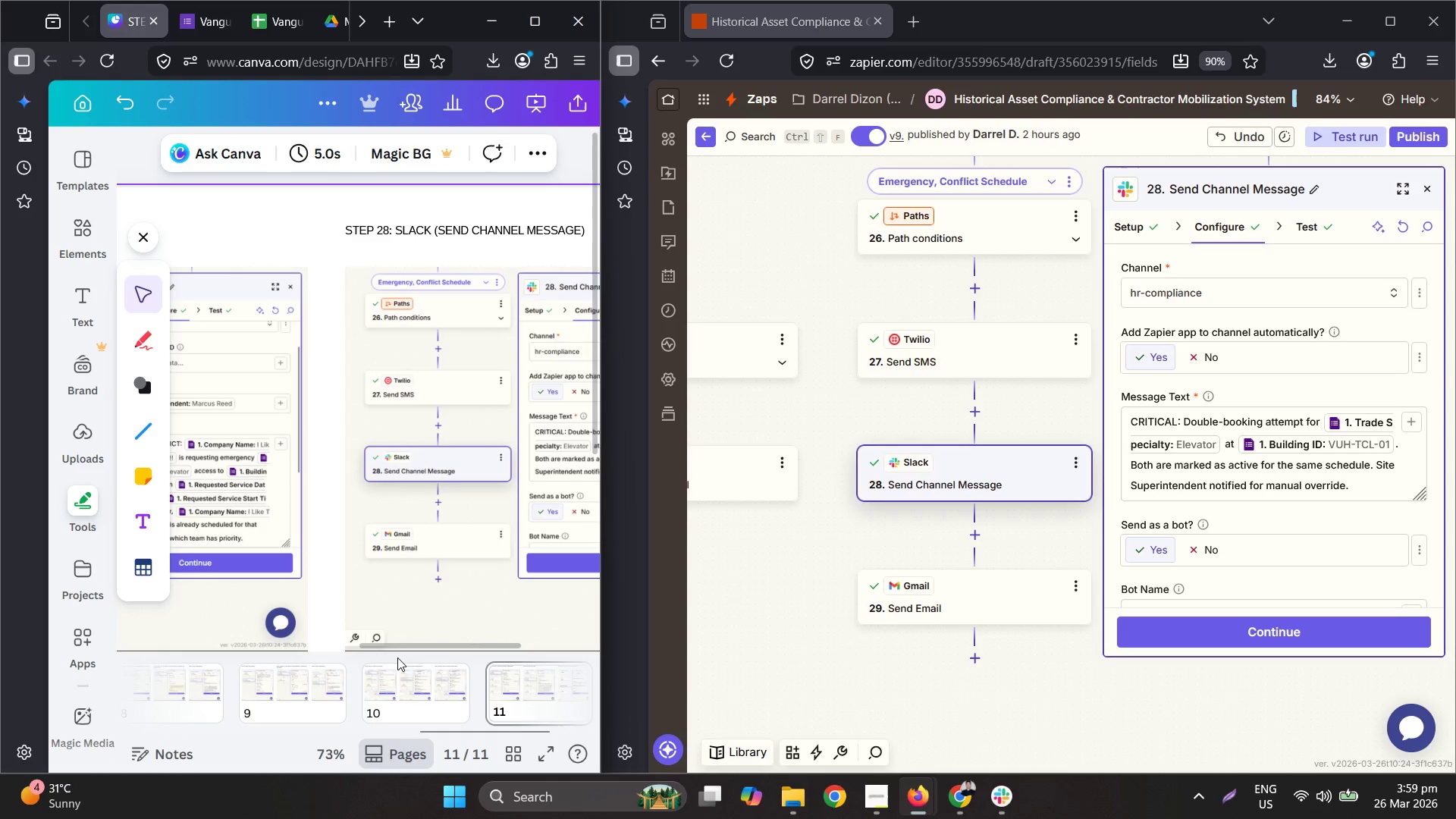 
left_click_drag(start_coordinate=[387, 642], to_coordinate=[290, 644])
 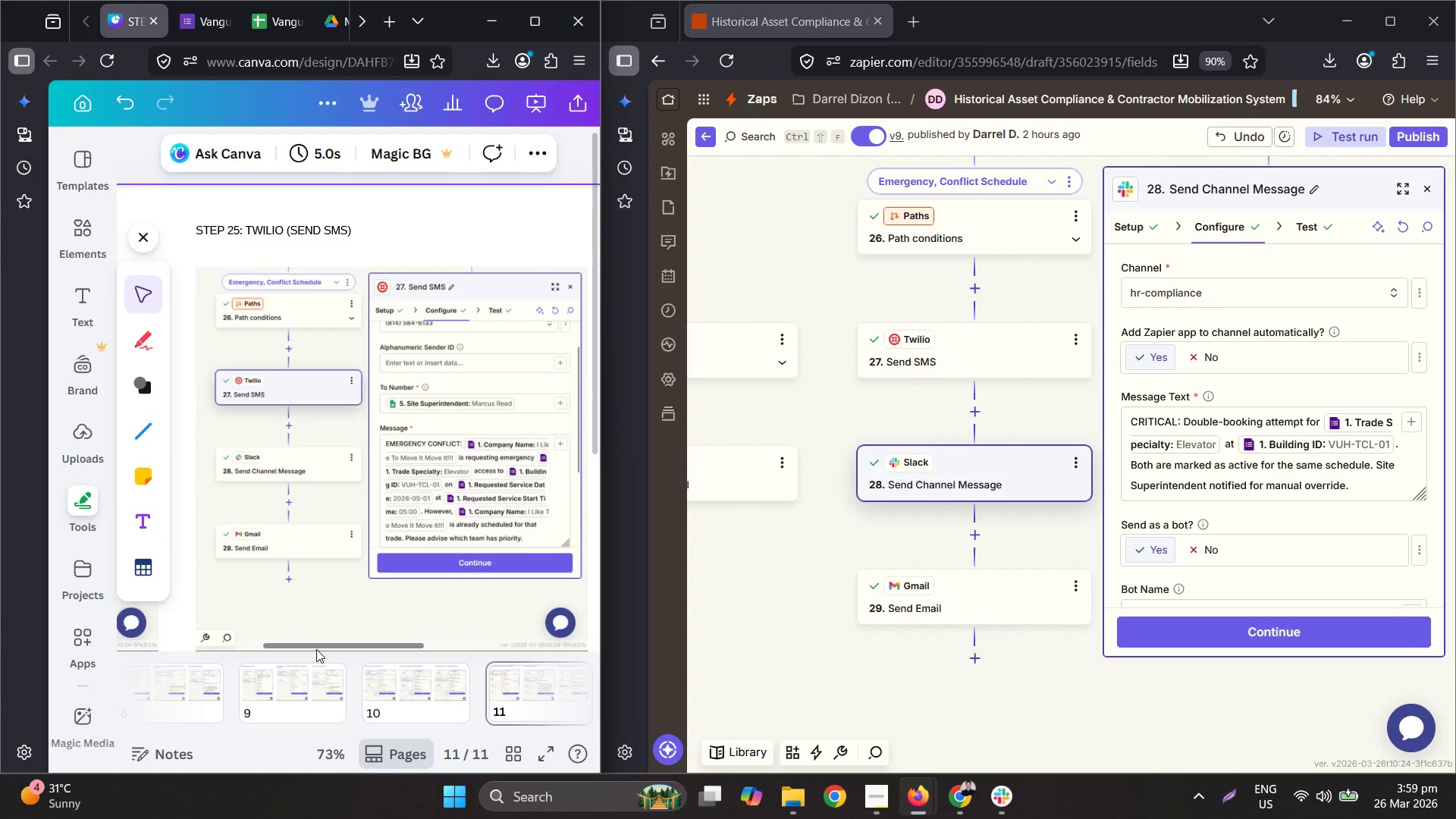 
left_click_drag(start_coordinate=[323, 648], to_coordinate=[268, 641])
 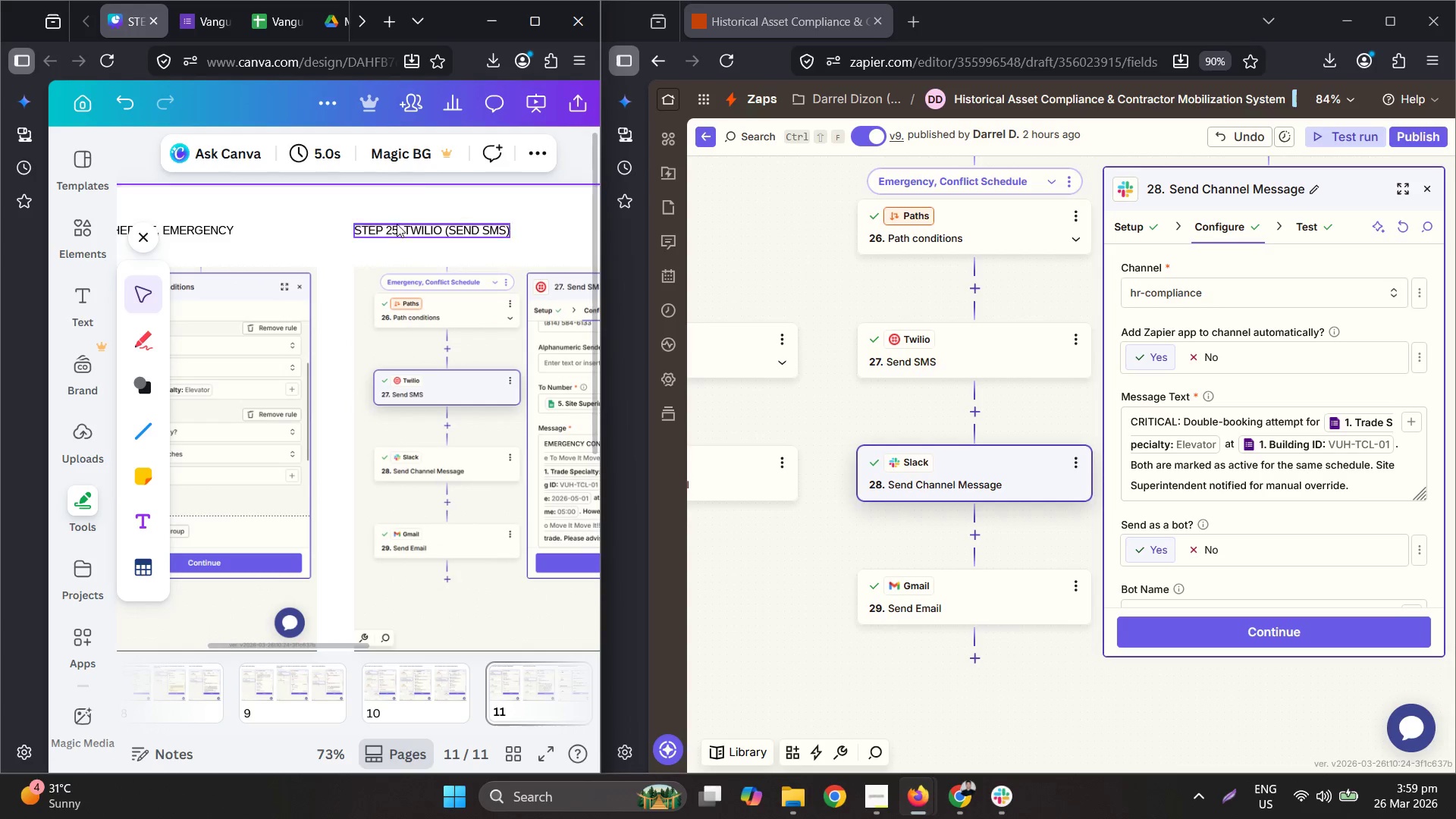 
double_click([397, 224])
 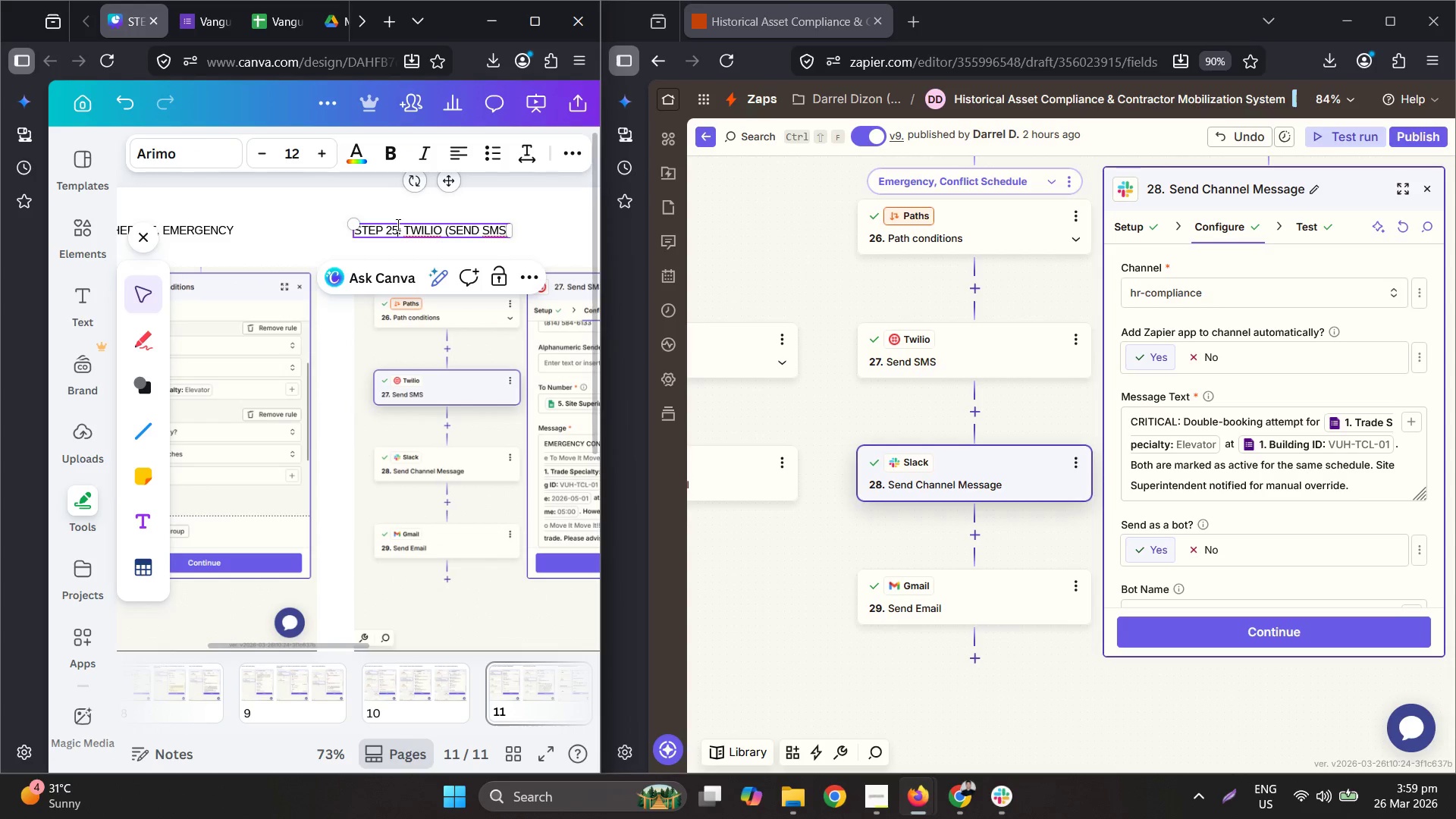 
triple_click([397, 224])
 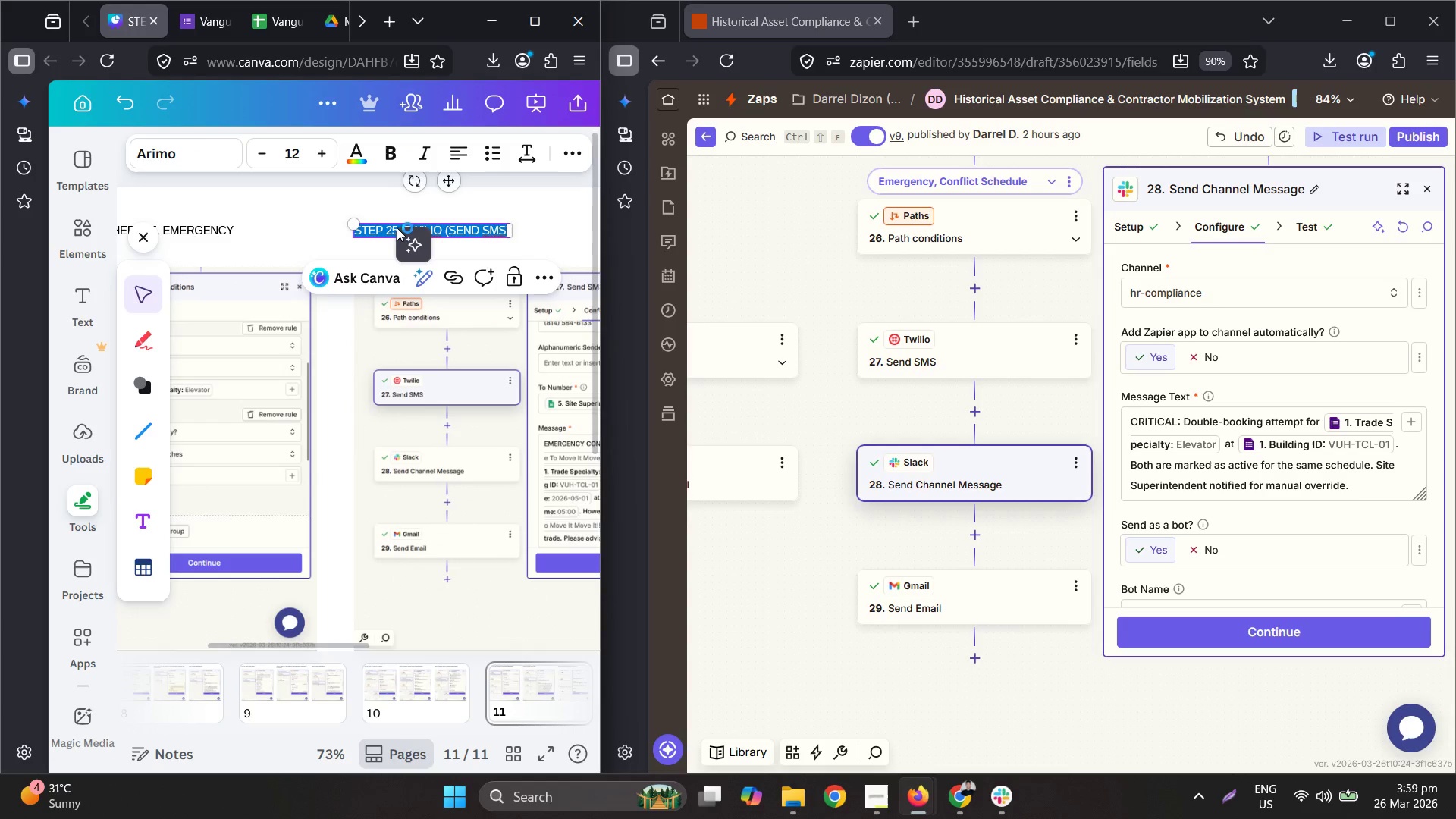 
double_click([394, 227])
 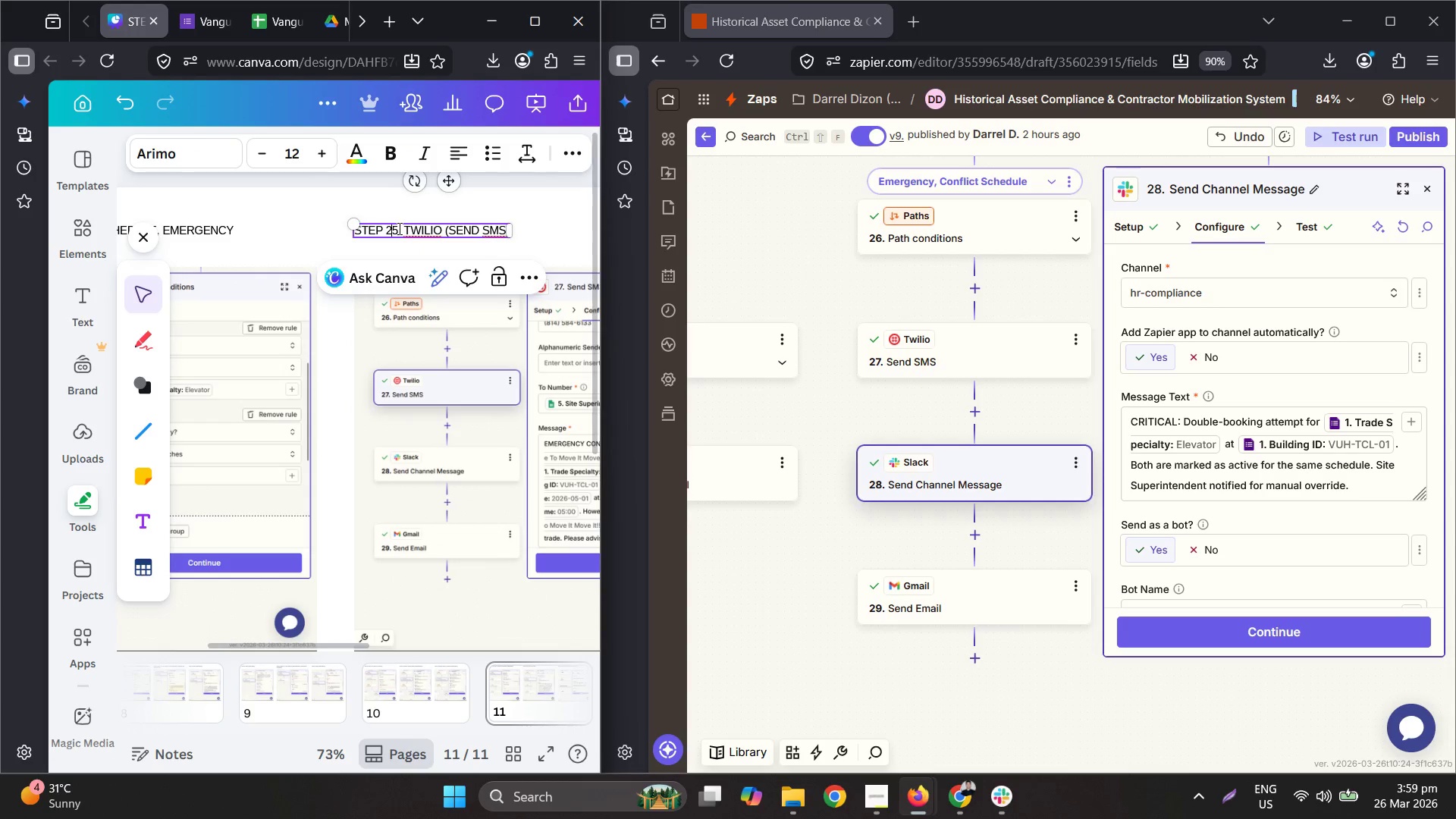 
left_click([399, 228])
 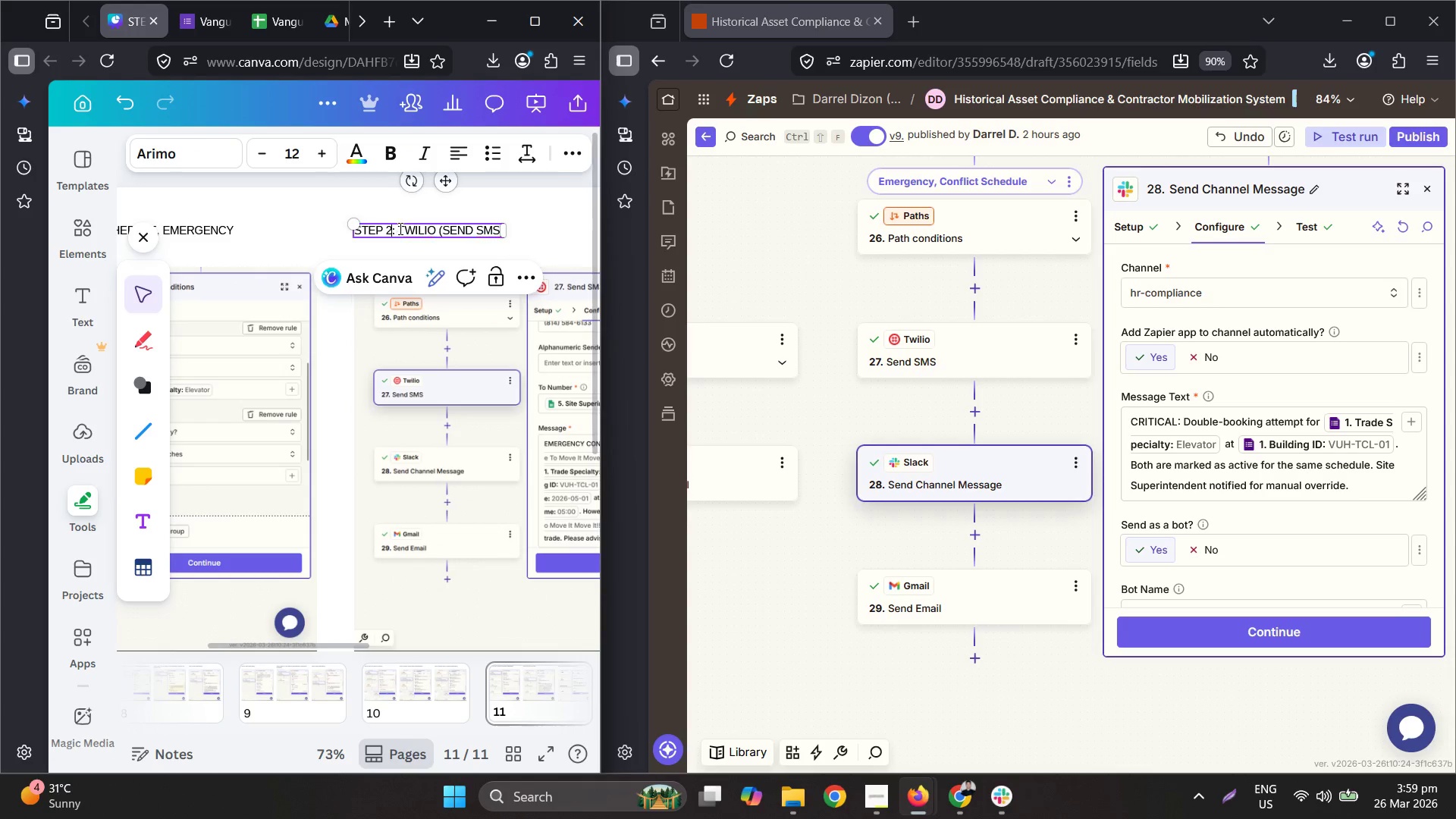 
key(Backspace)
 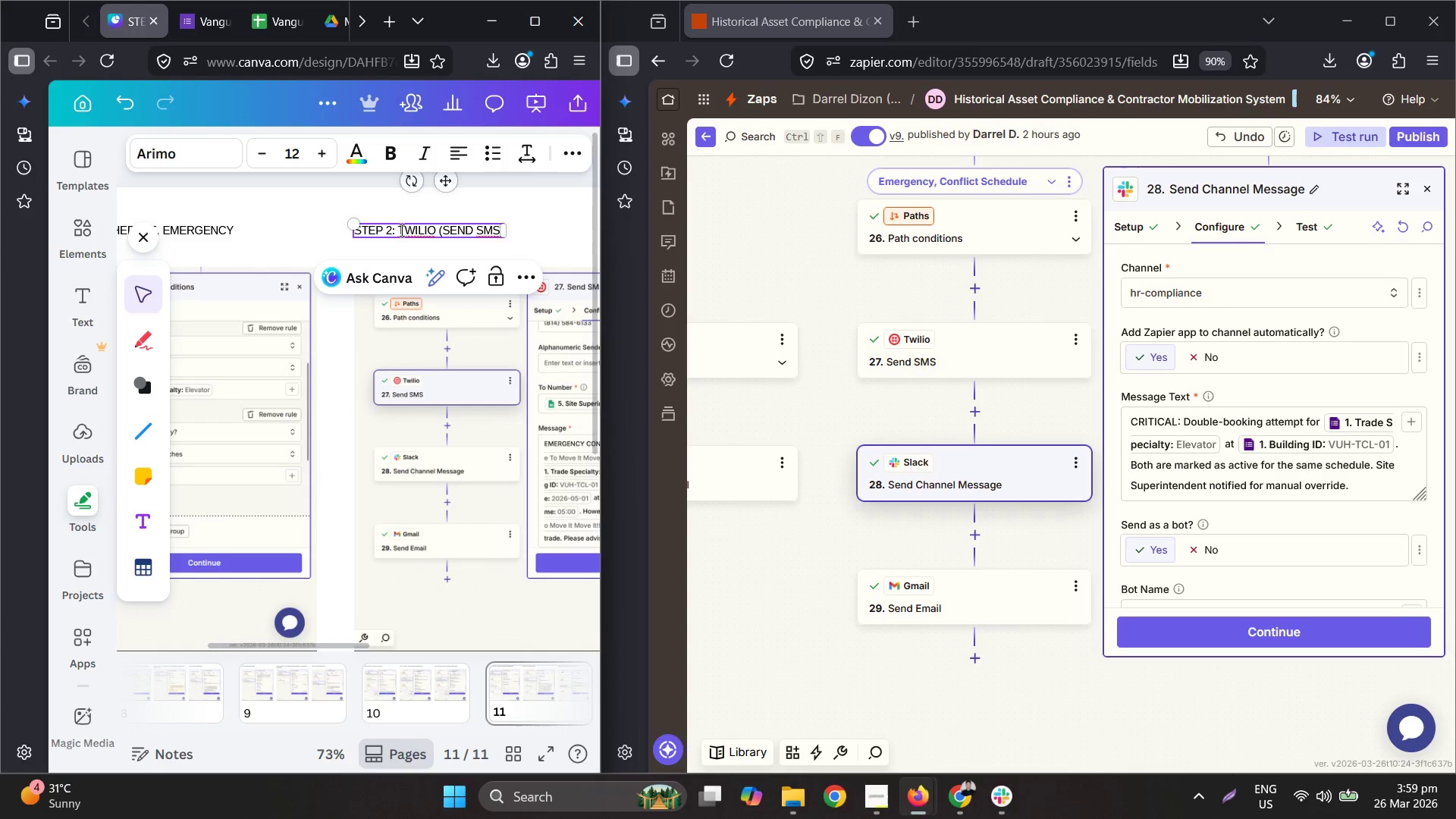 
key(Numpad7)
 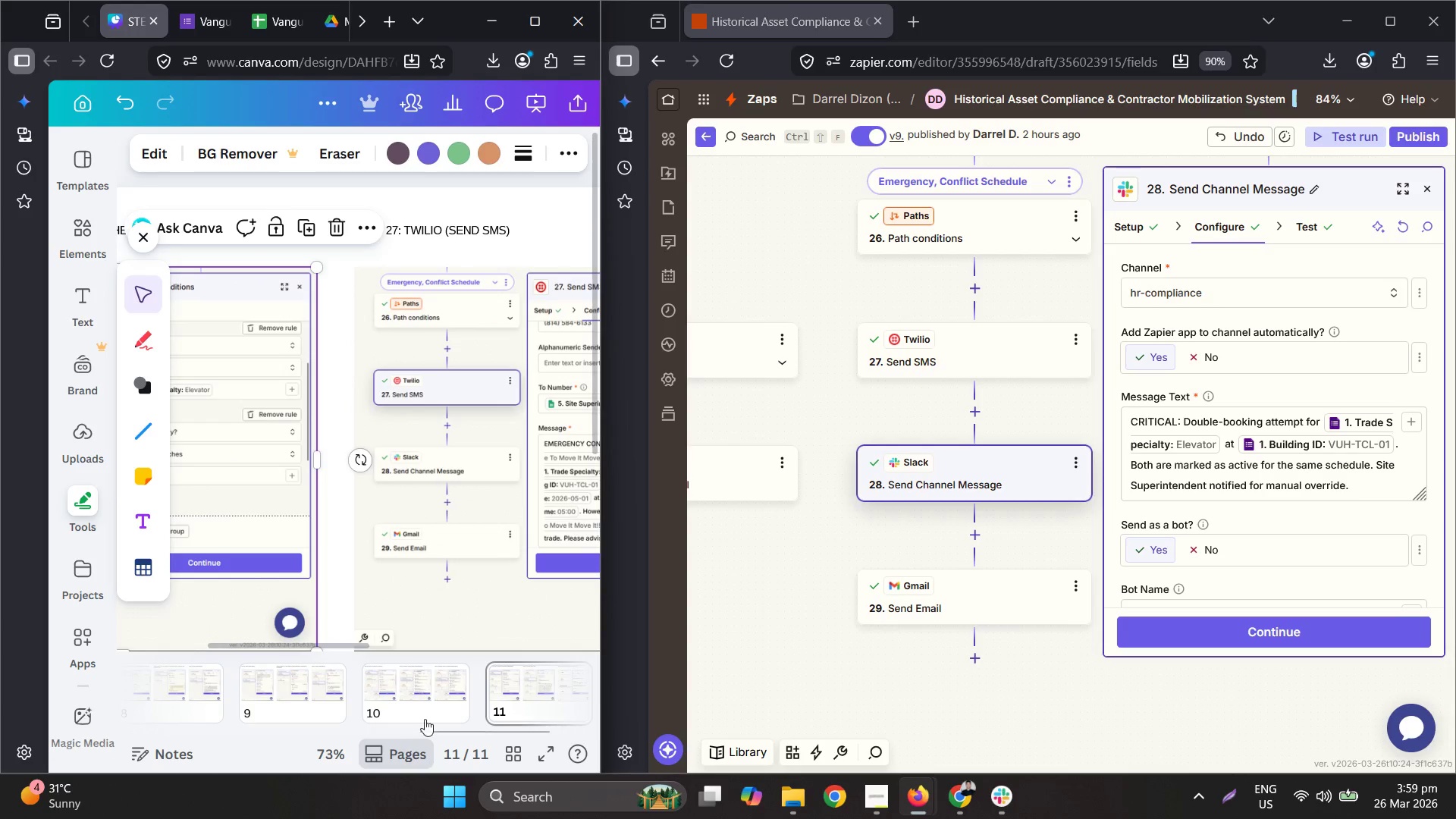 
right_click([535, 691])
 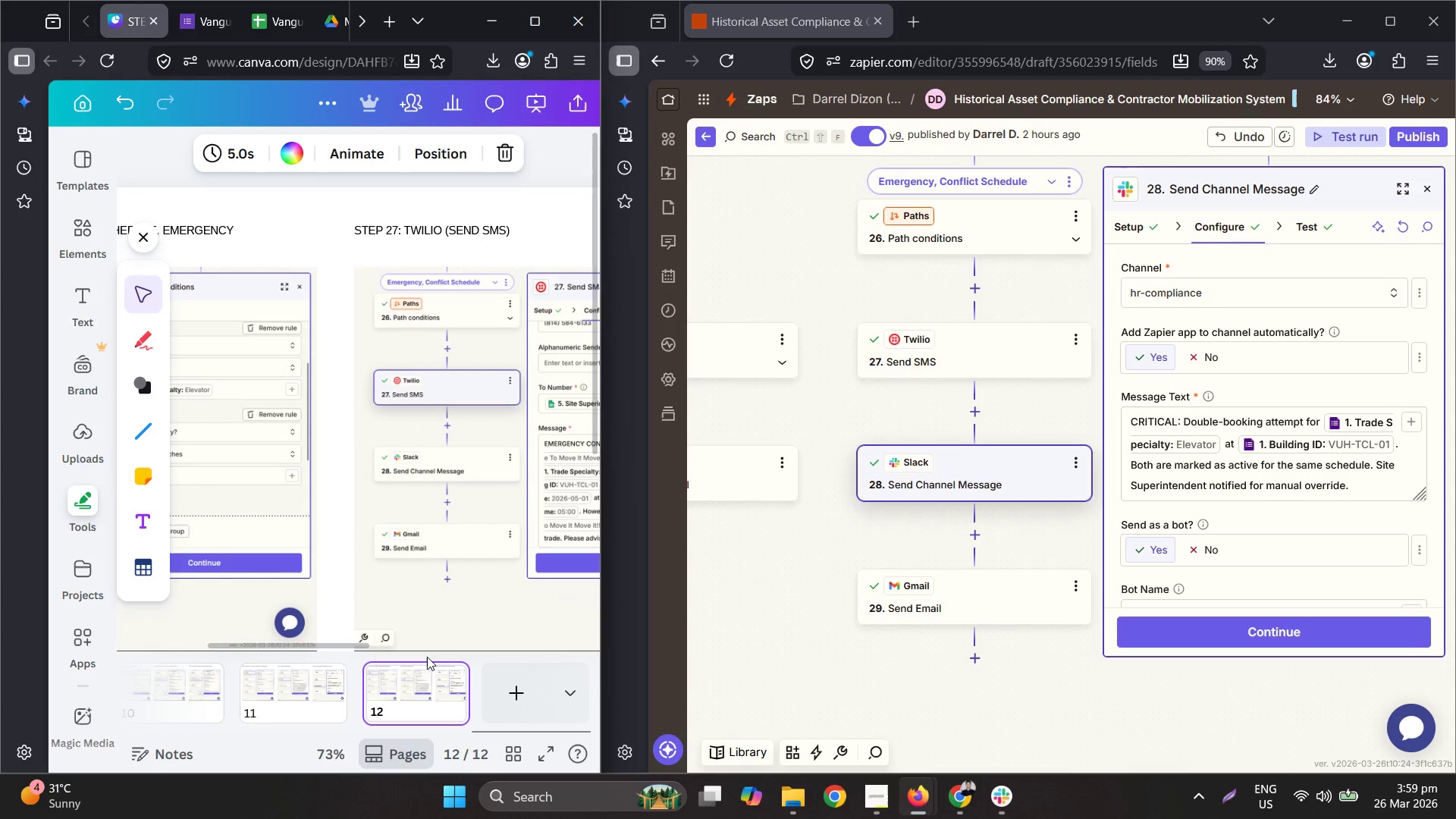 
left_click_drag(start_coordinate=[335, 645], to_coordinate=[175, 631])
 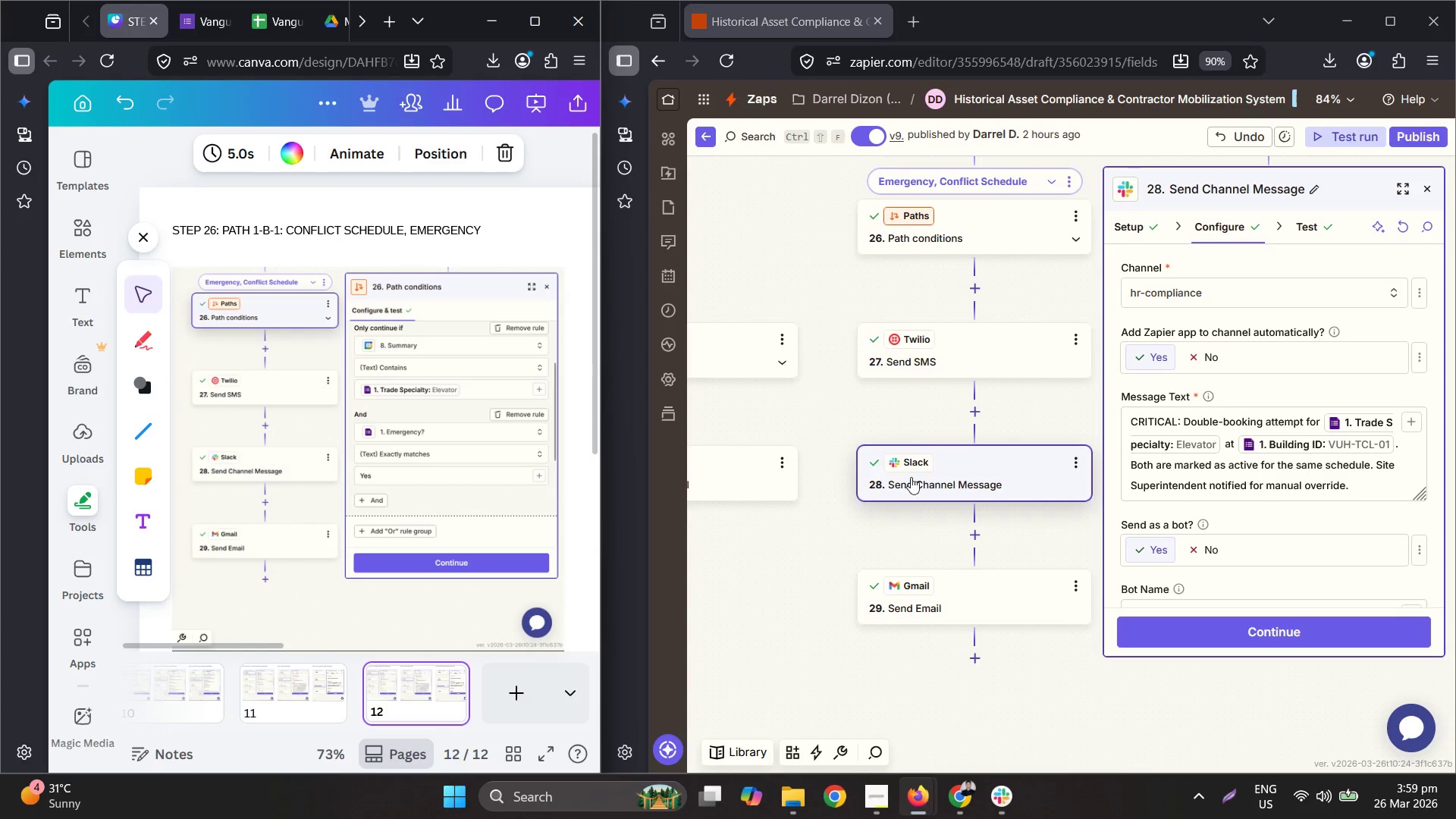 
left_click([924, 604])
 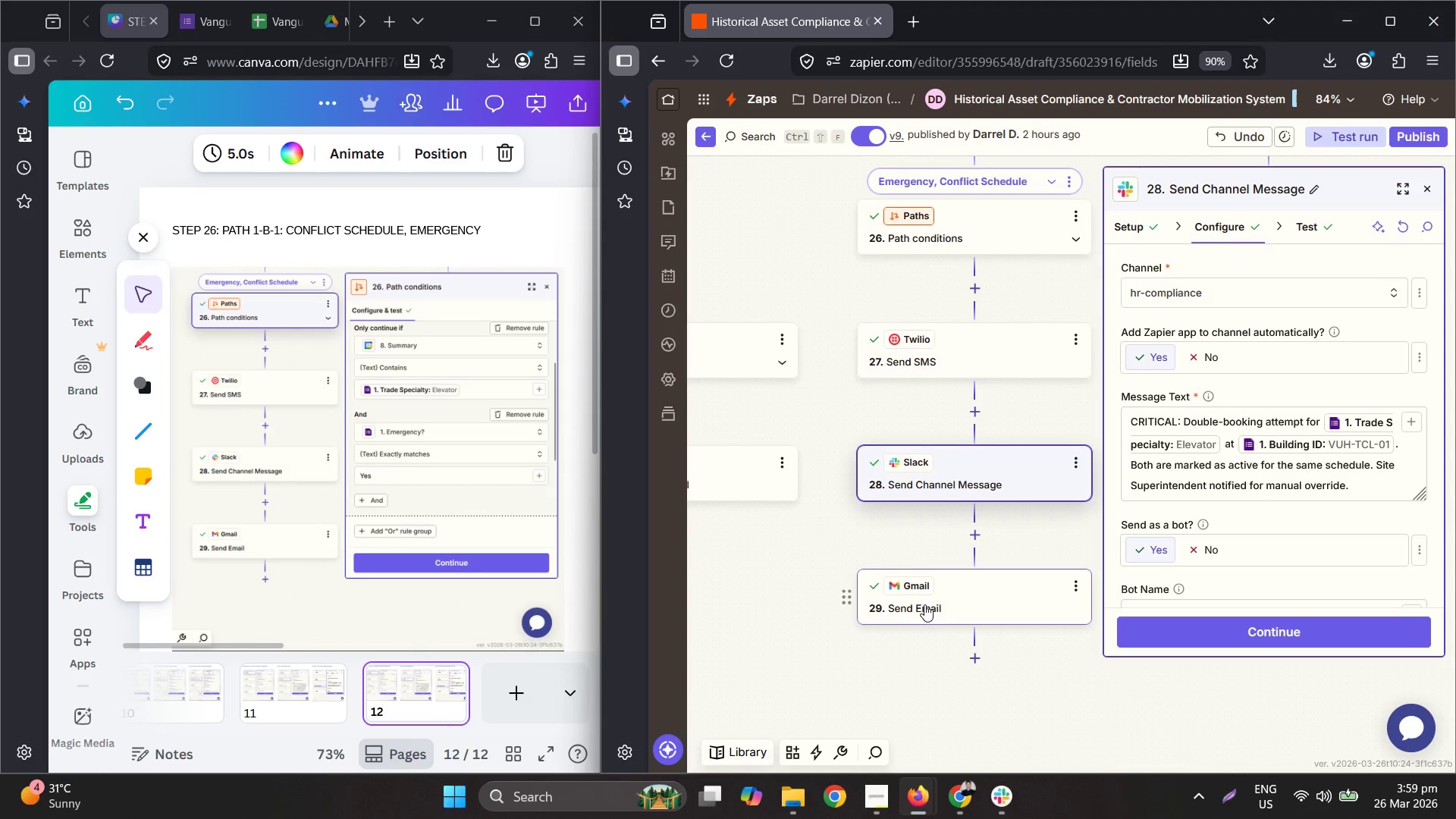 
left_click([957, 604])
 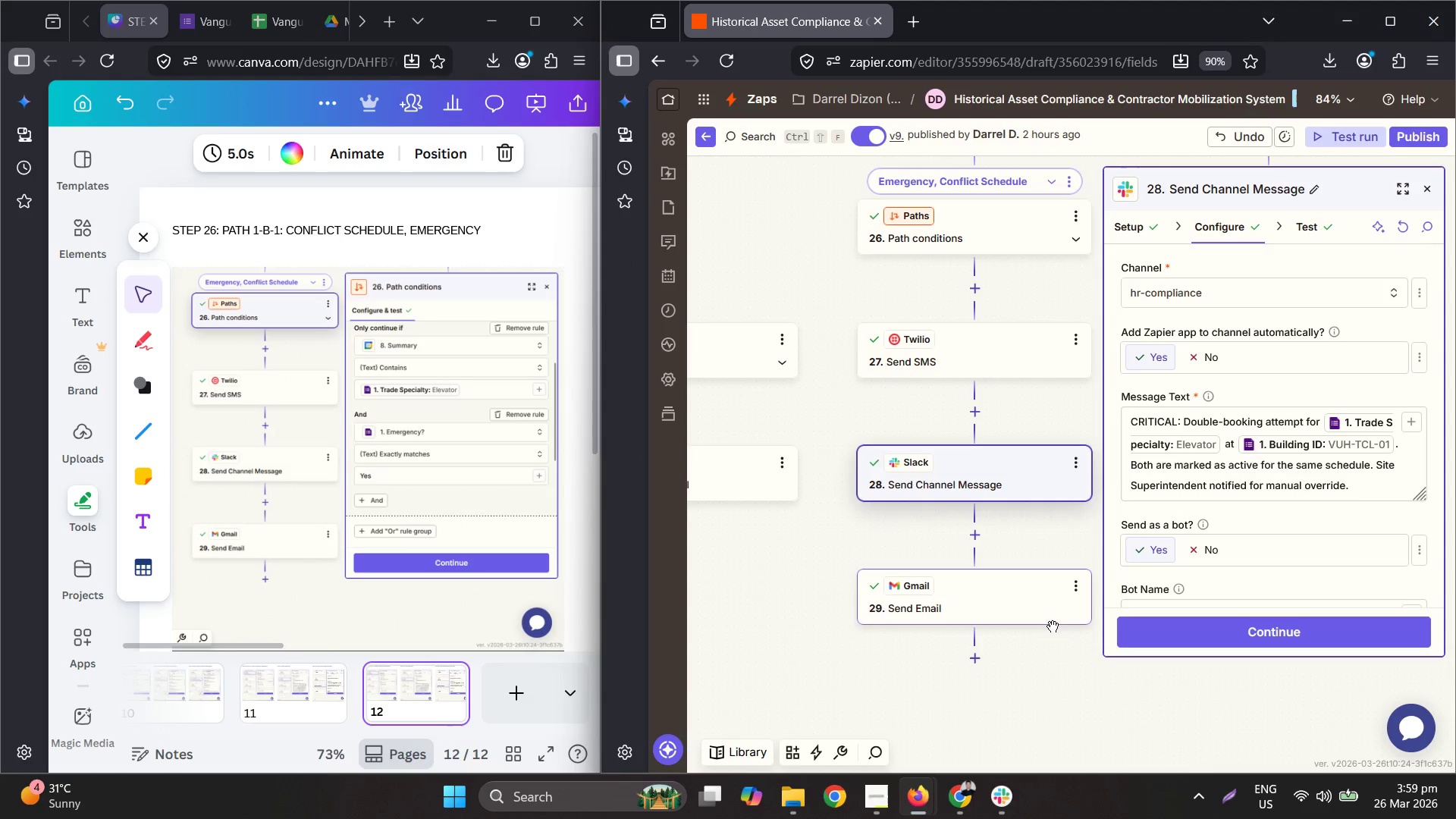 
left_click([1046, 609])
 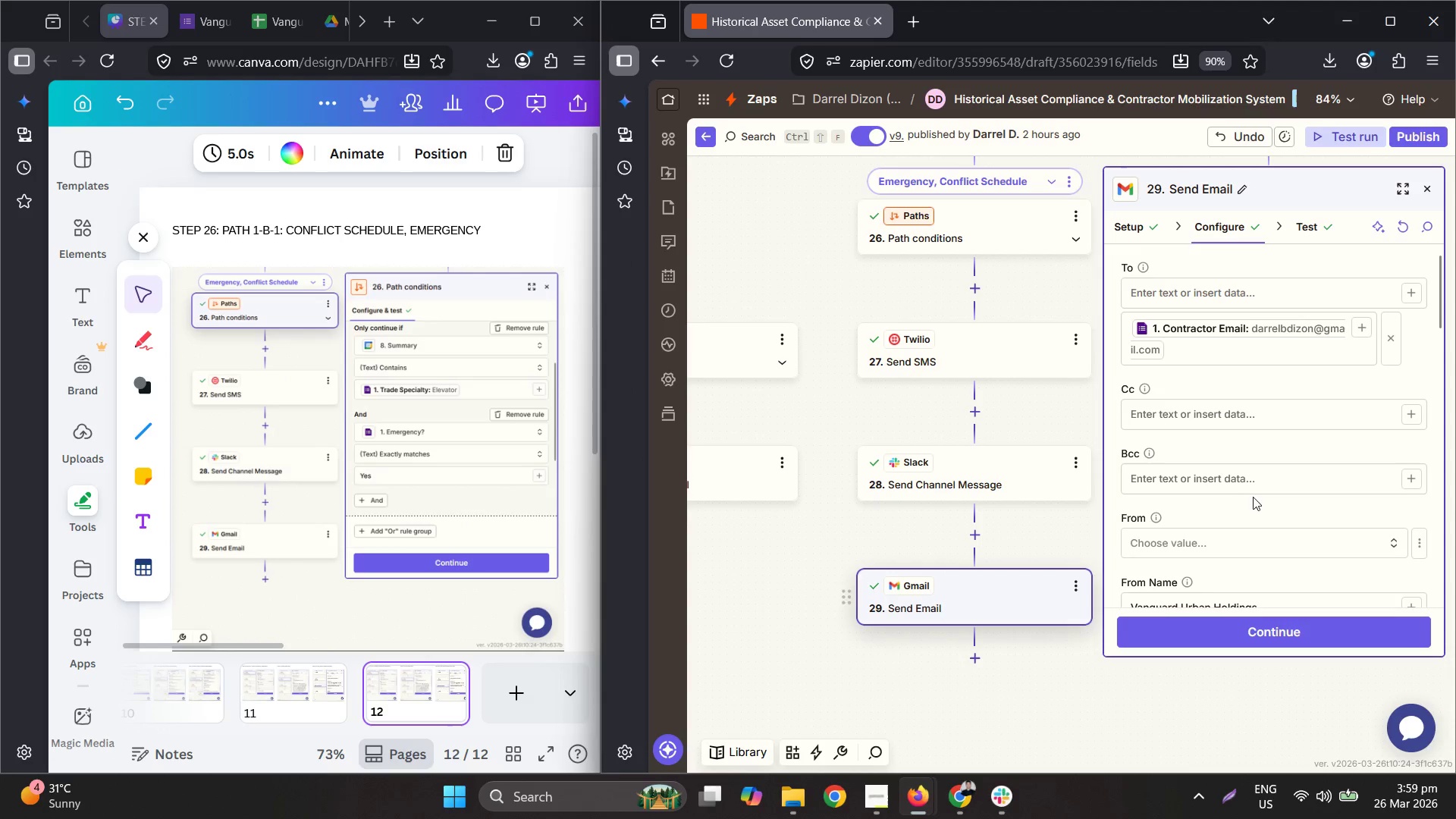 
scroll: coordinate [1254, 490], scroll_direction: down, amount: 4.0
 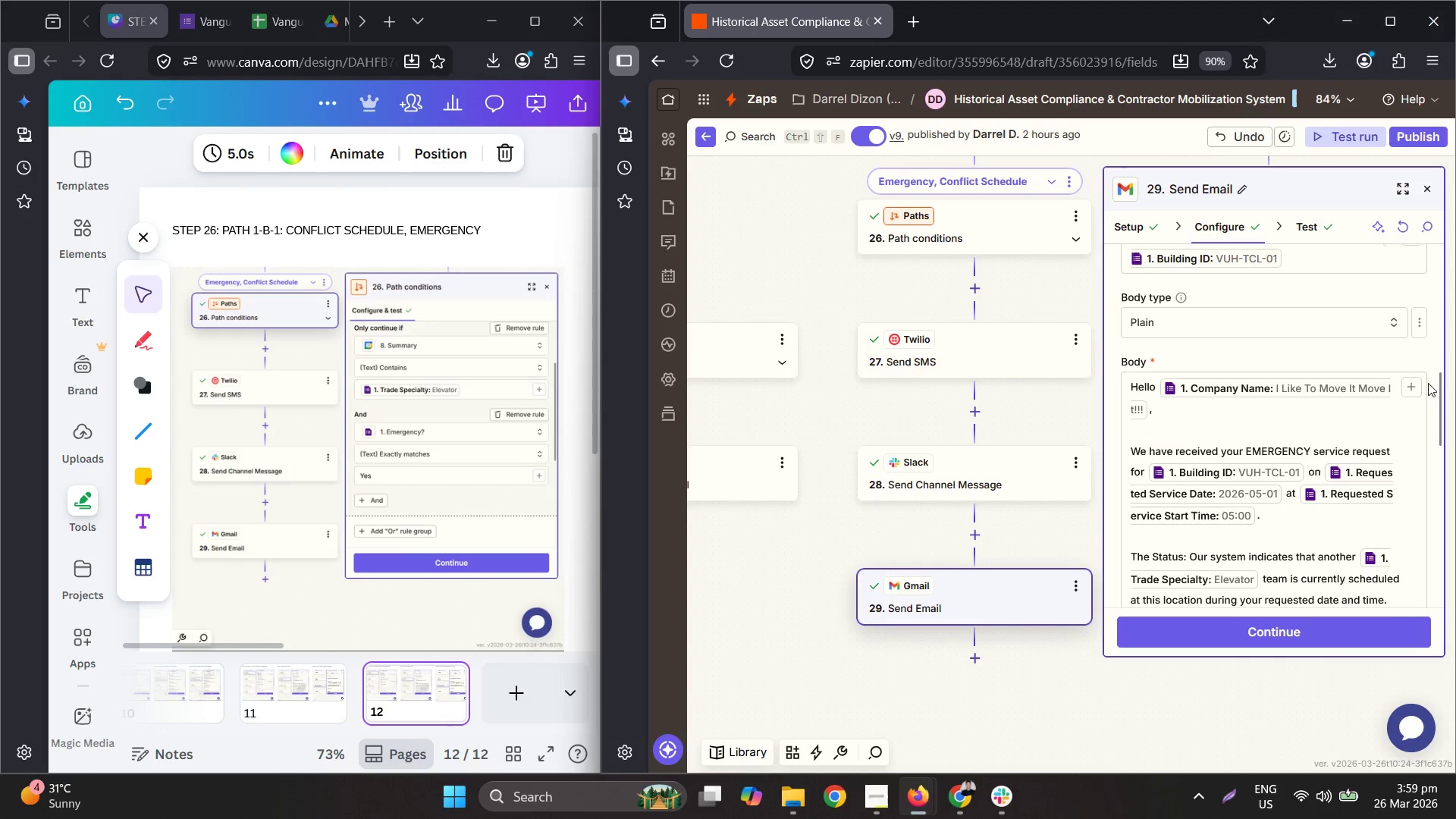 
left_click_drag(start_coordinate=[1439, 381], to_coordinate=[1441, 372])
 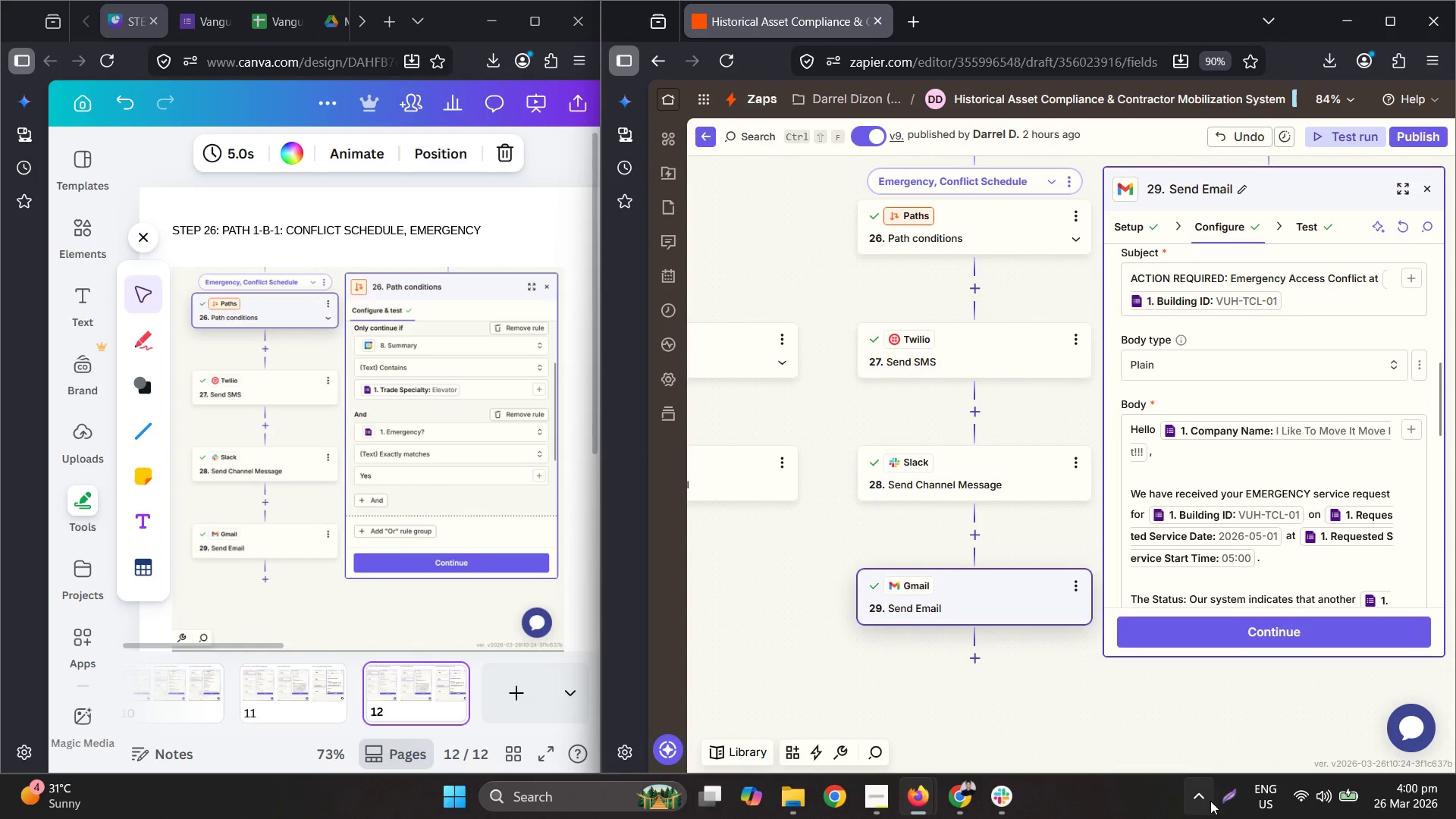 
left_click([1221, 803])
 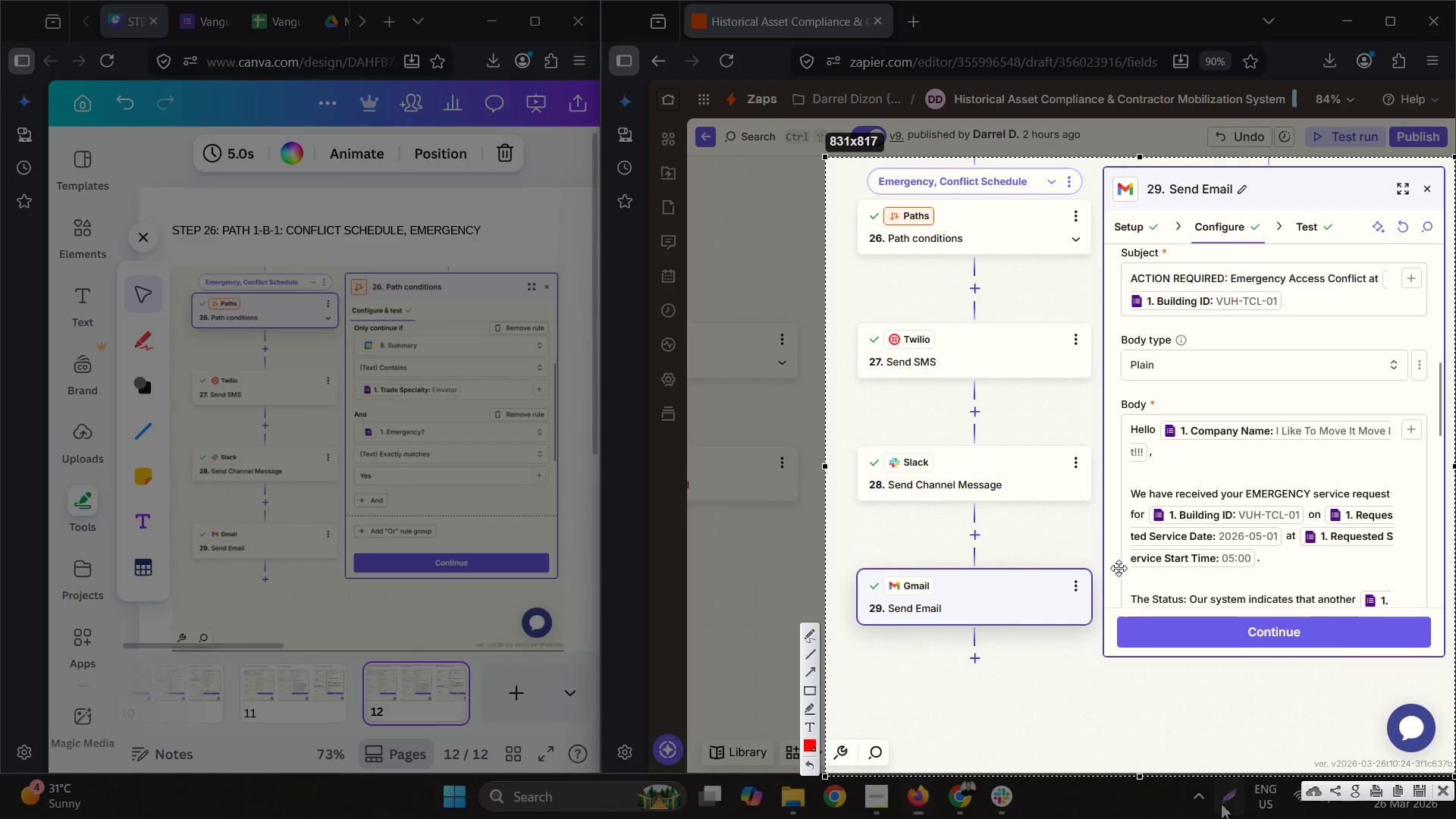 
right_click([1106, 526])
 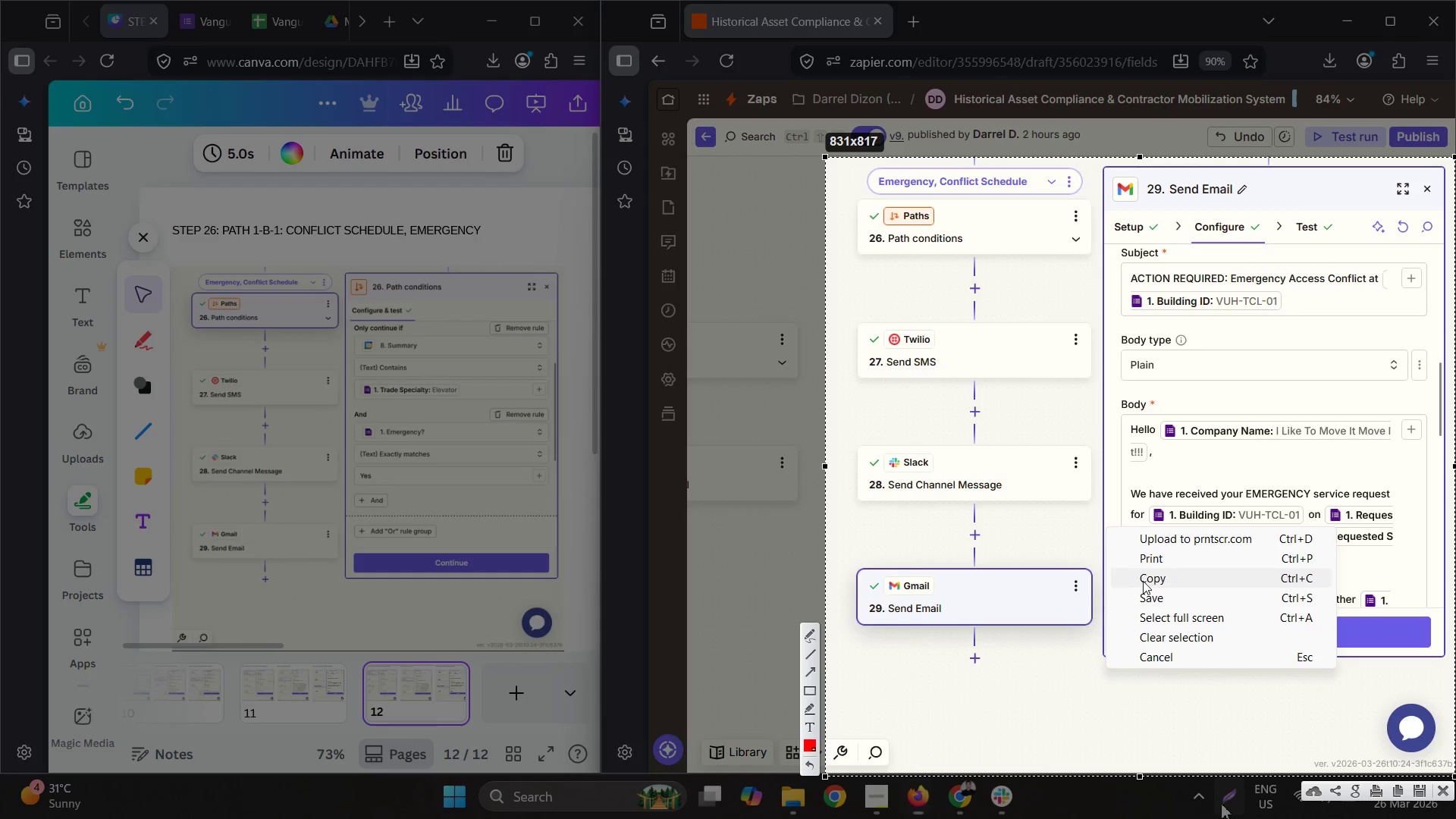 
left_click([1143, 581])
 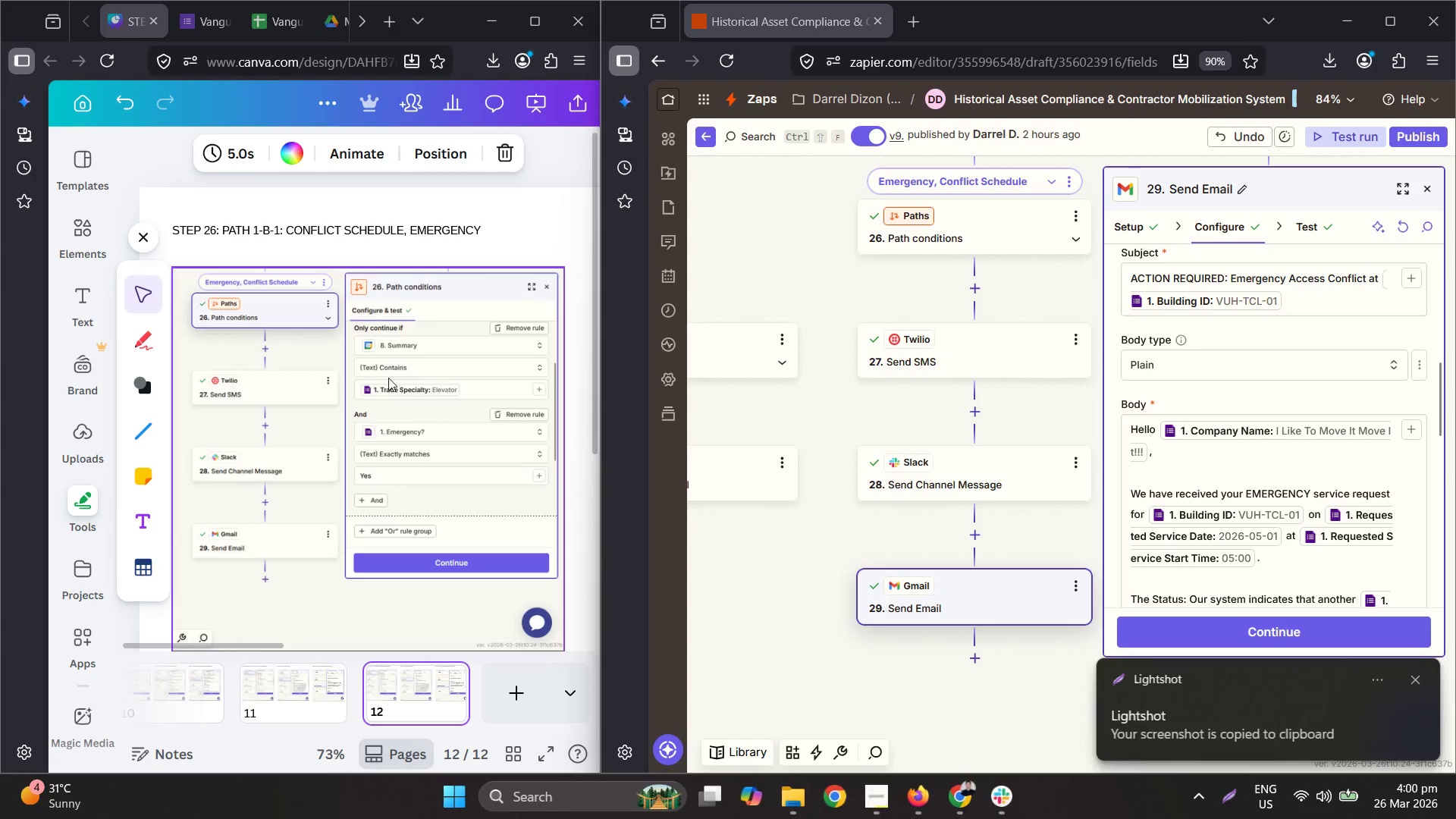 
left_click([356, 348])
 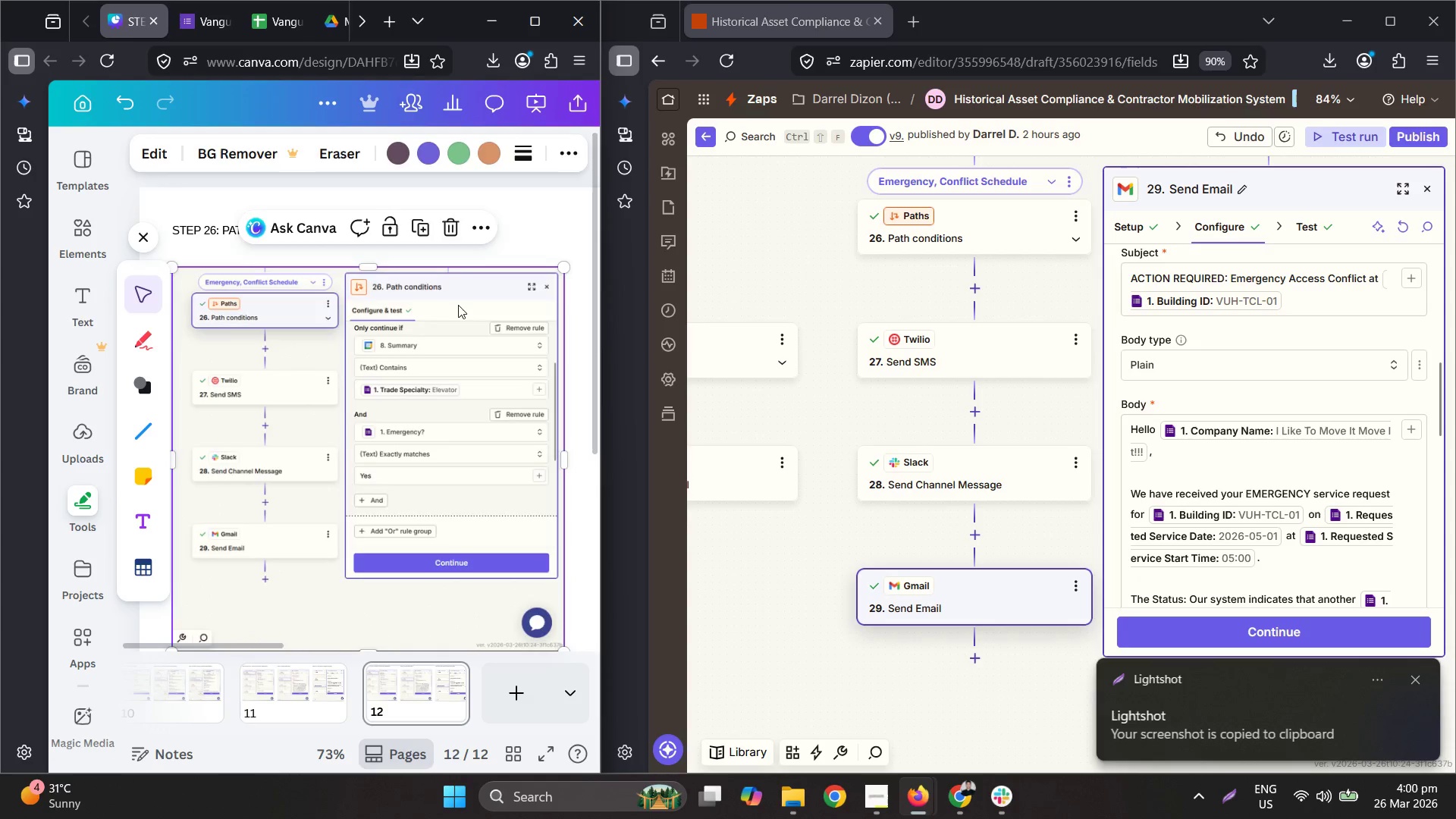 
key(Delete)
 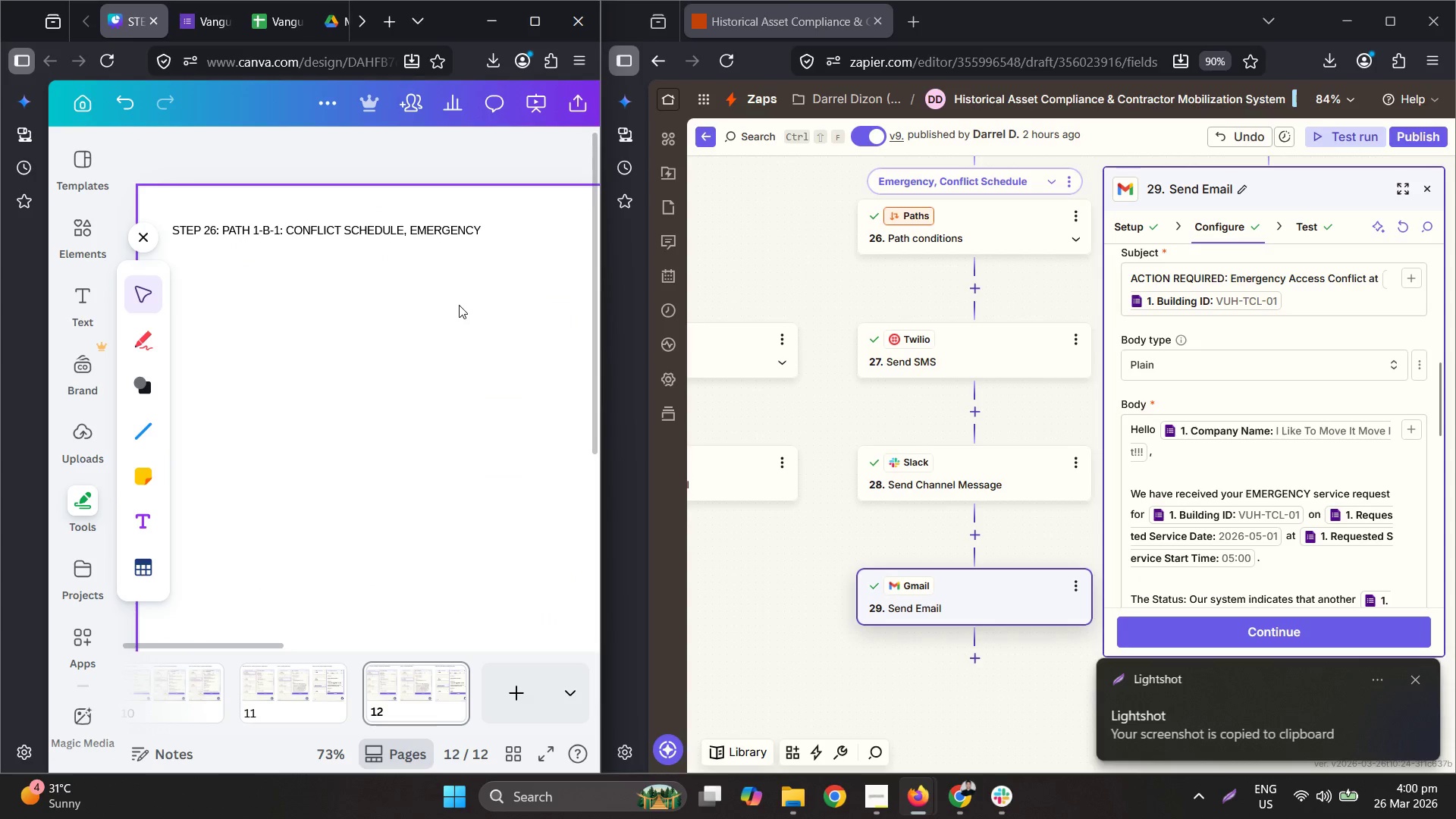 
key(Control+ControlLeft)
 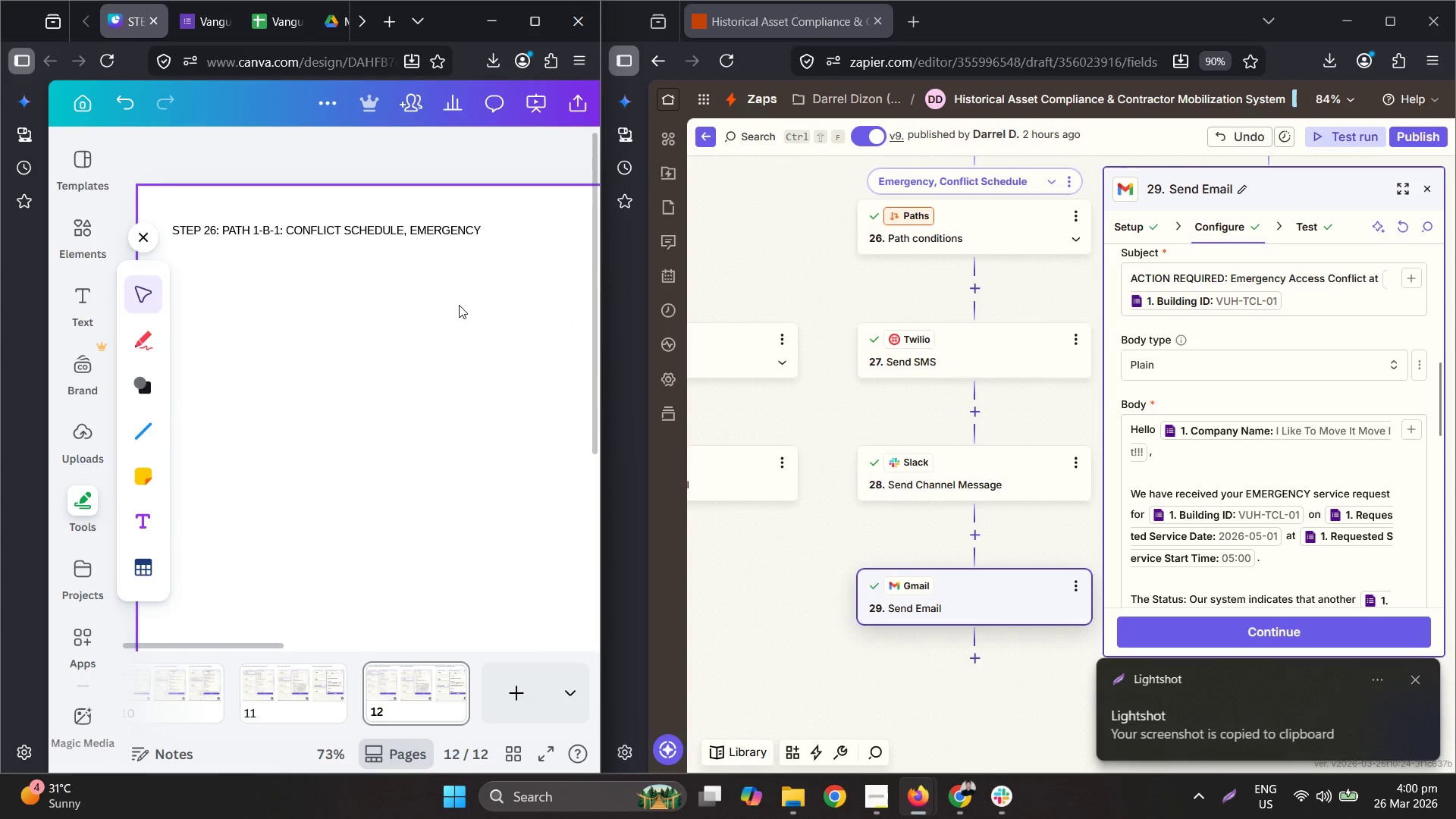 
key(Control+V)
 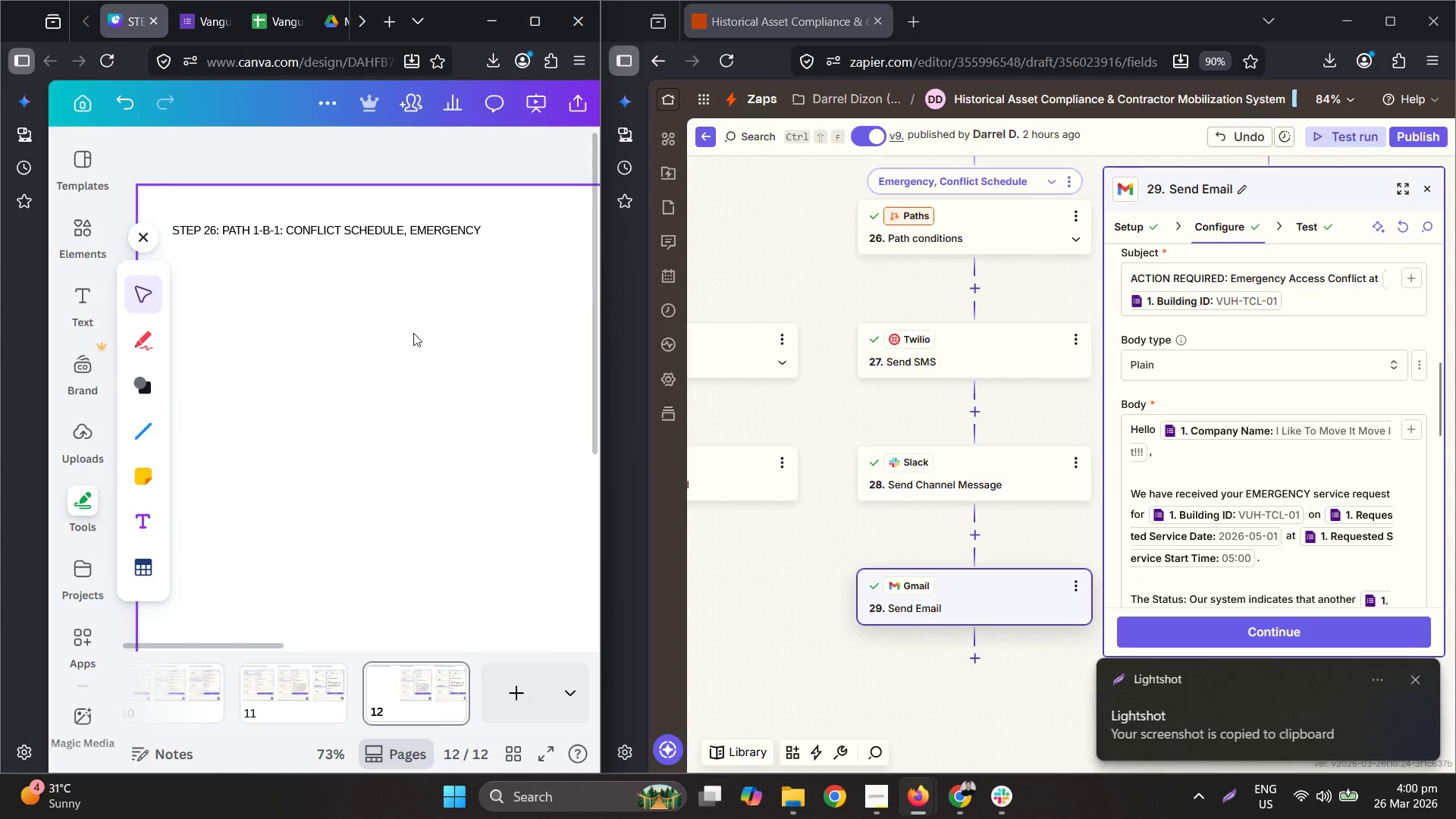 
hold_key(key=ControlLeft, duration=1.11)
scroll: coordinate [413, 334], scroll_direction: down, amount: 3.0
 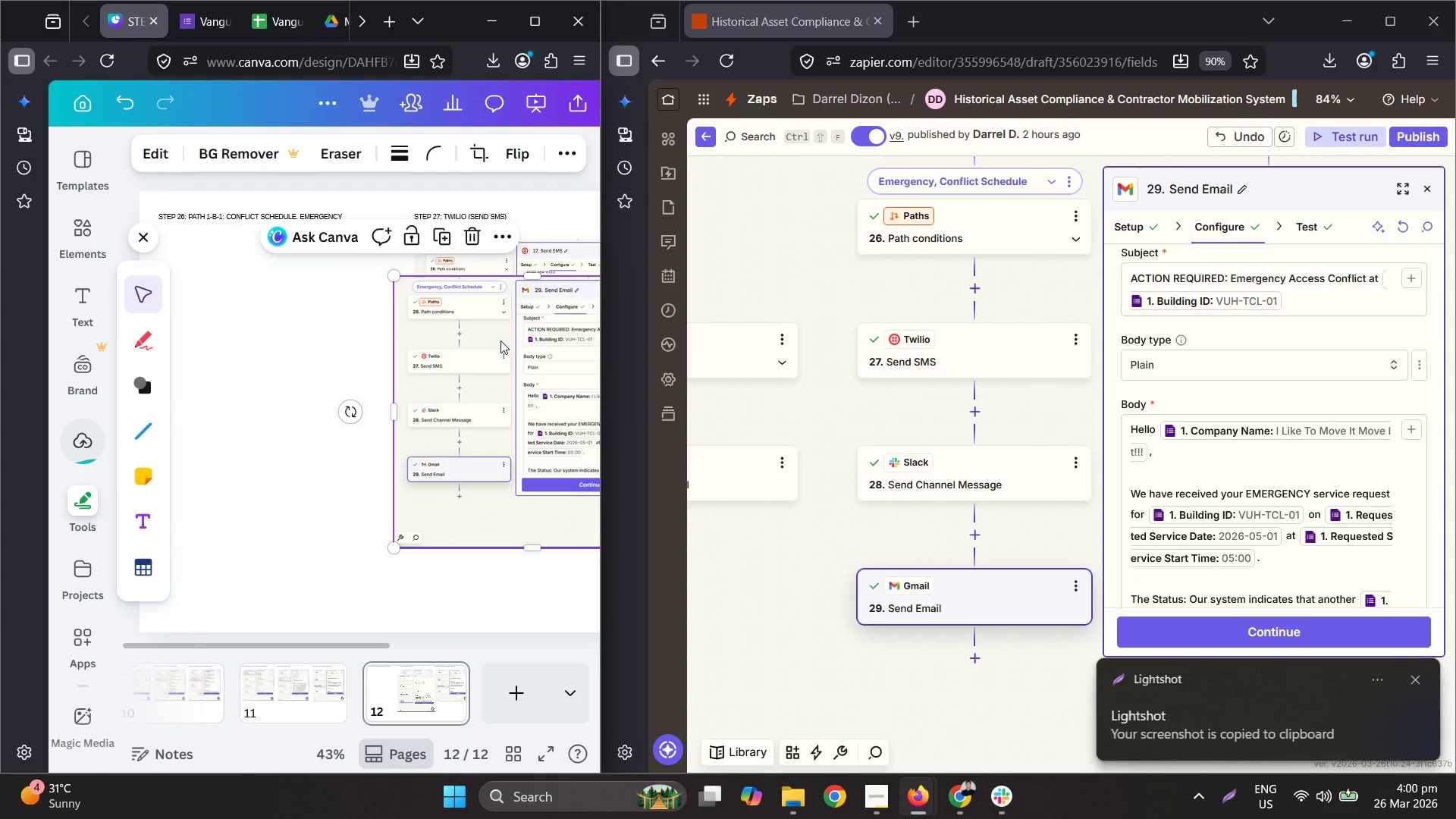 
left_click_drag(start_coordinate=[500, 338], to_coordinate=[265, 303])
 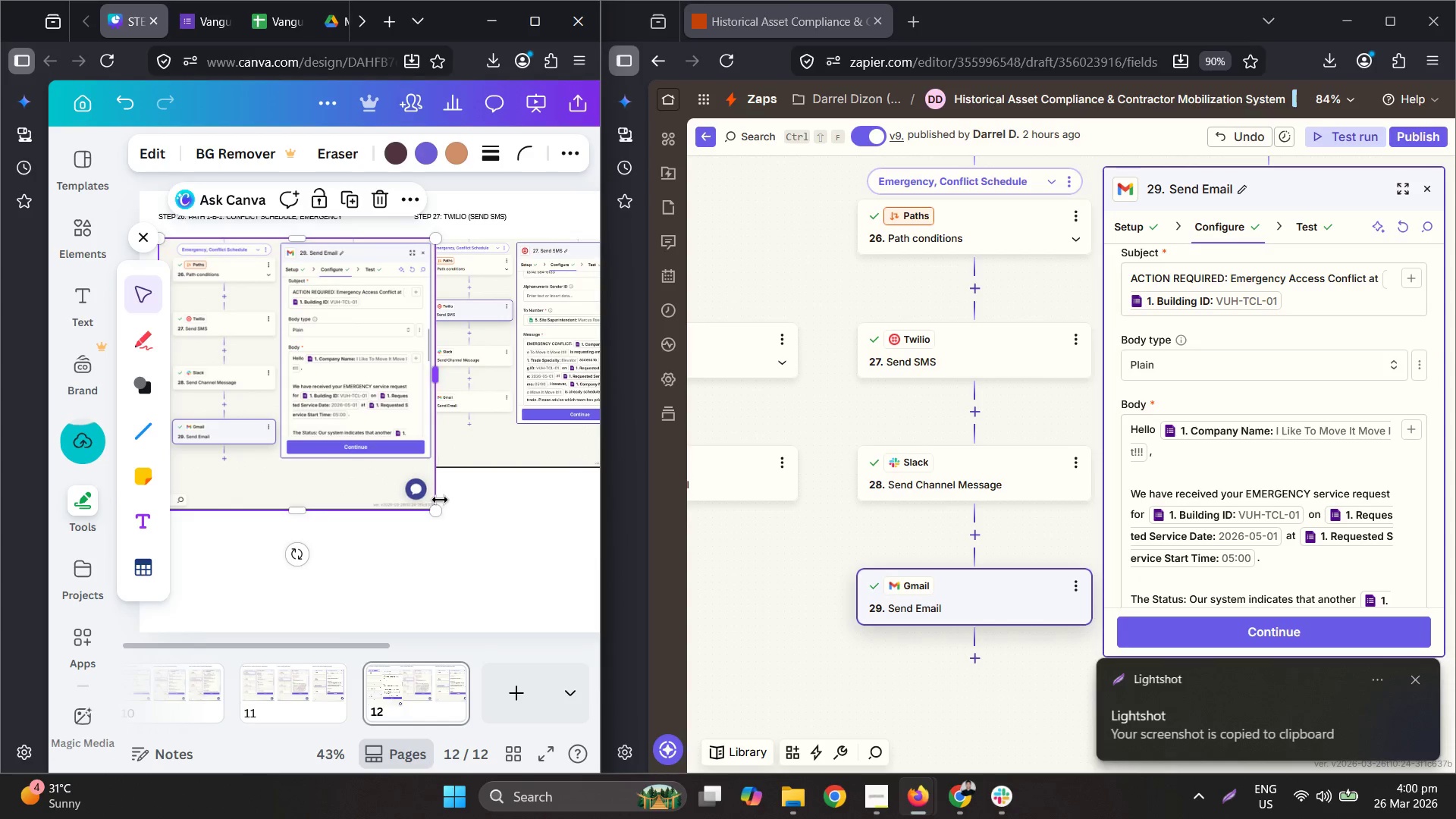 
left_click_drag(start_coordinate=[436, 508], to_coordinate=[391, 463])
 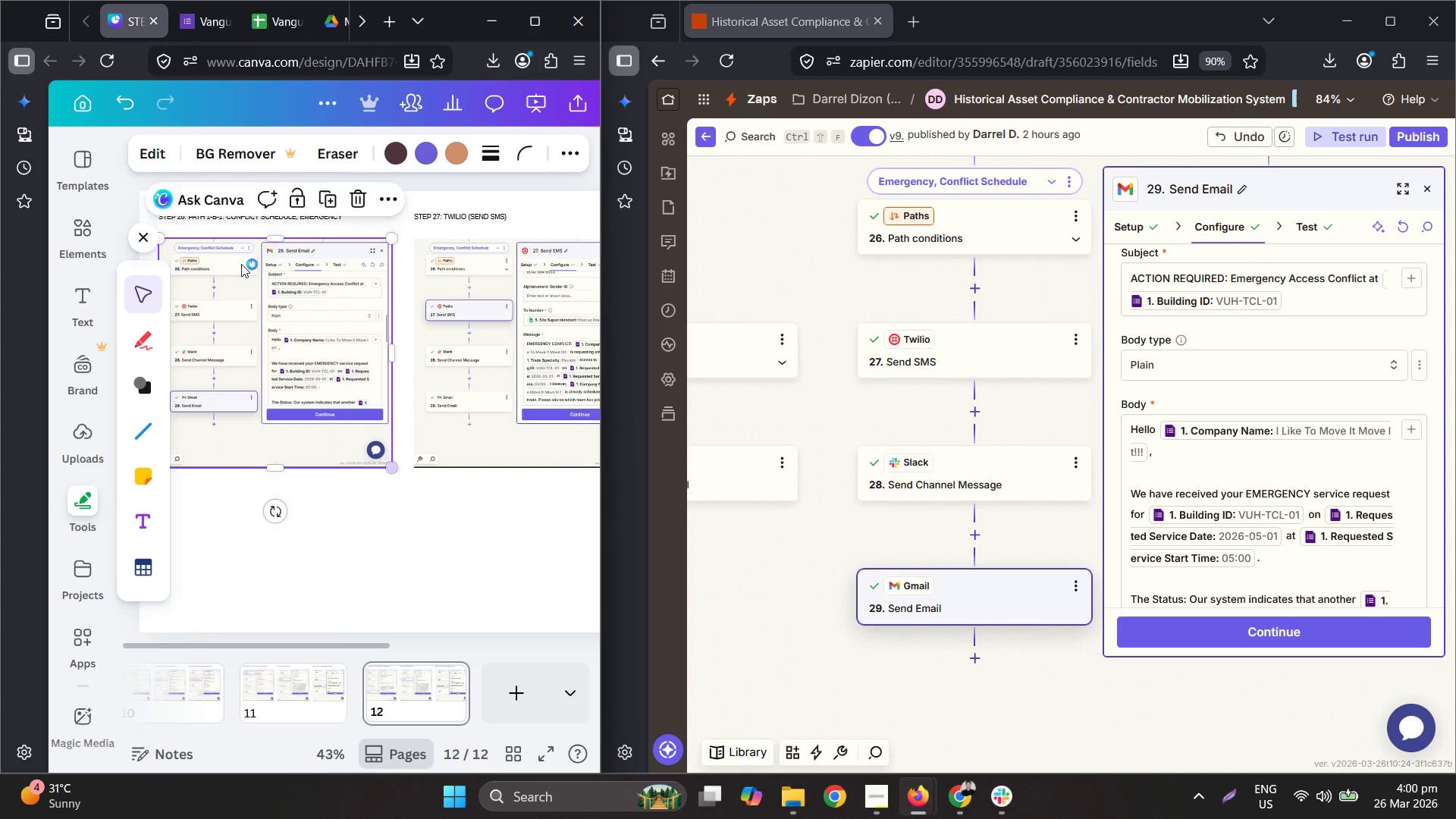 
hold_key(key=ControlLeft, duration=0.67)
scroll: coordinate [156, 228], scroll_direction: up, amount: 3.0
 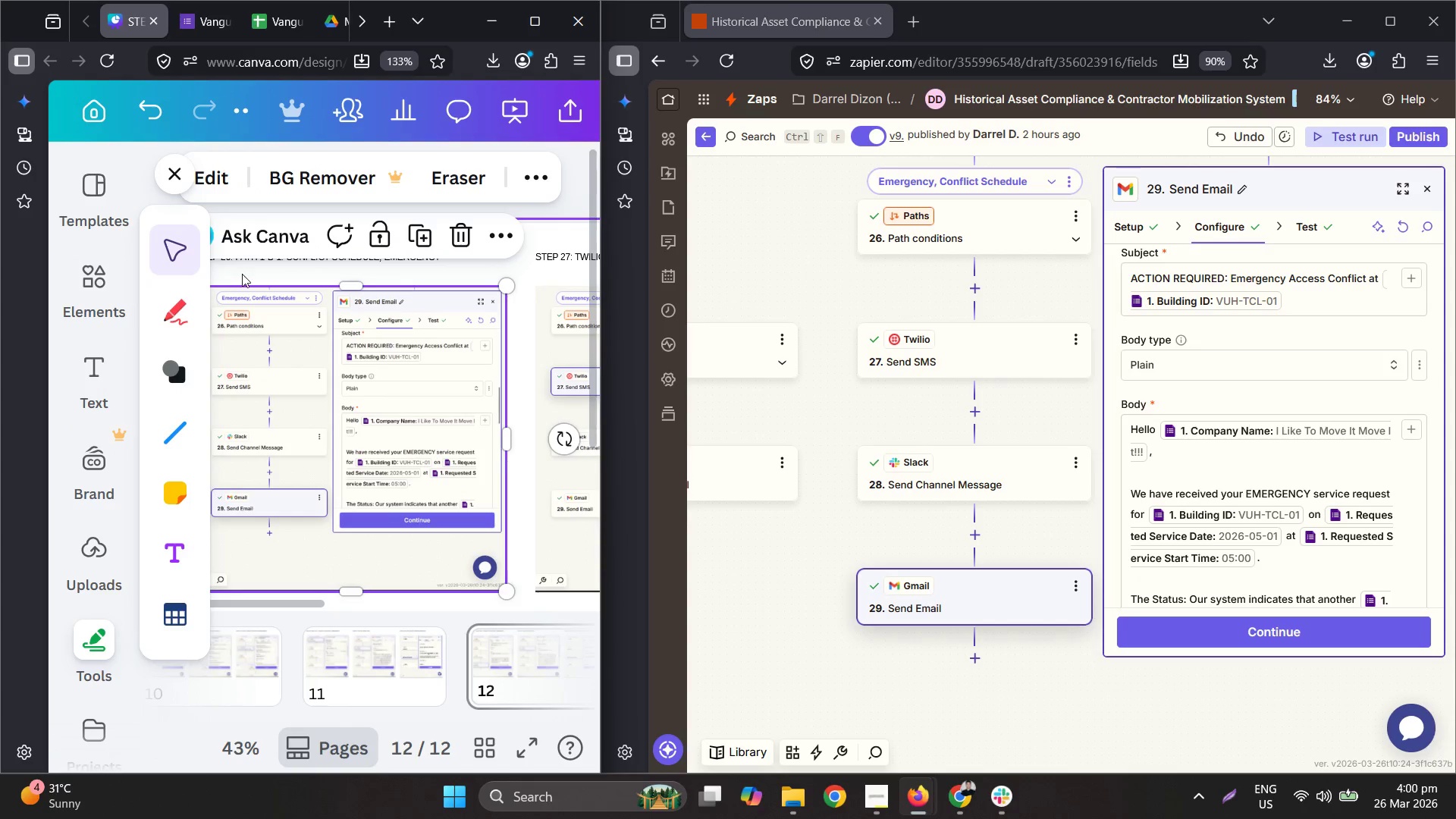 
left_click([317, 320])
 